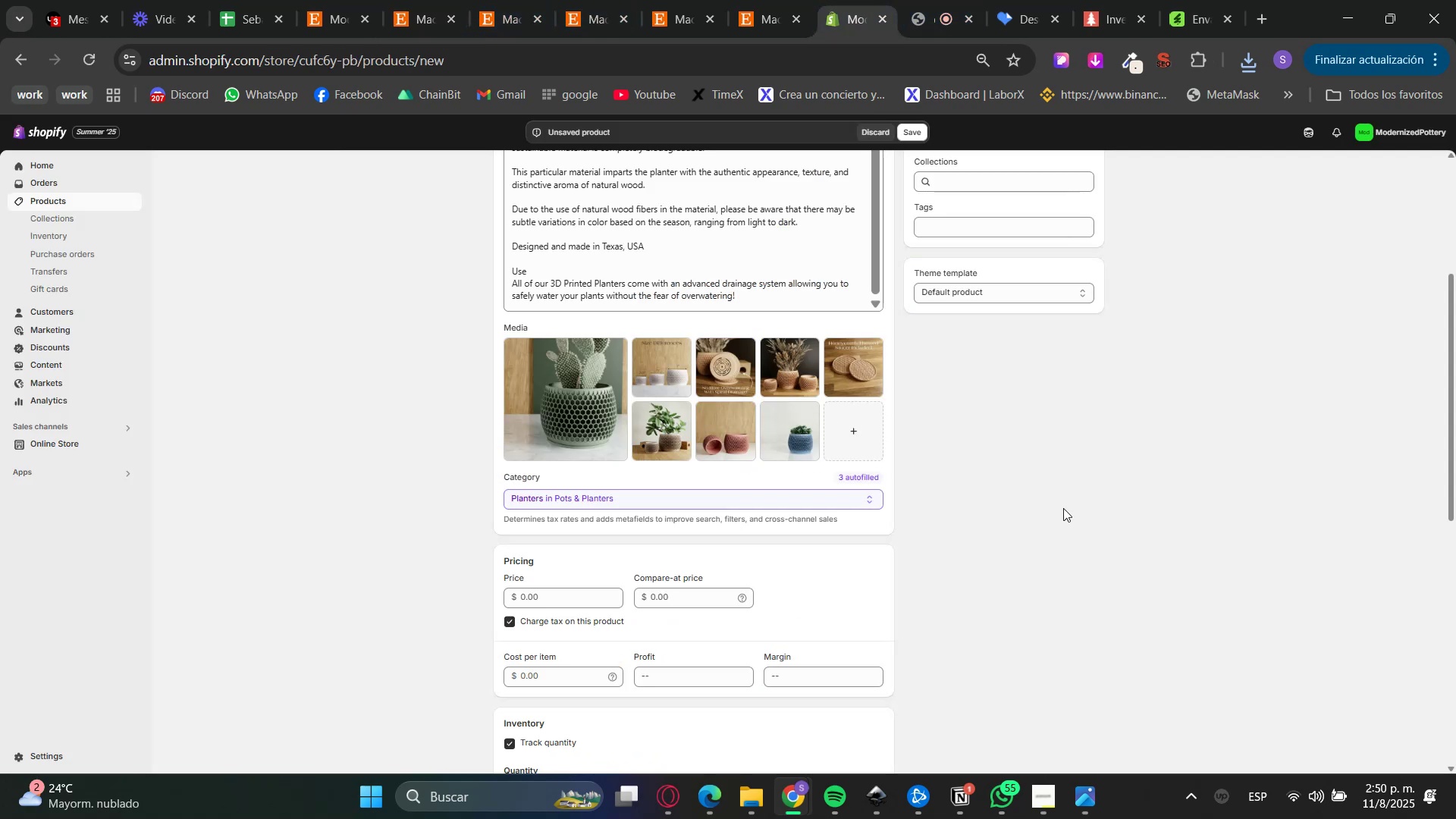 
scroll: coordinate [1063, 507], scroll_direction: up, amount: 2.0
 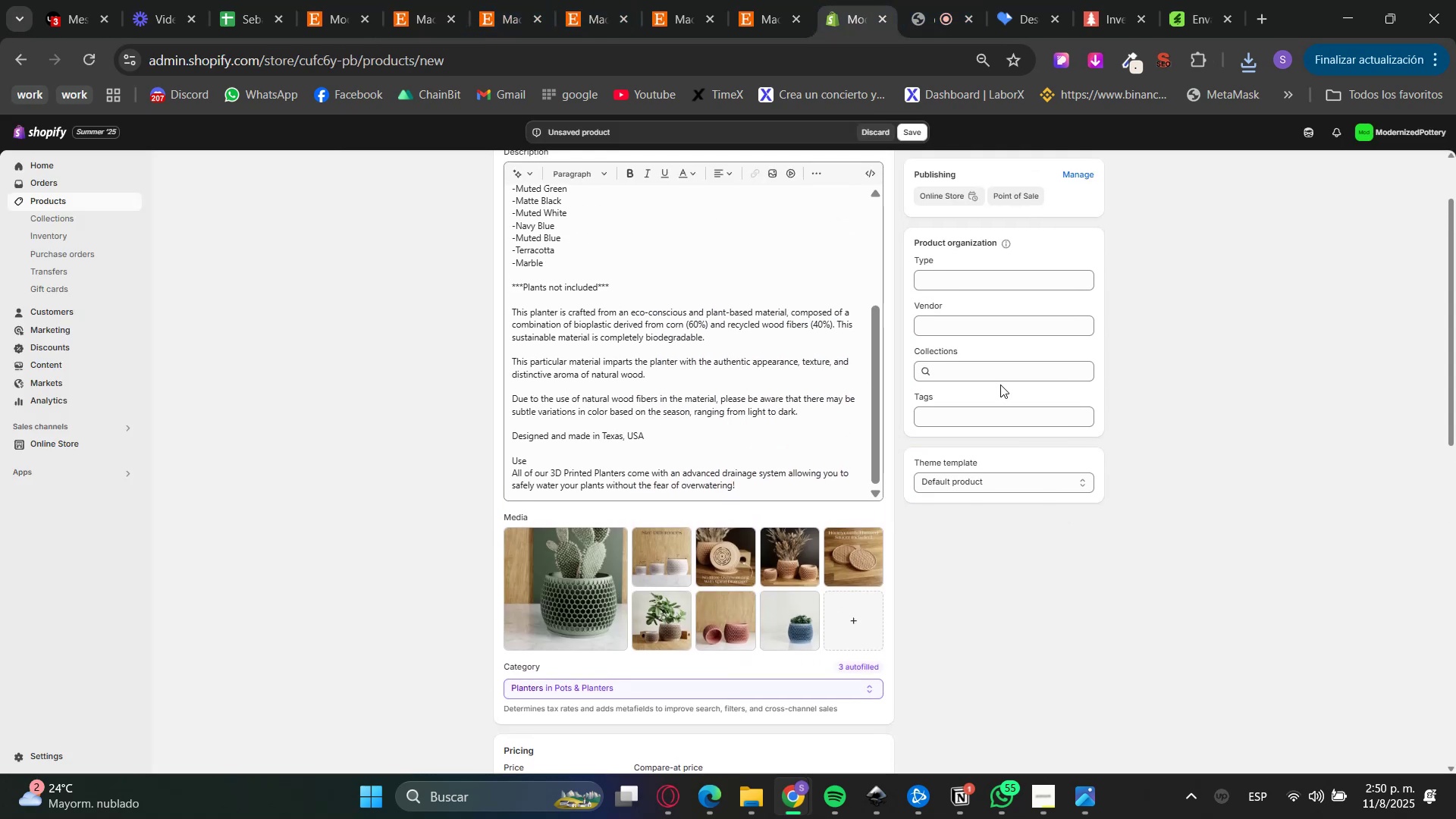 
left_click([986, 378])
 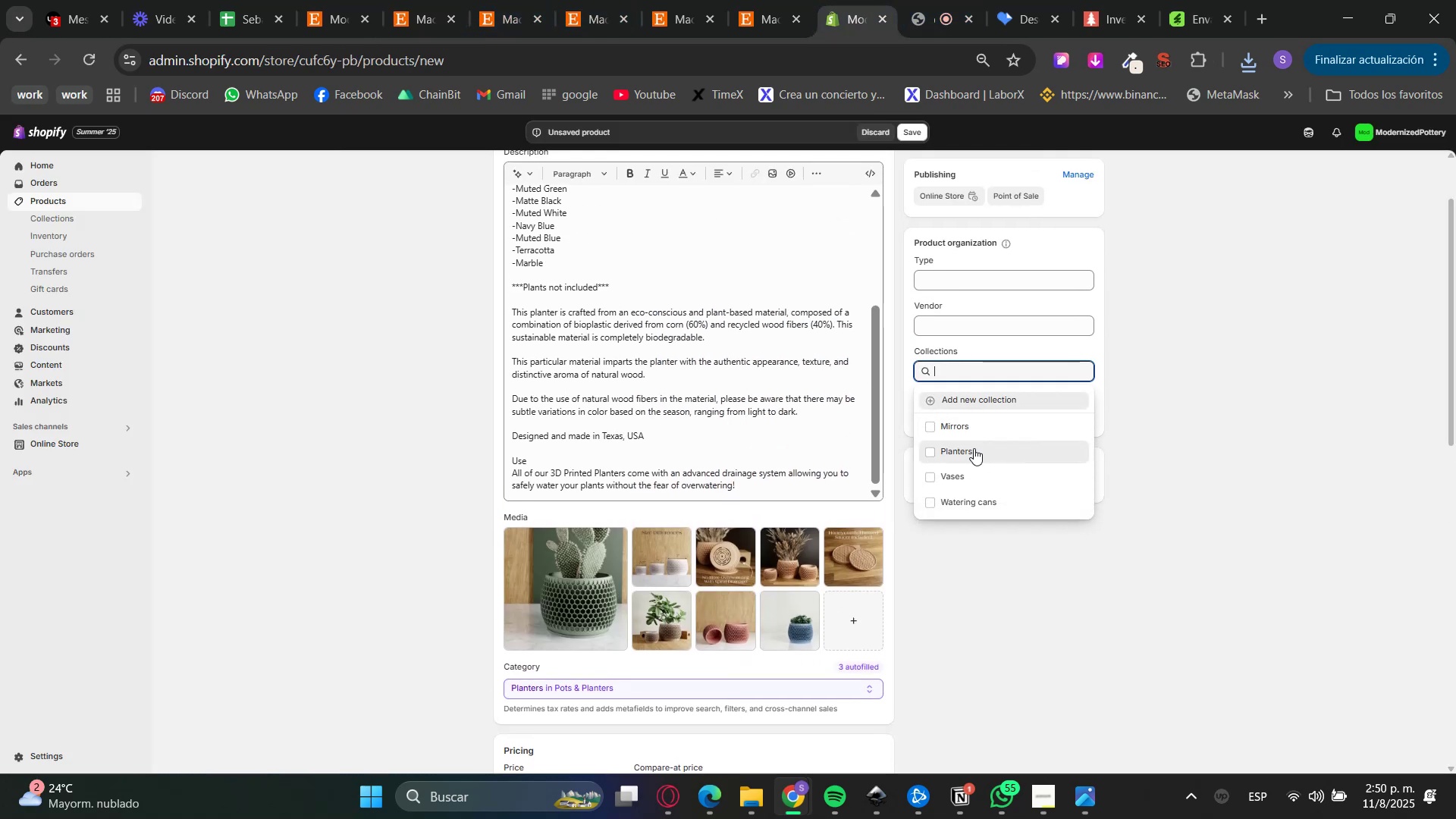 
double_click([1018, 598])
 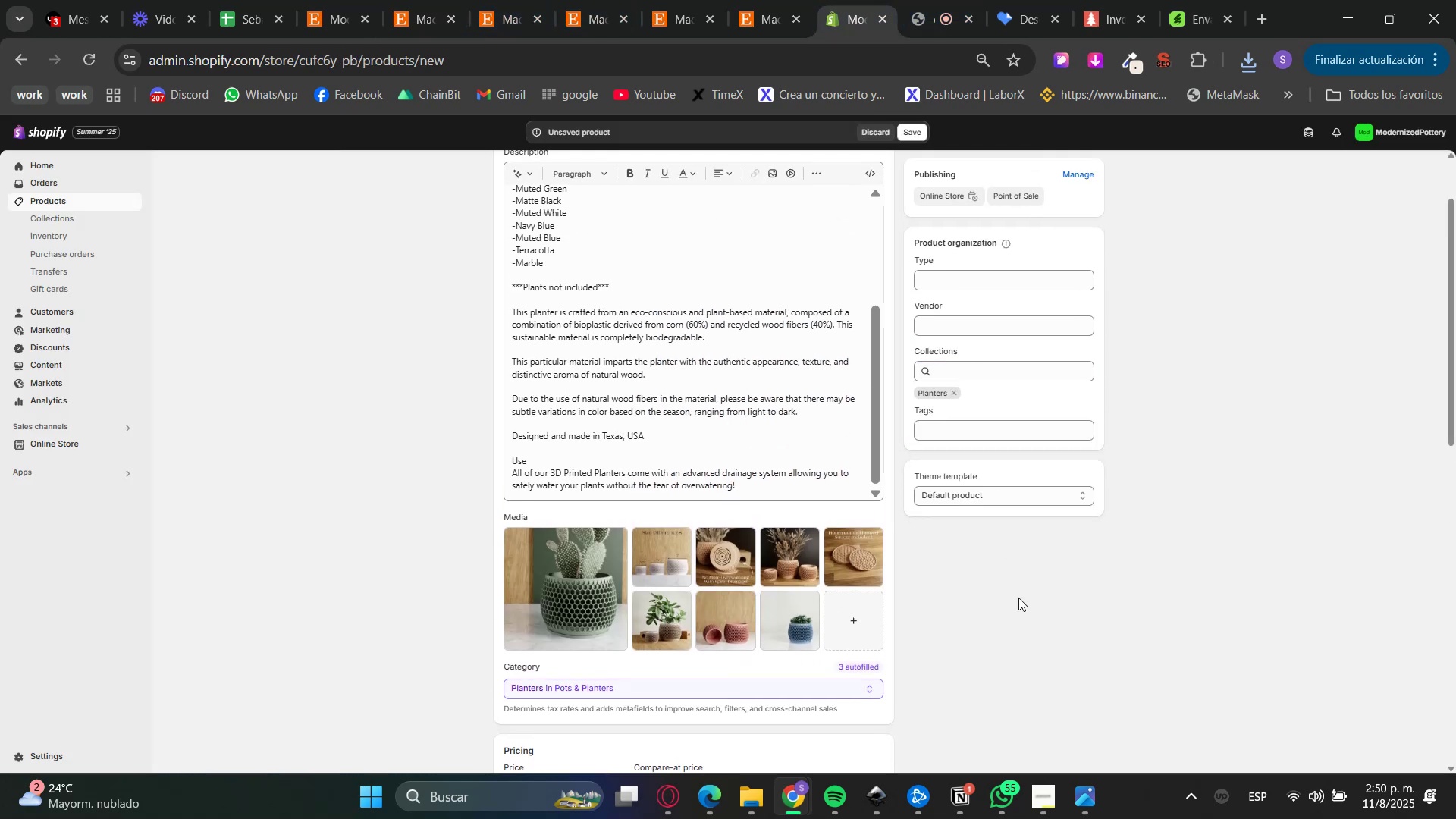 
scroll: coordinate [990, 602], scroll_direction: down, amount: 3.0
 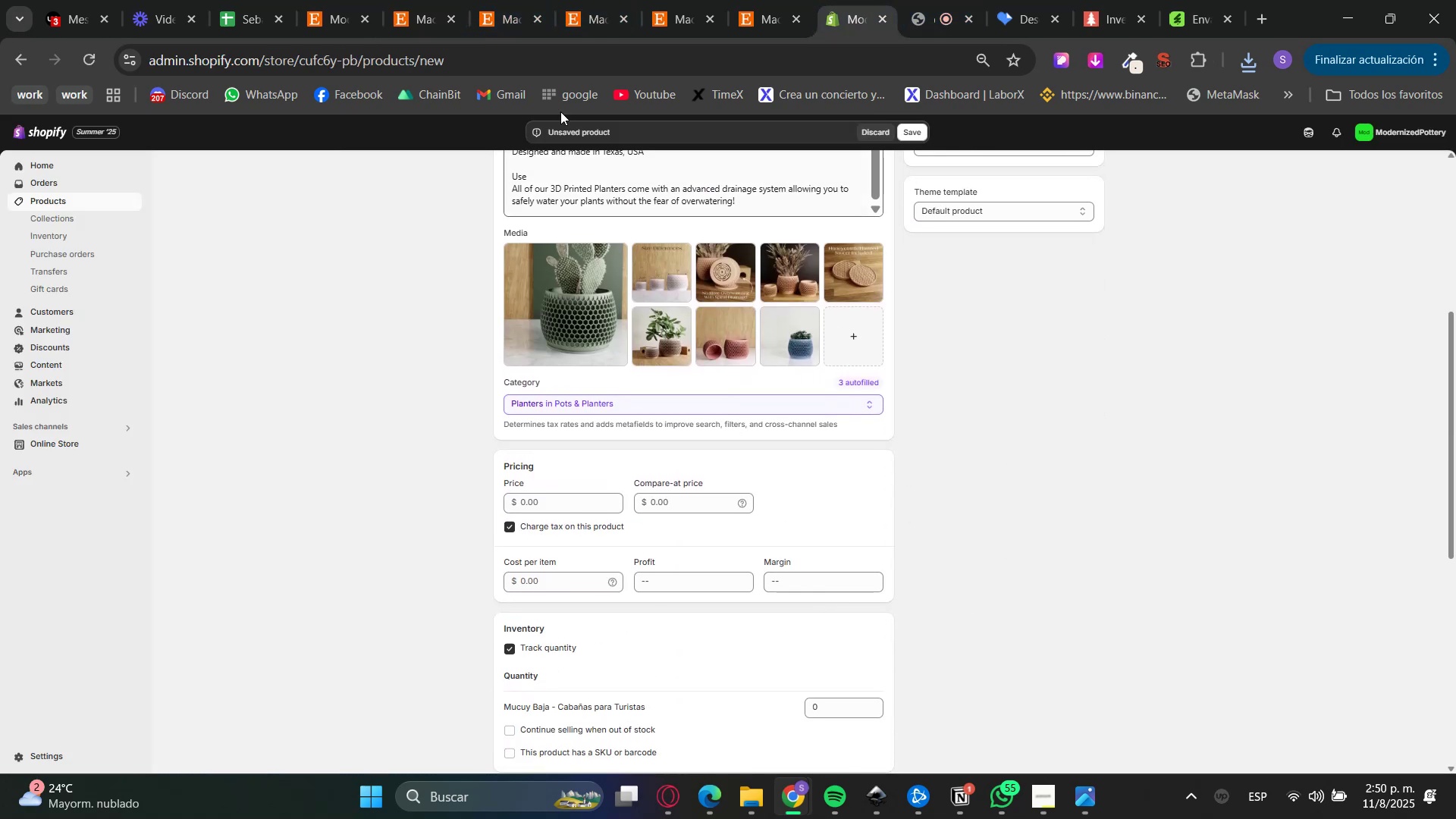 
left_click([410, 0])
 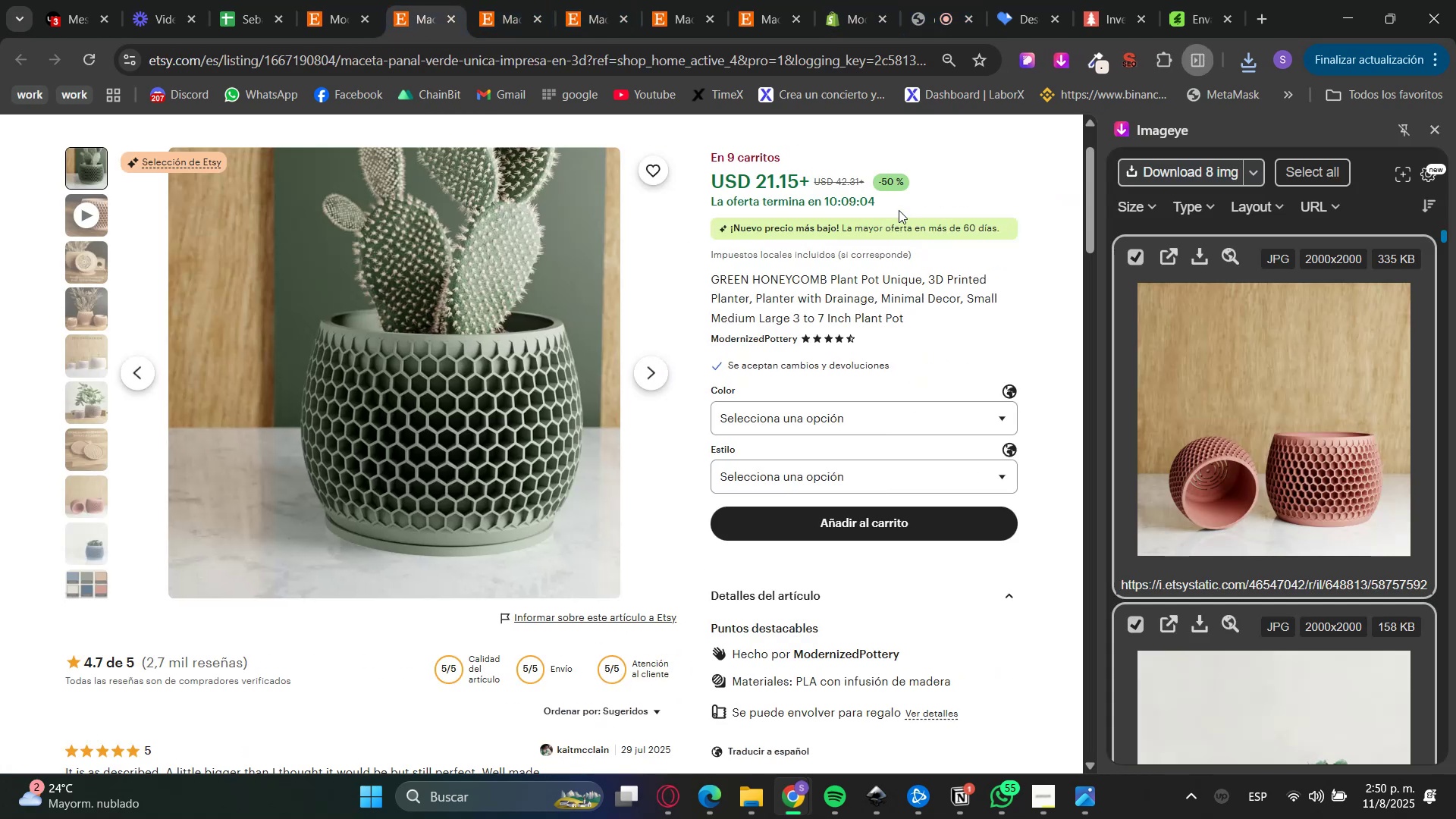 
left_click([869, 0])
 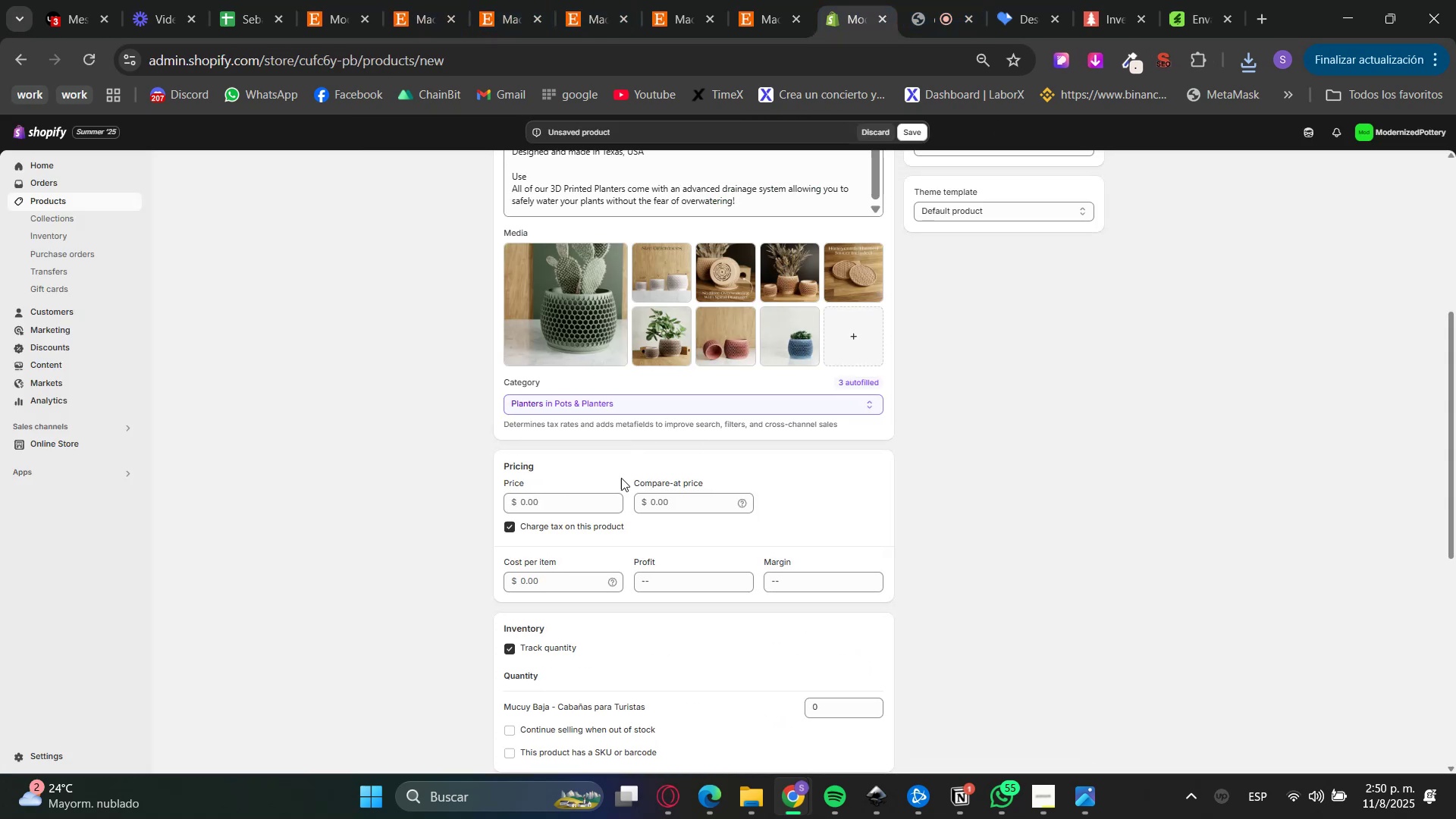 
left_click([570, 503])
 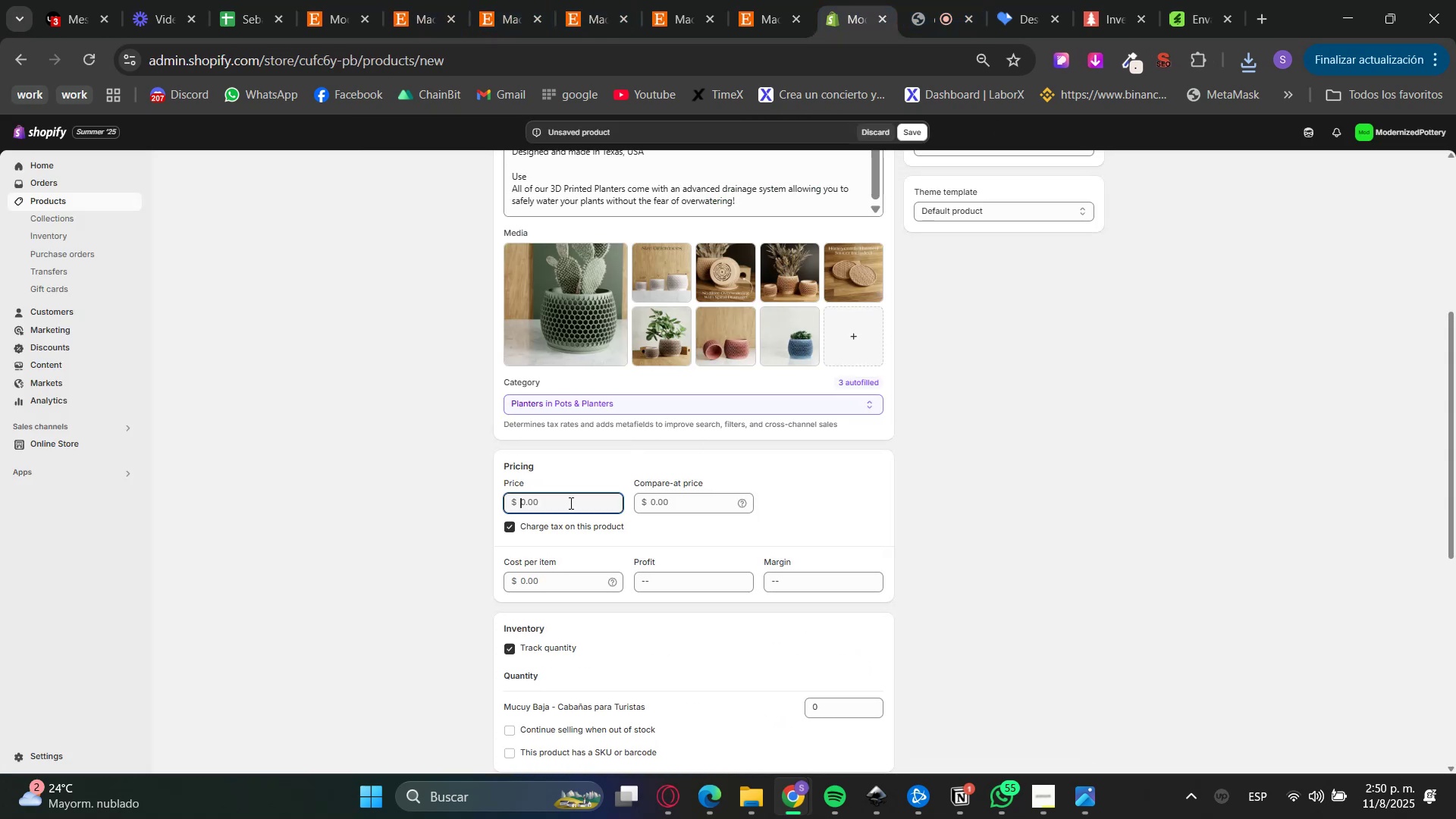 
key(Numpad3)
 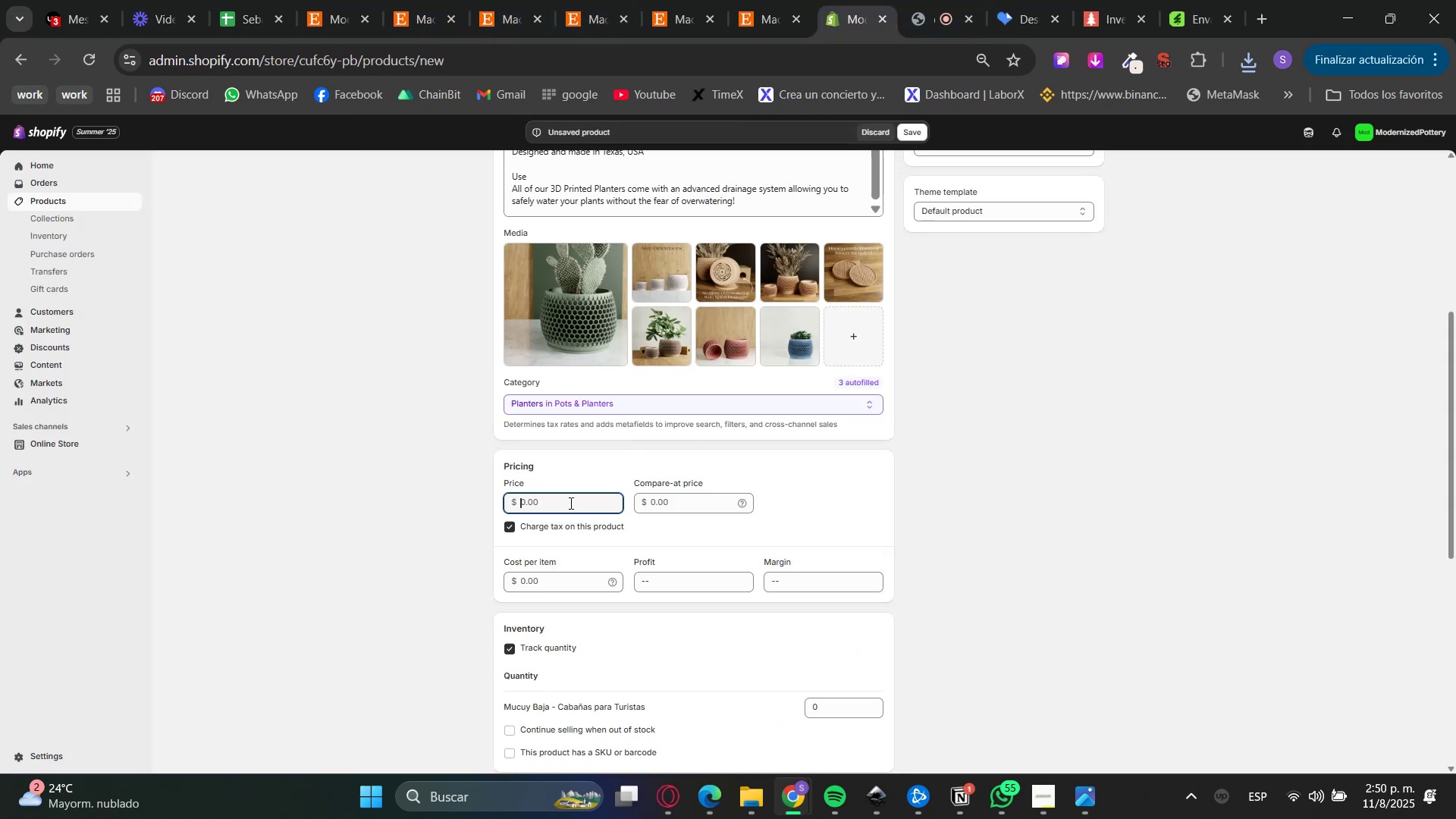 
key(Numpad2)
 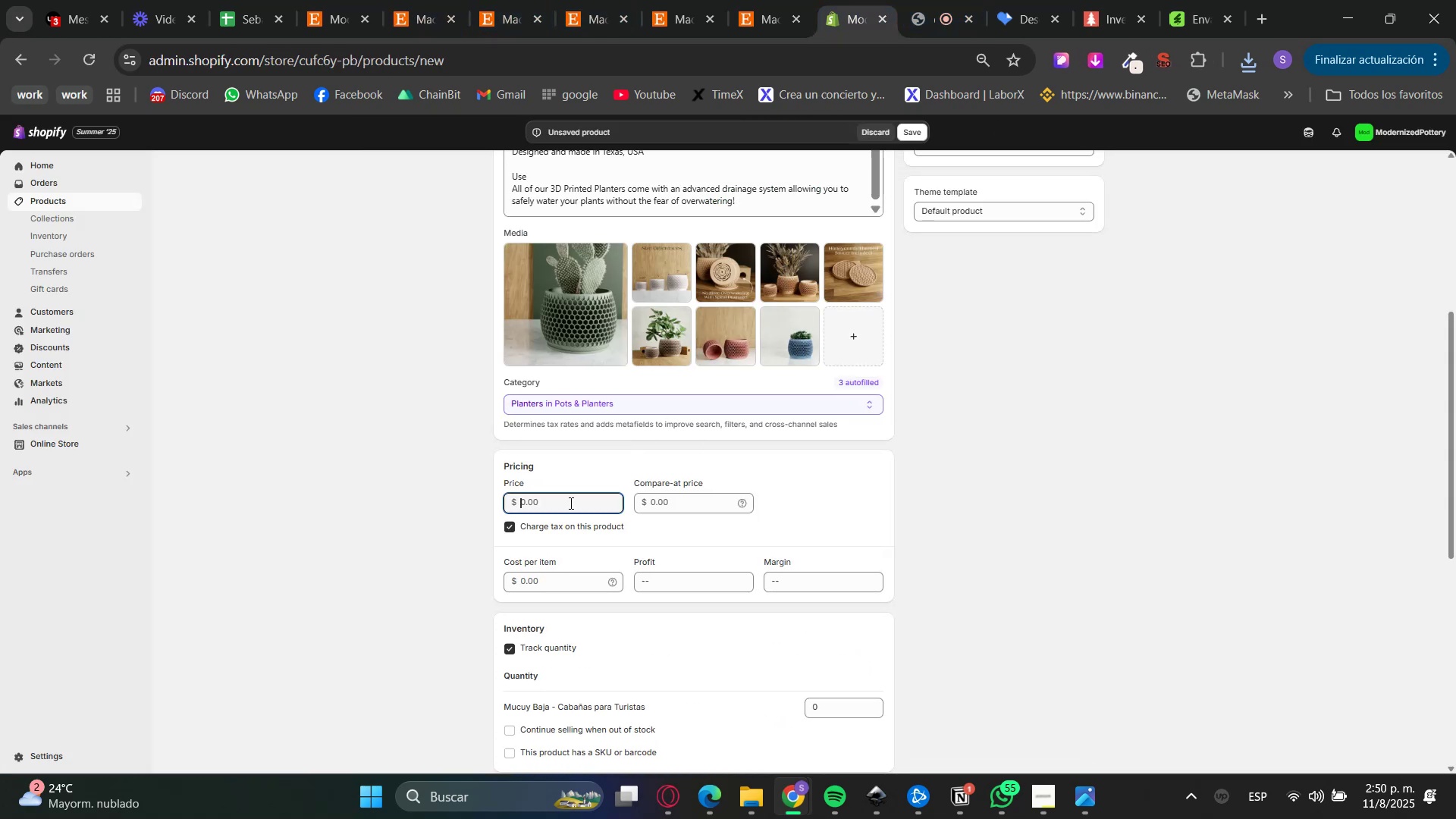 
key(NumpadEnter)
 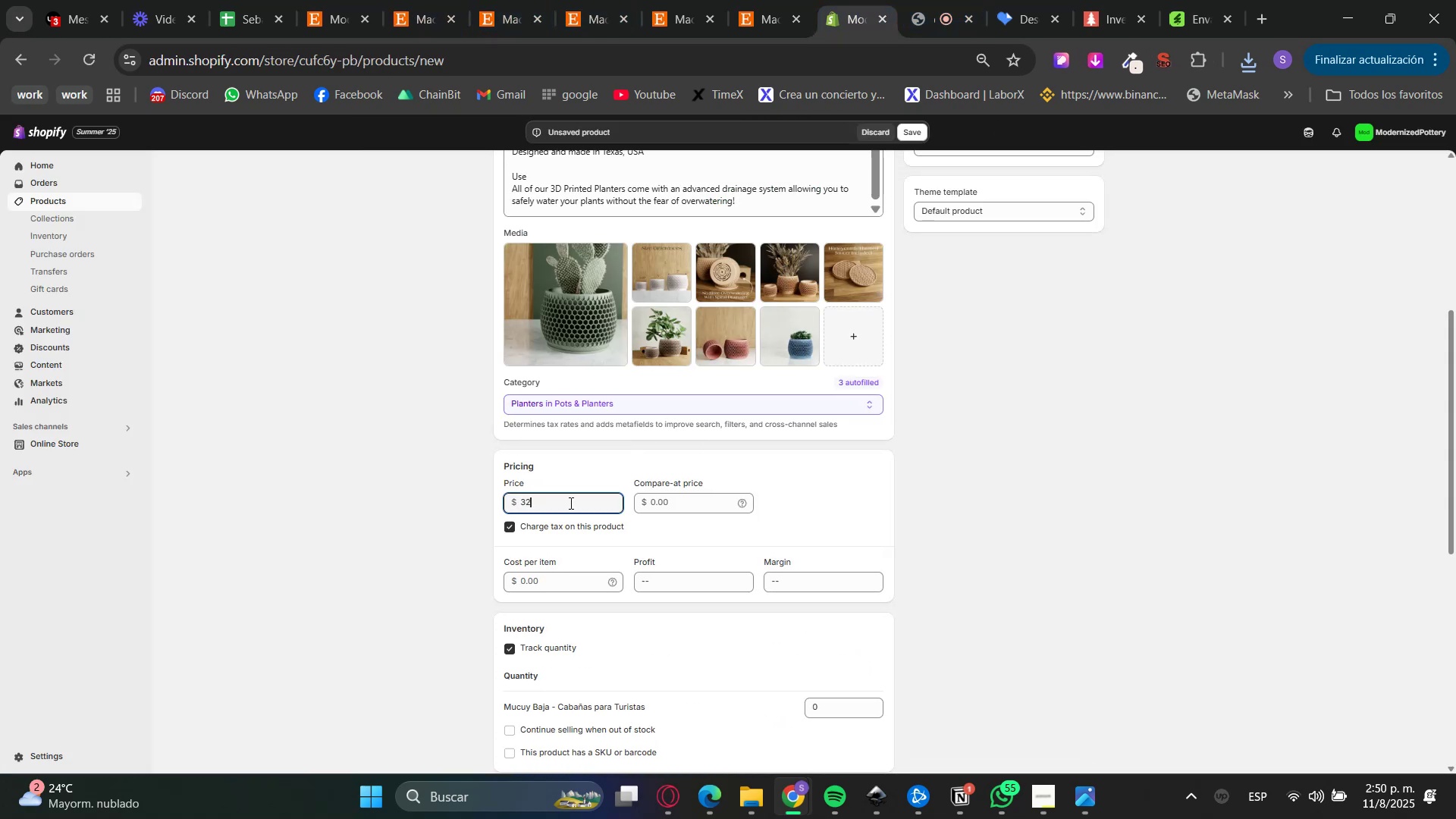 
key(NumpadDecimal)
 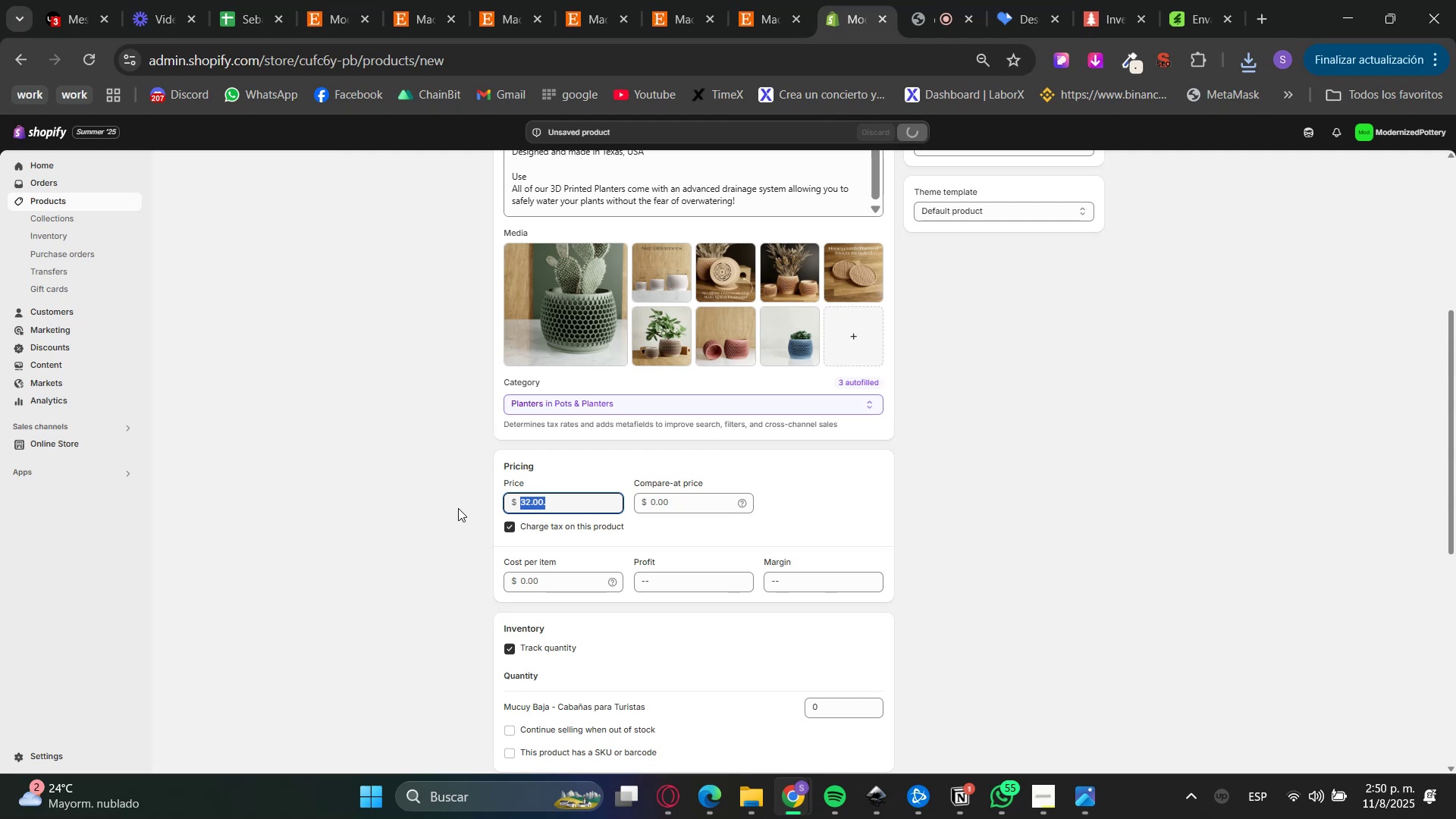 
key(Numpad2)
 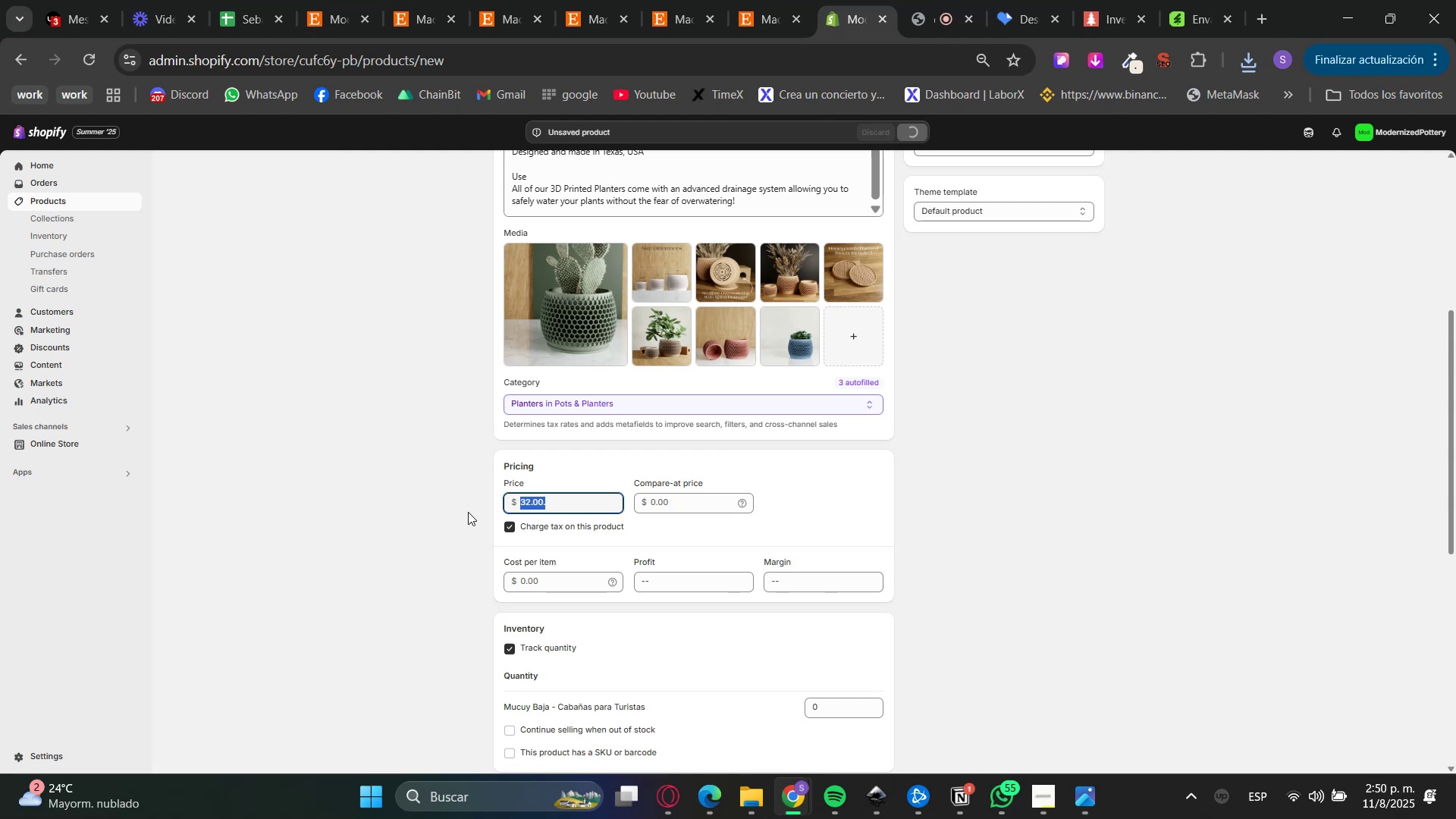 
key(Numpad1)
 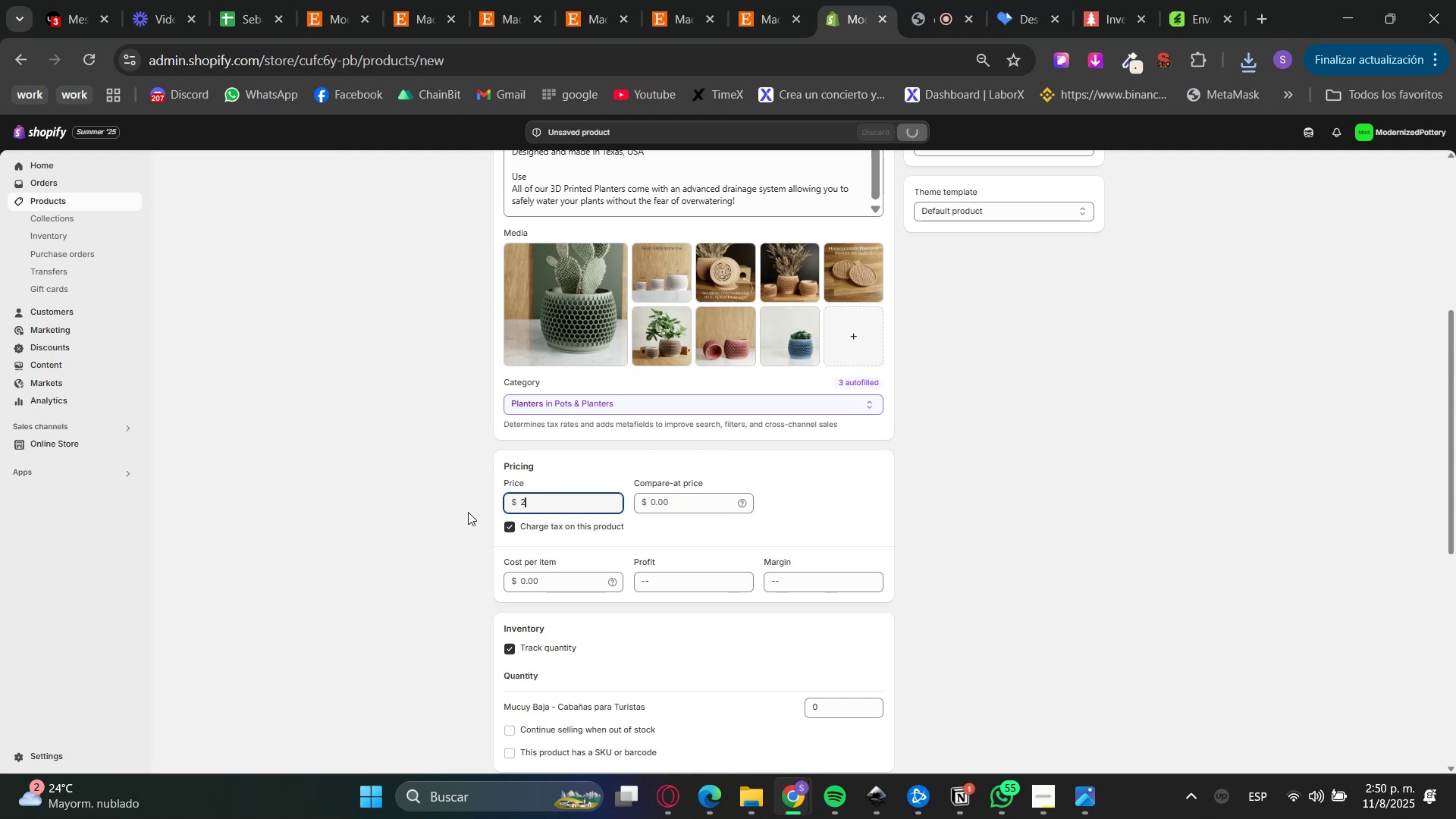 
key(NumpadDecimal)
 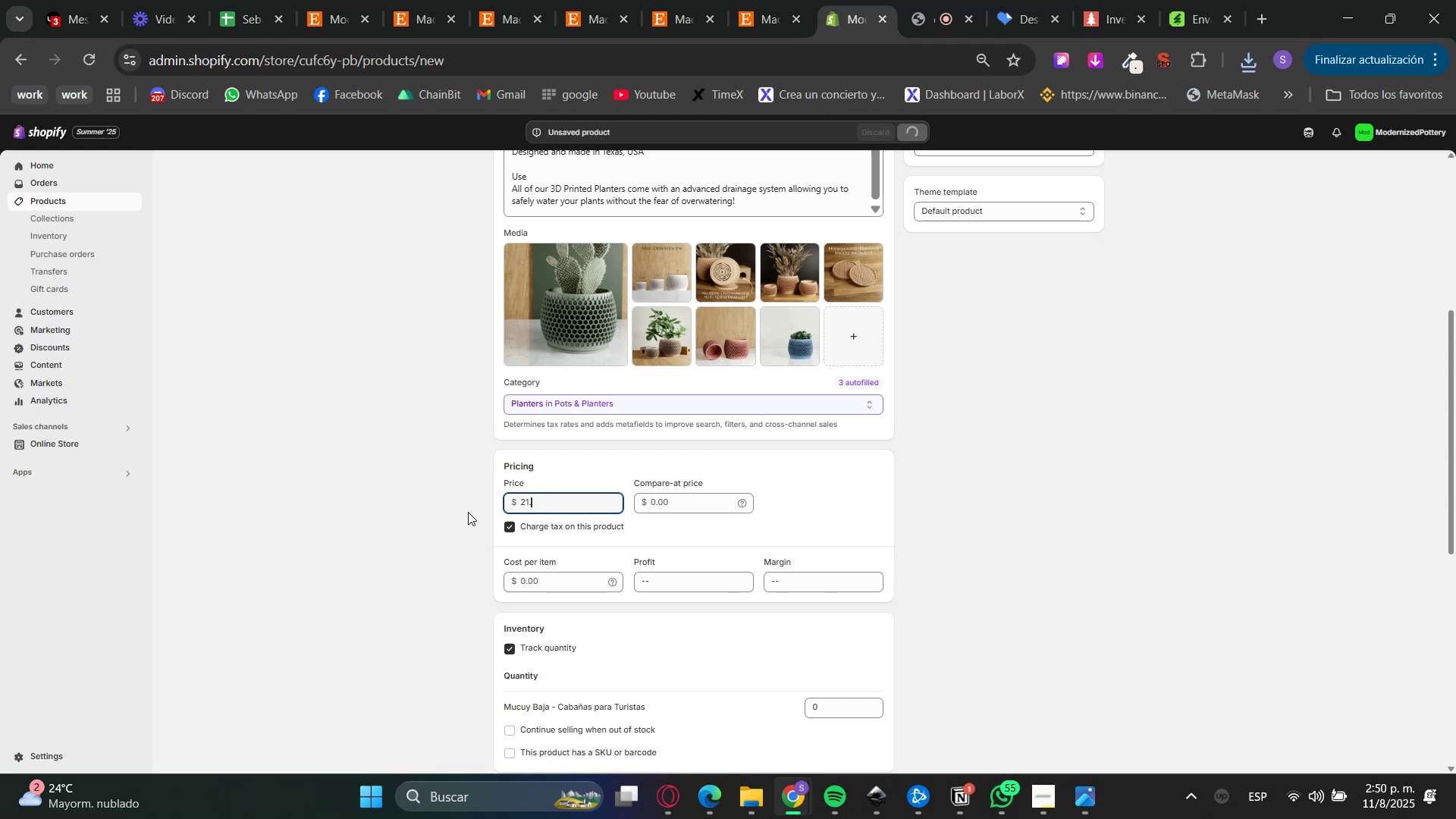 
key(Numpad1)
 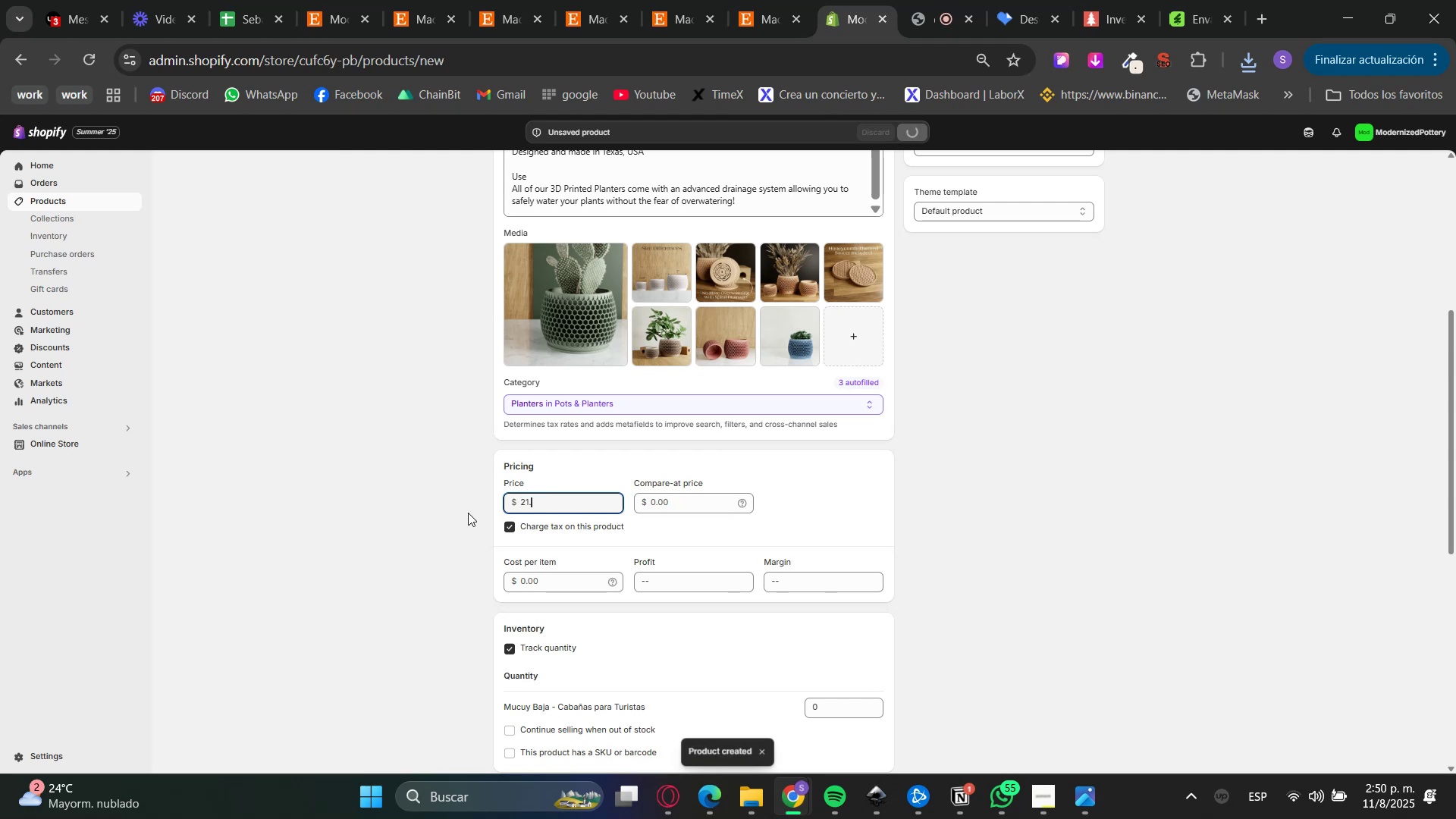 
key(Numpad5)
 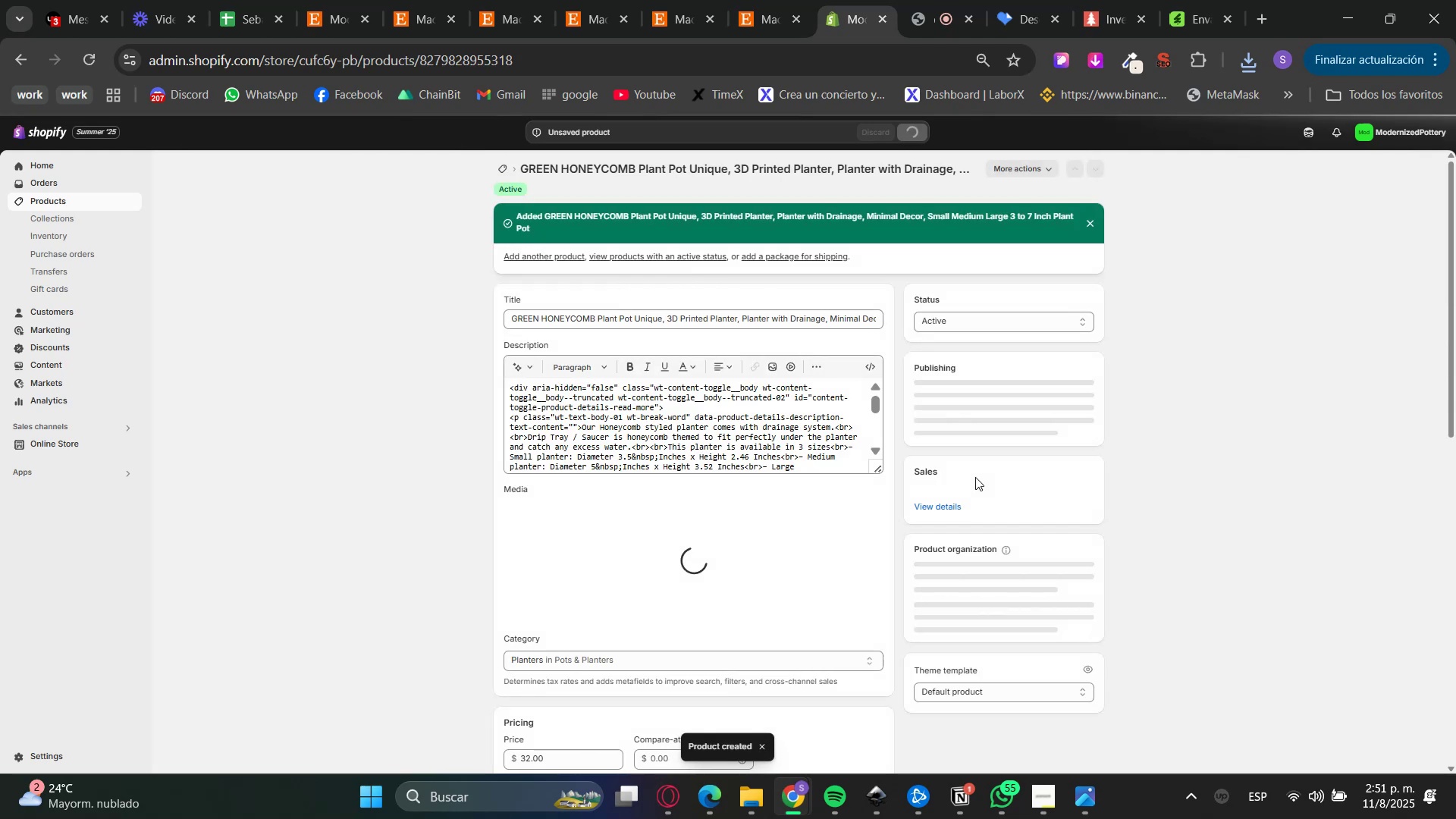 
scroll: coordinate [1122, 510], scroll_direction: down, amount: 7.0
 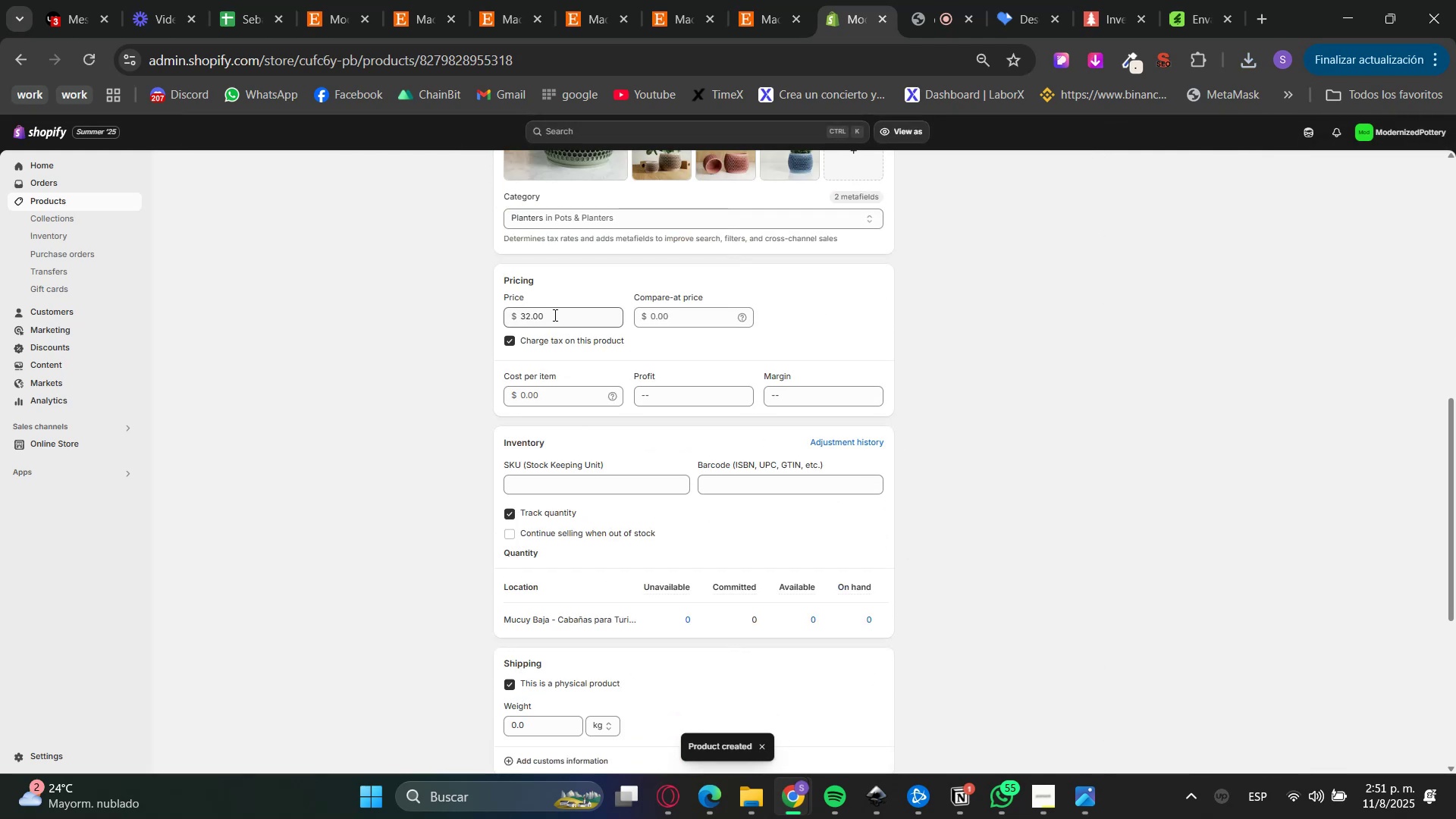 
key(Numpad2)
 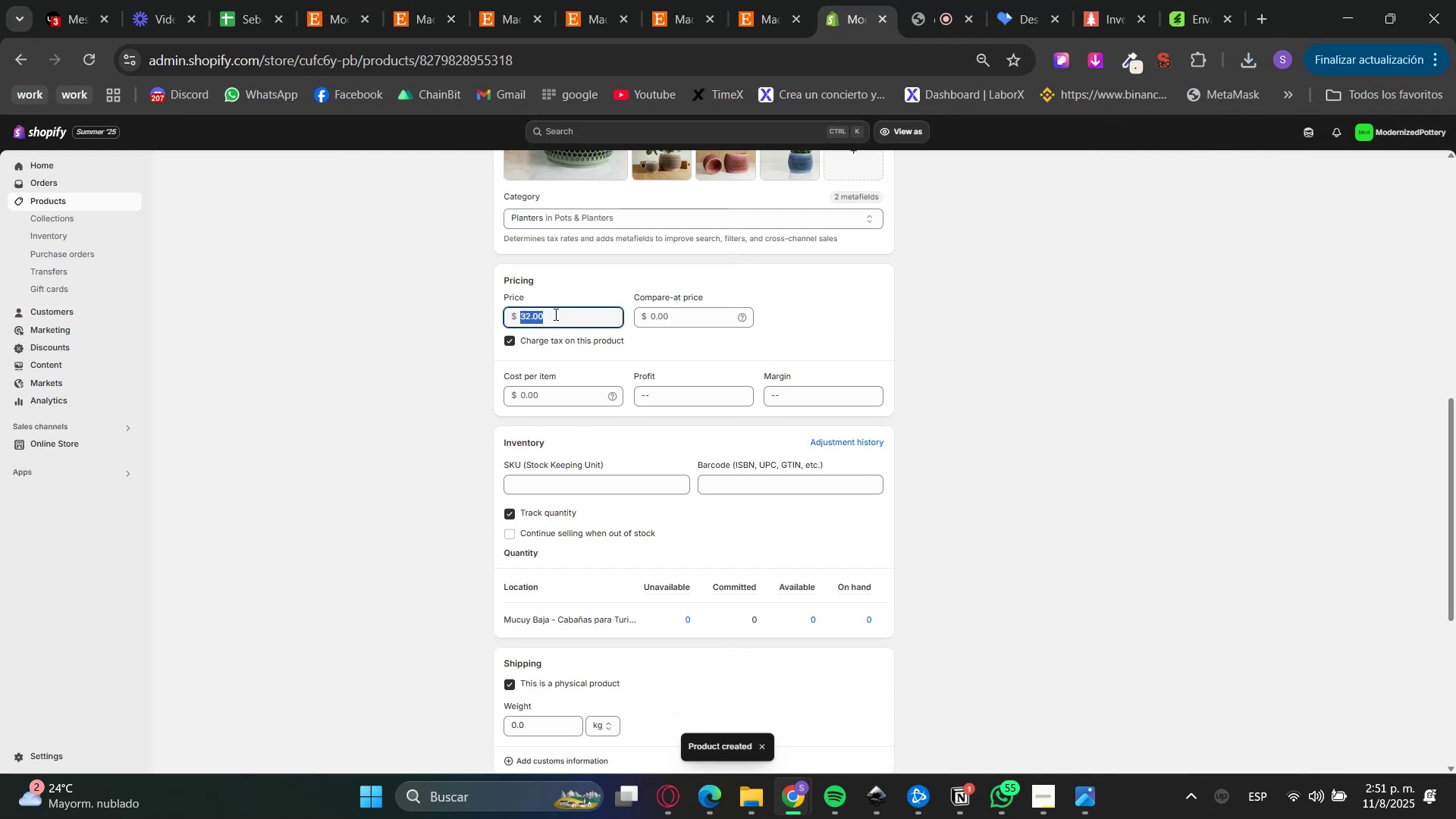 
key(Numpad1)
 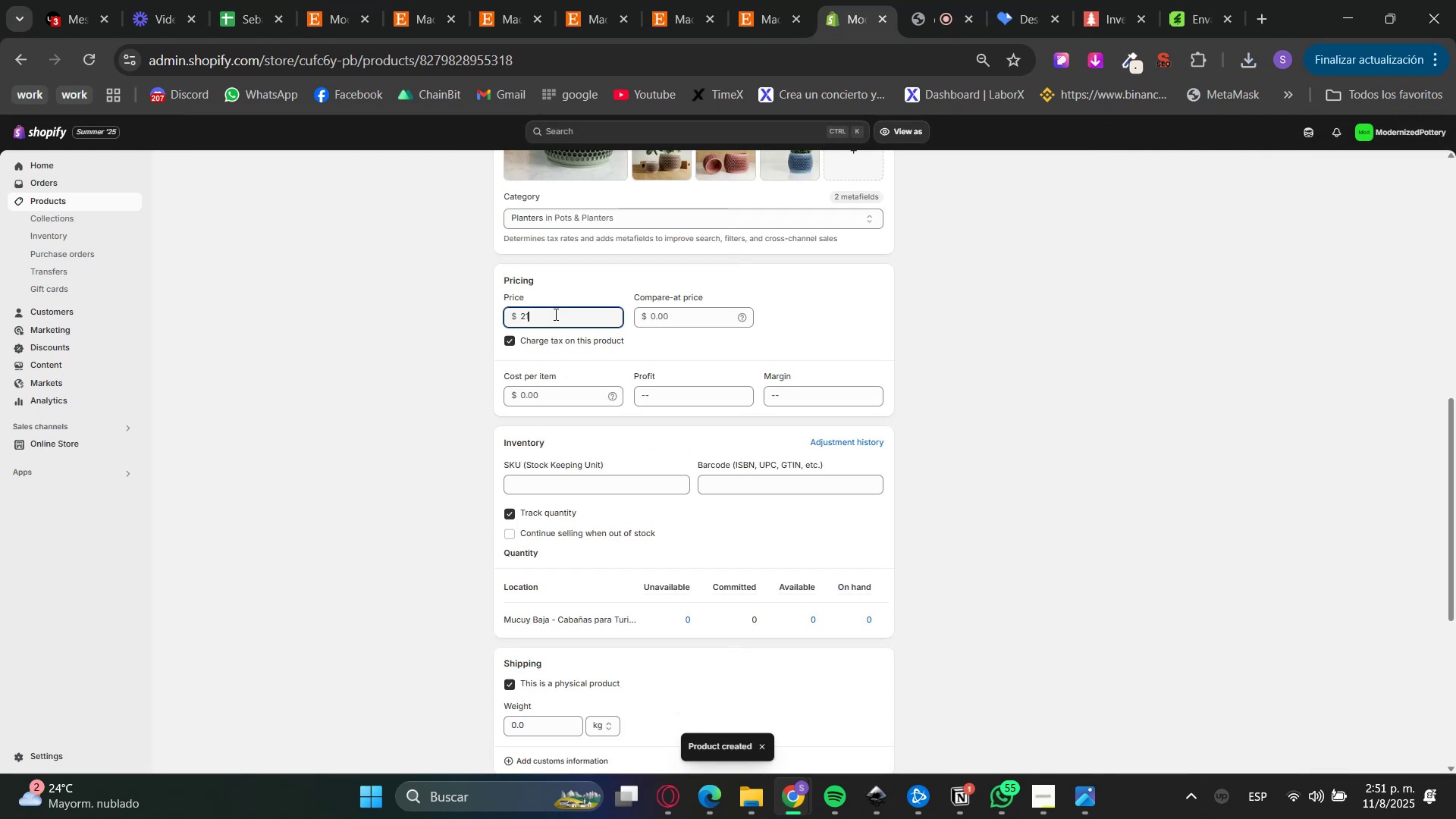 
key(NumpadDecimal)
 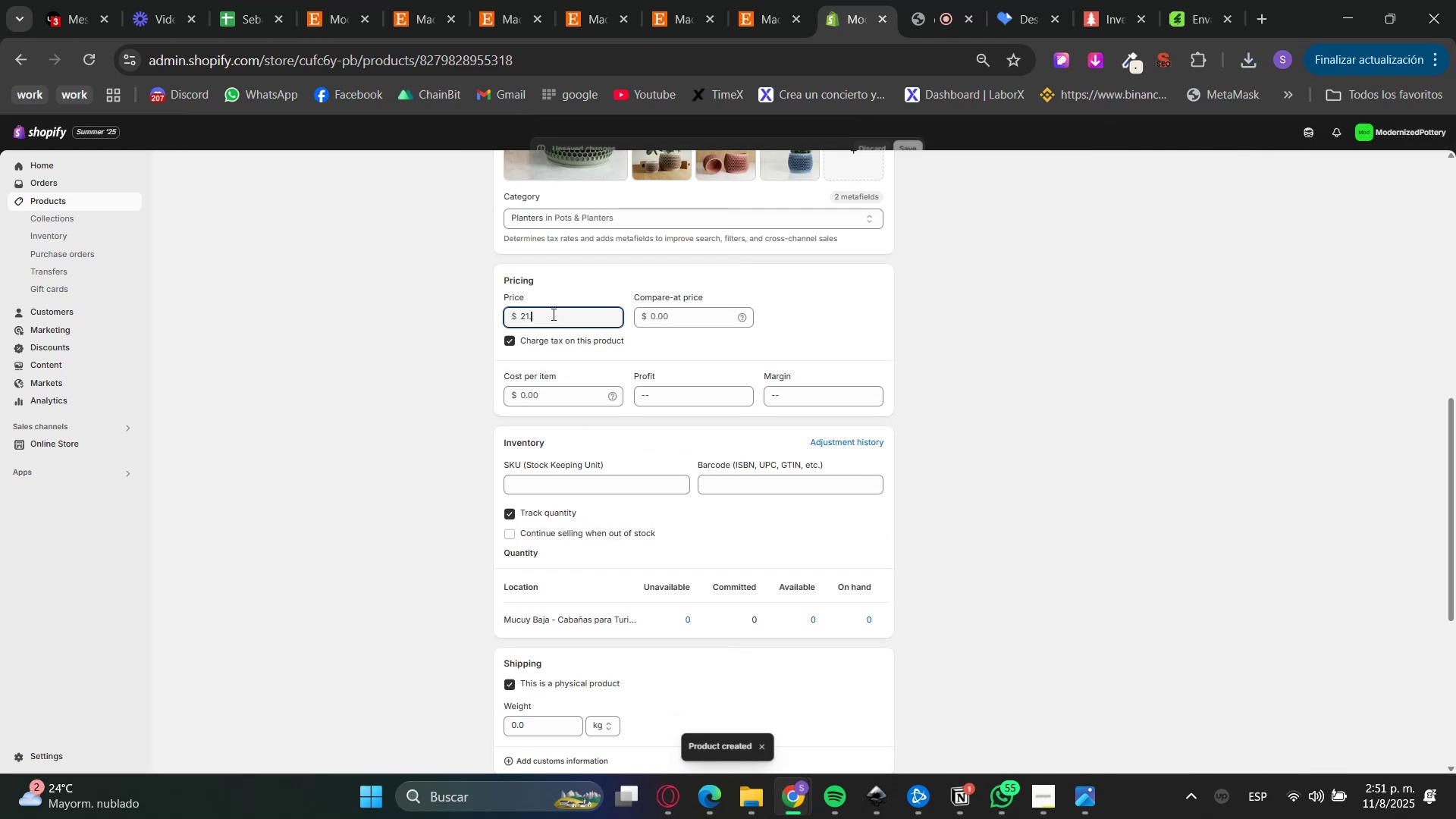 
key(Numpad1)
 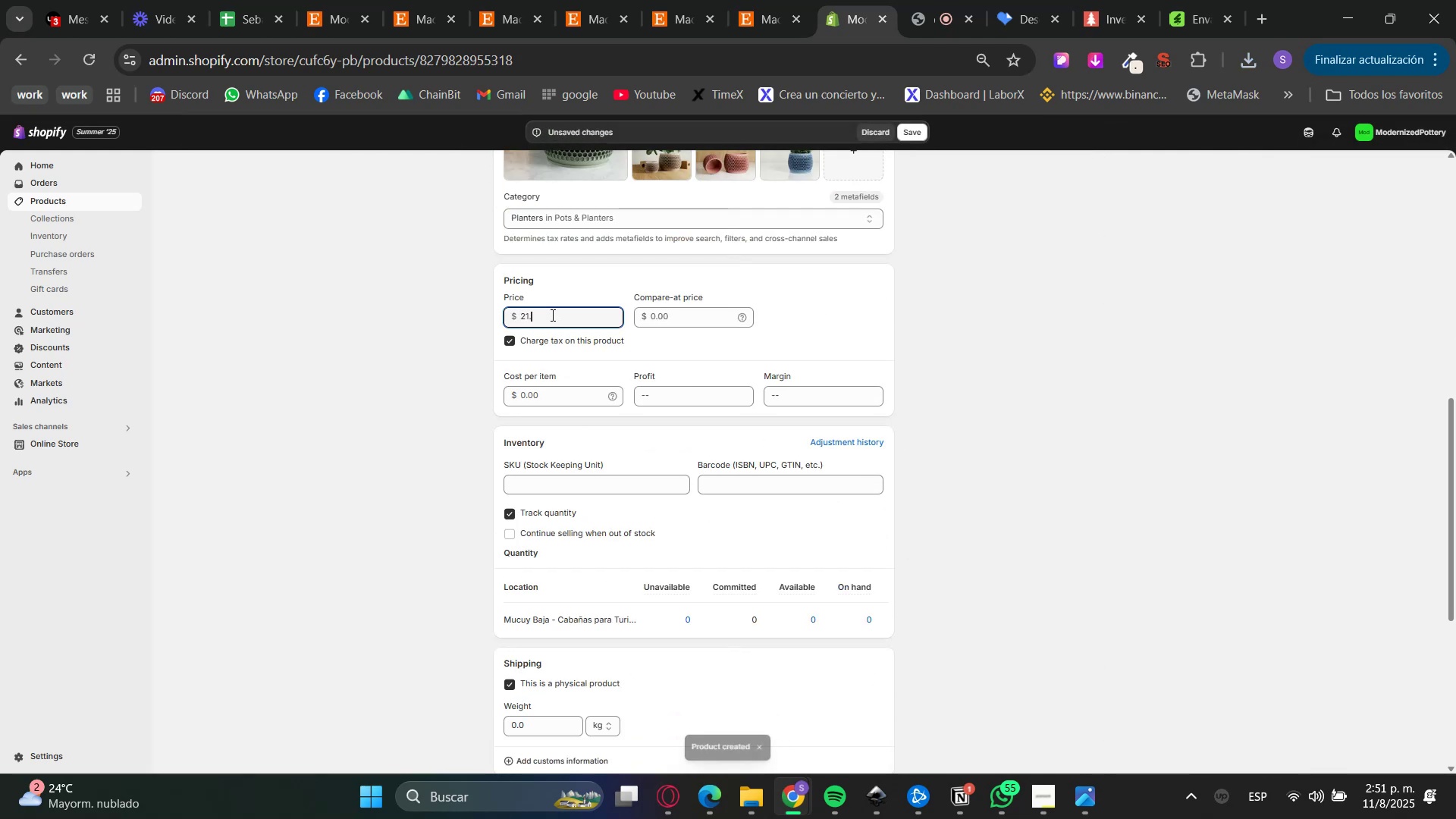 
key(Numpad5)
 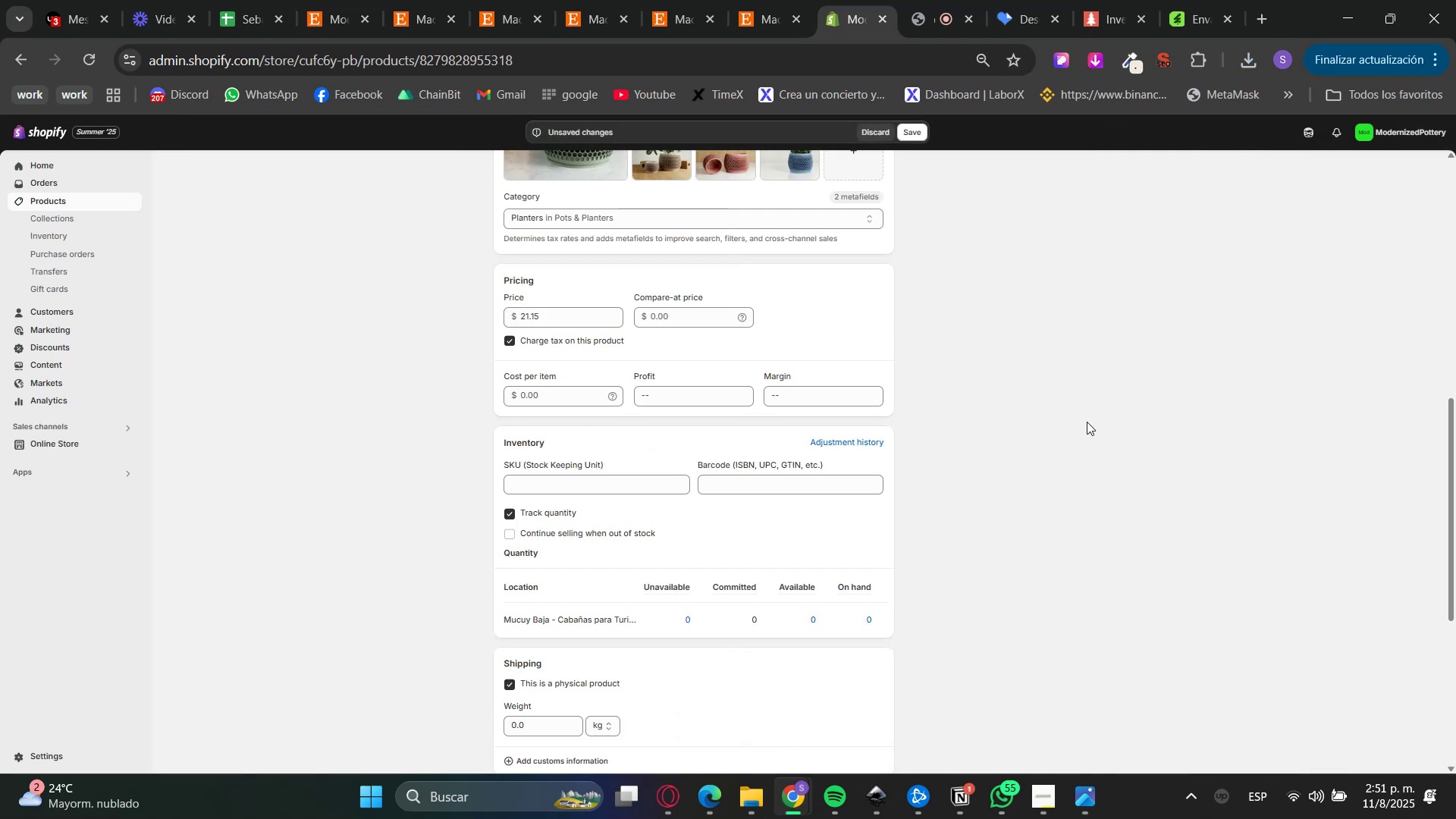 
scroll: coordinate [1016, 478], scroll_direction: up, amount: 4.0
 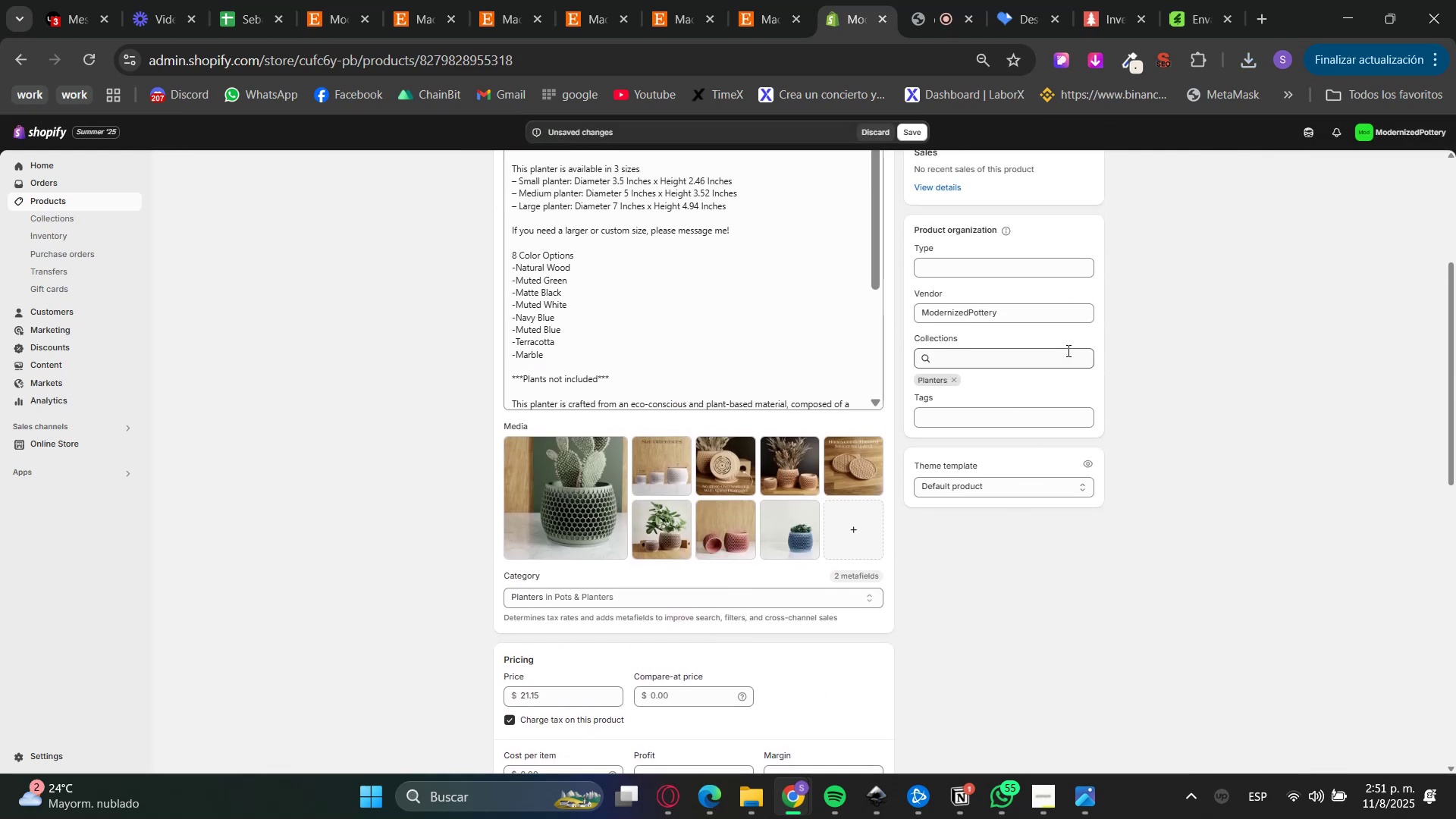 
scroll: coordinate [1053, 516], scroll_direction: down, amount: 4.0
 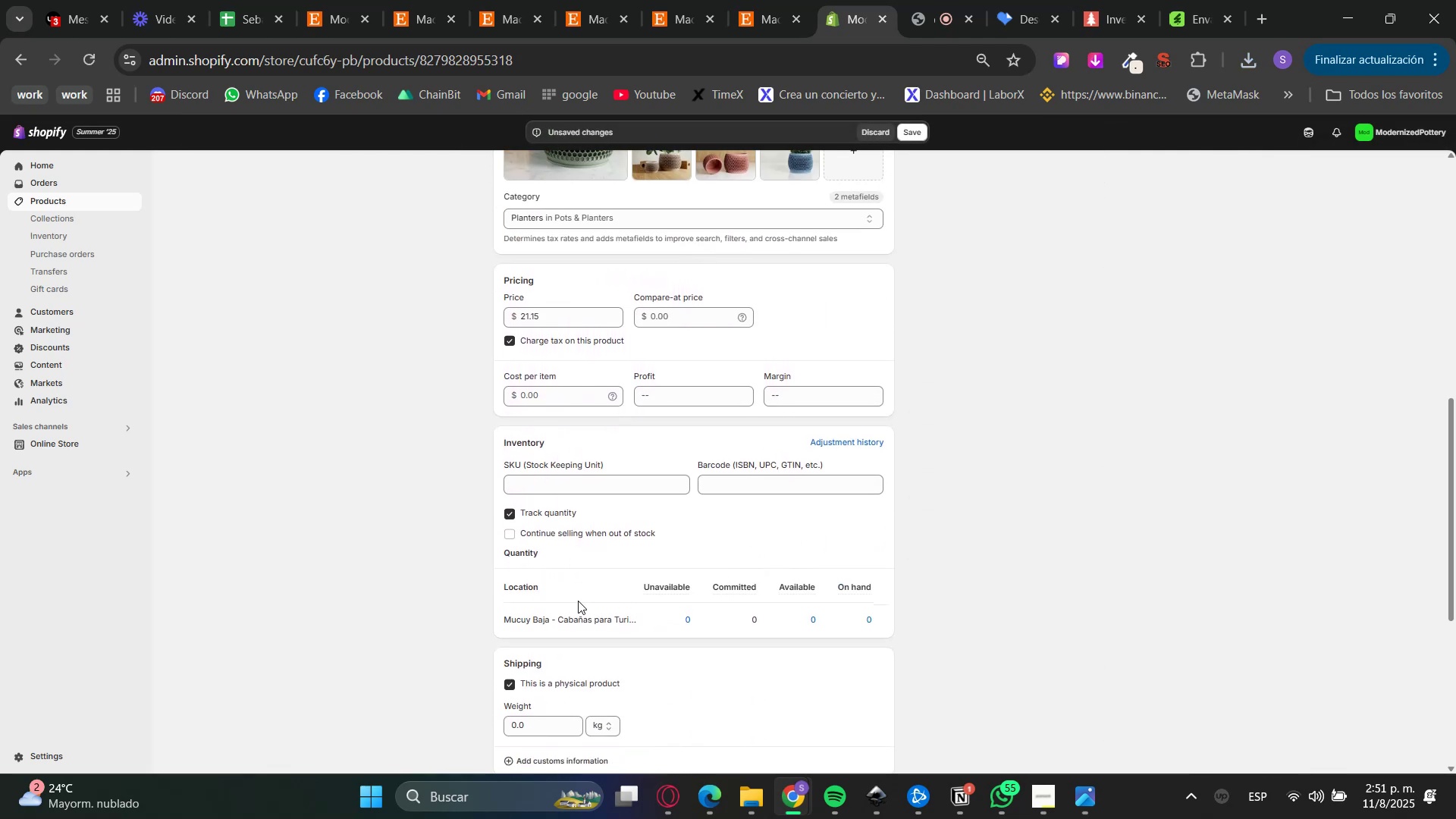 
left_click([531, 517])
 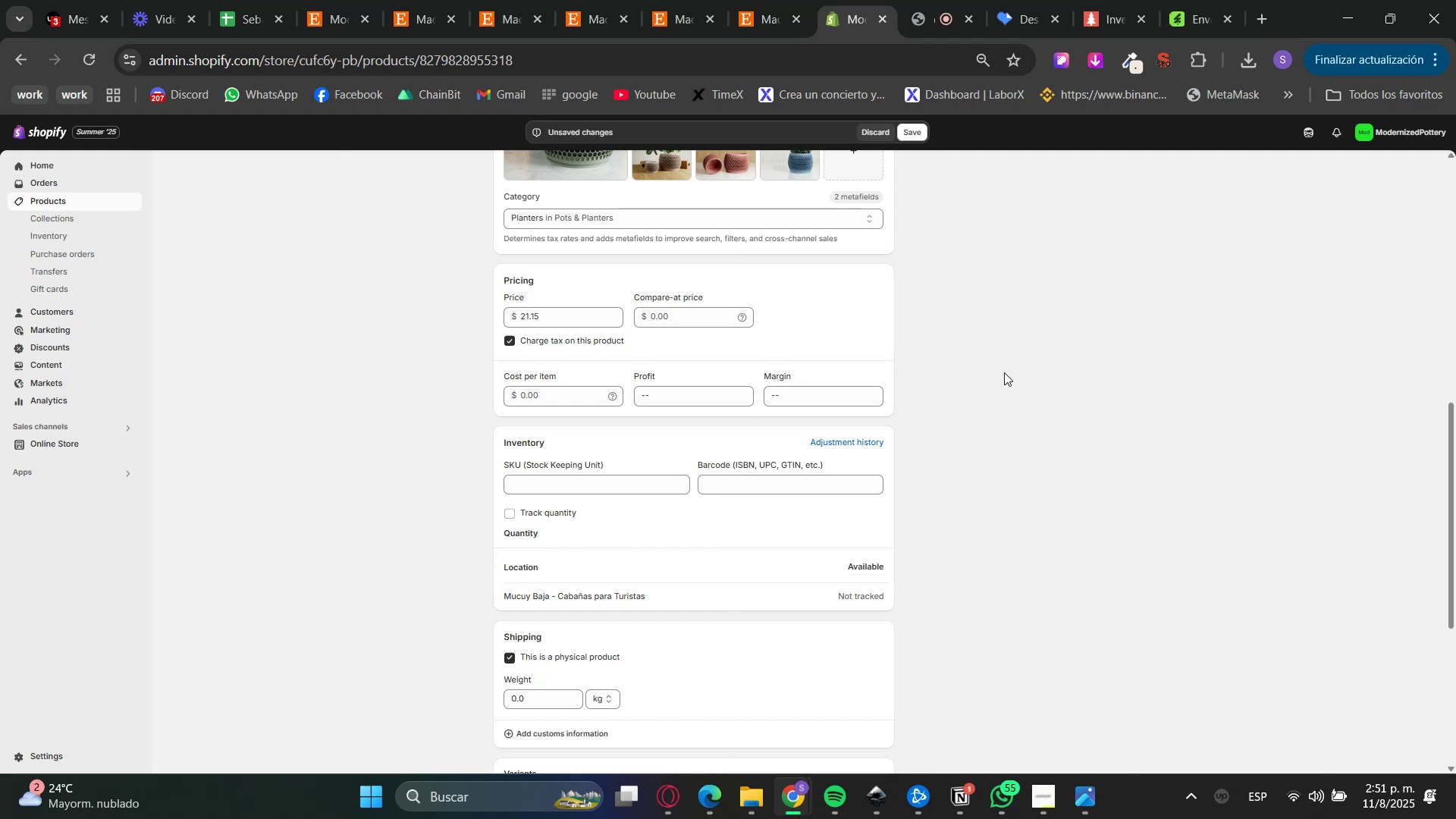 
scroll: coordinate [1119, 516], scroll_direction: up, amount: 8.0
 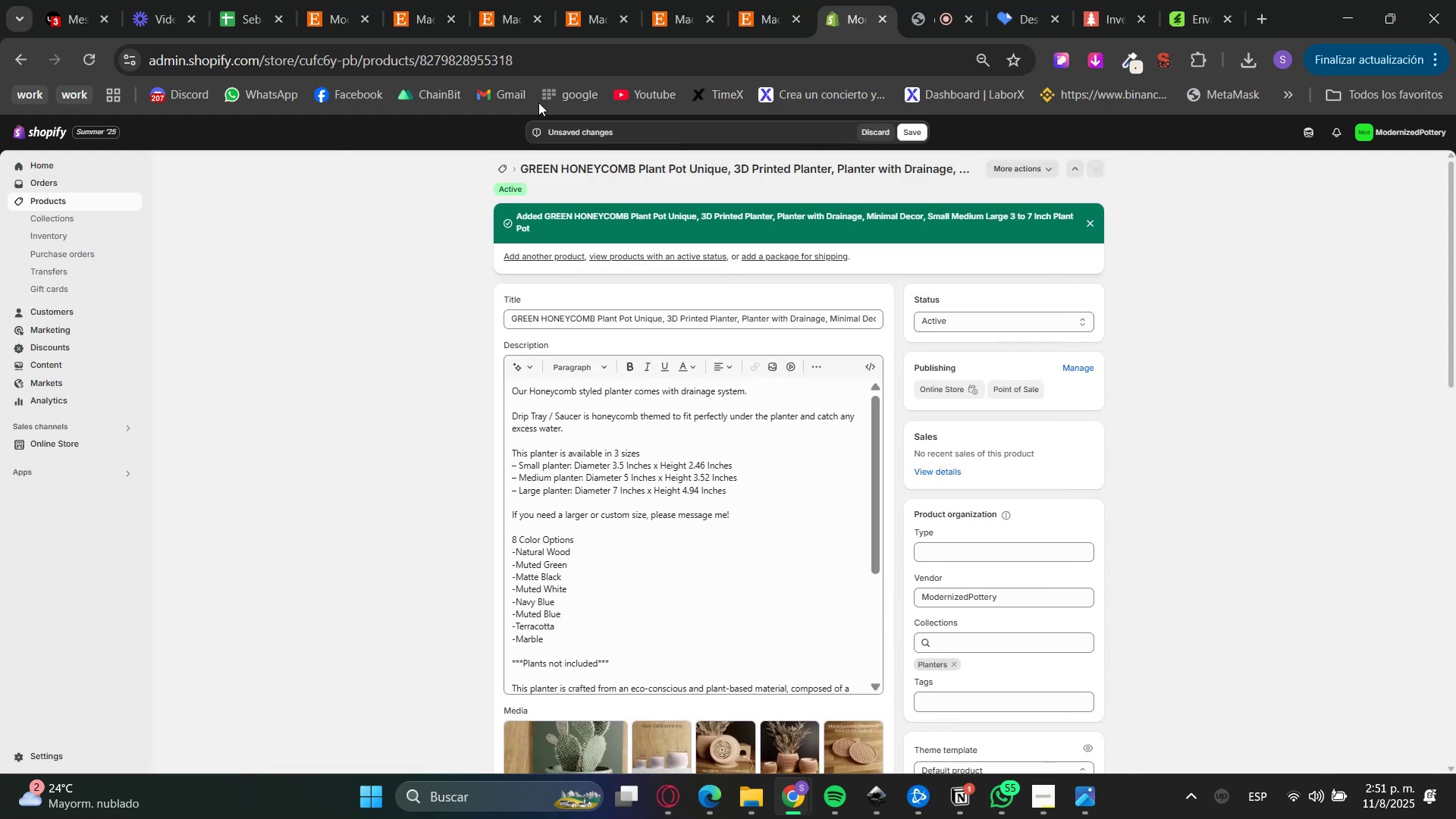 
left_click([308, 0])
 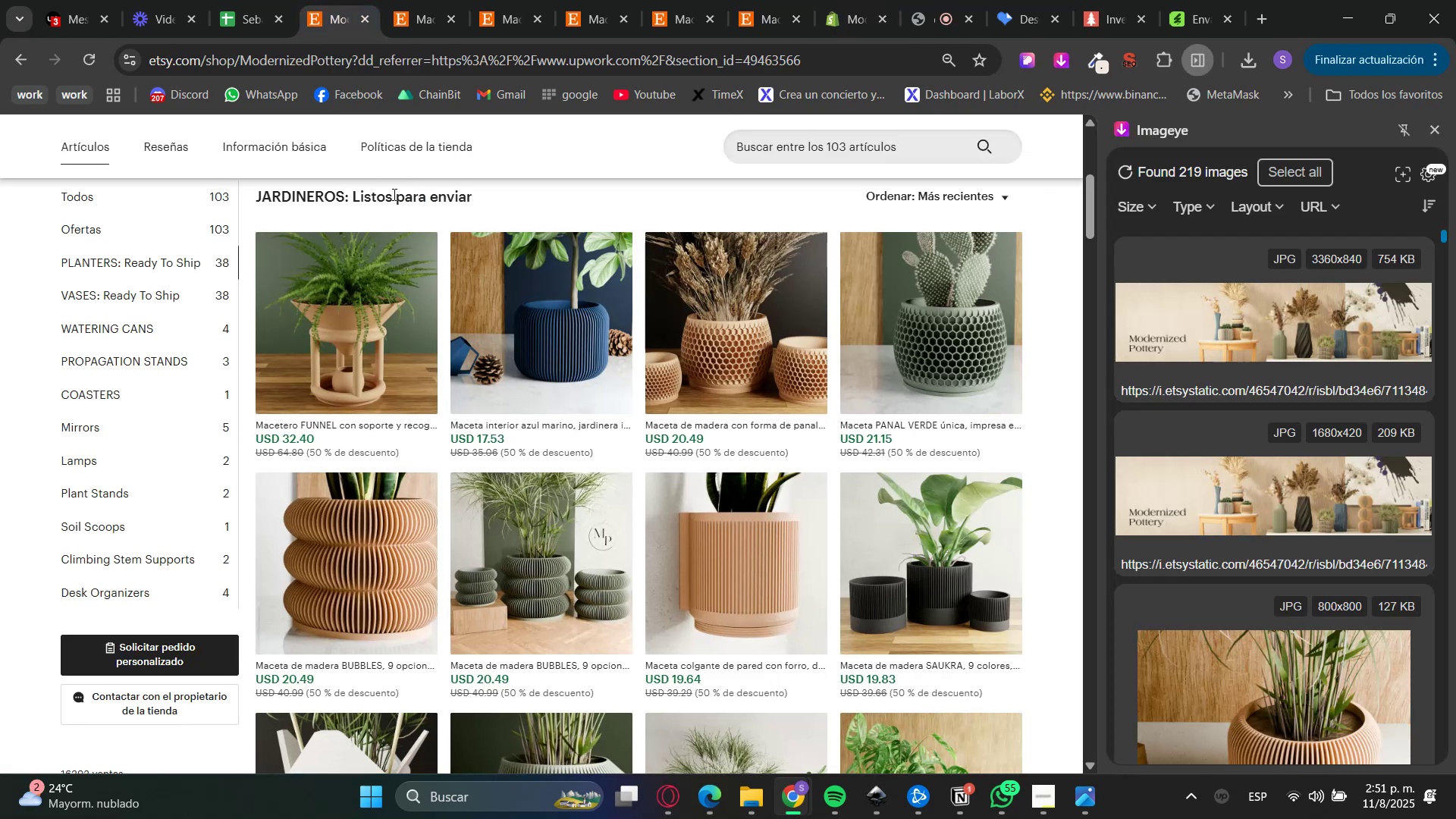 
left_click([422, 0])
 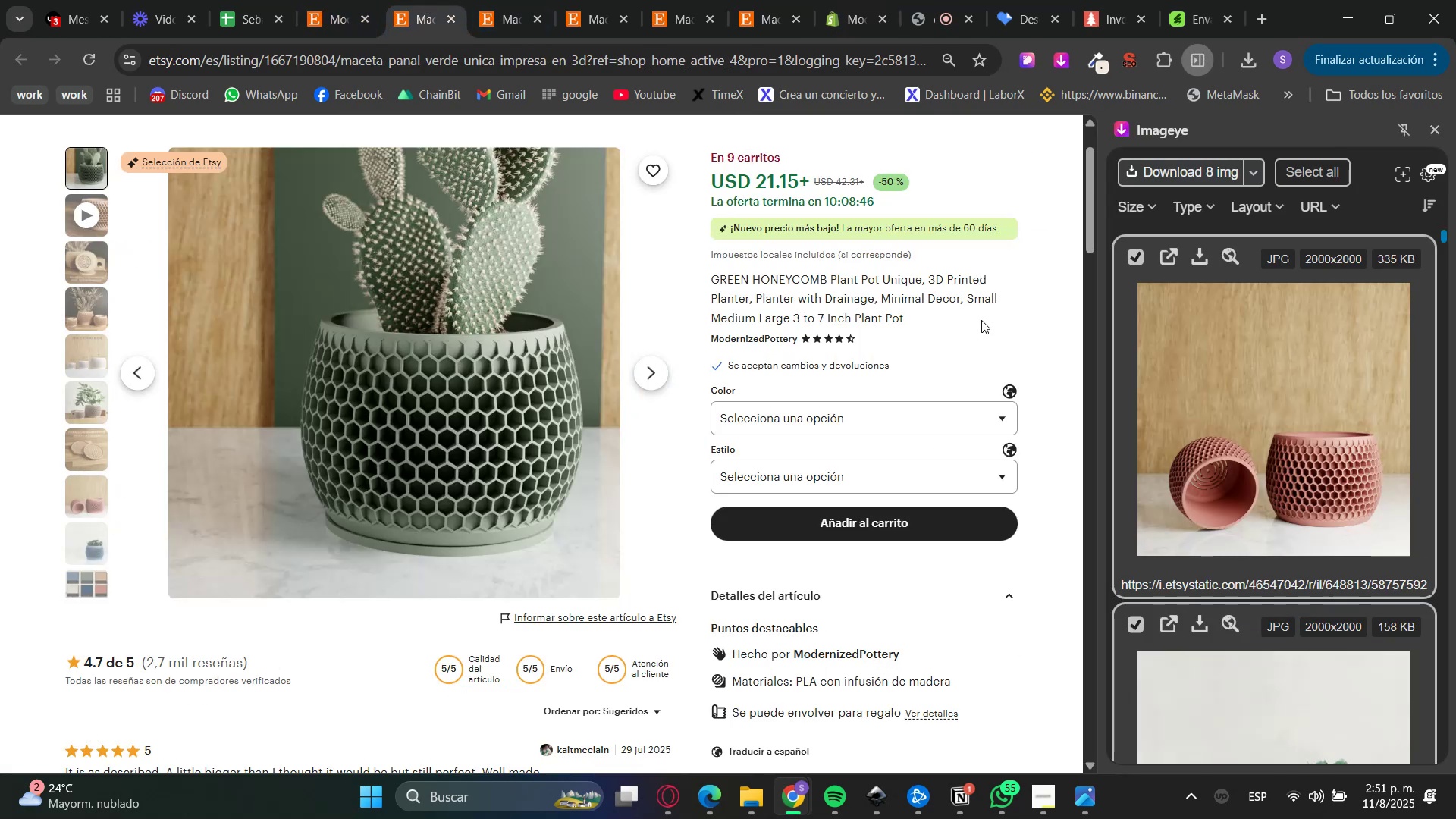 
scroll: coordinate [981, 319], scroll_direction: down, amount: 2.0
 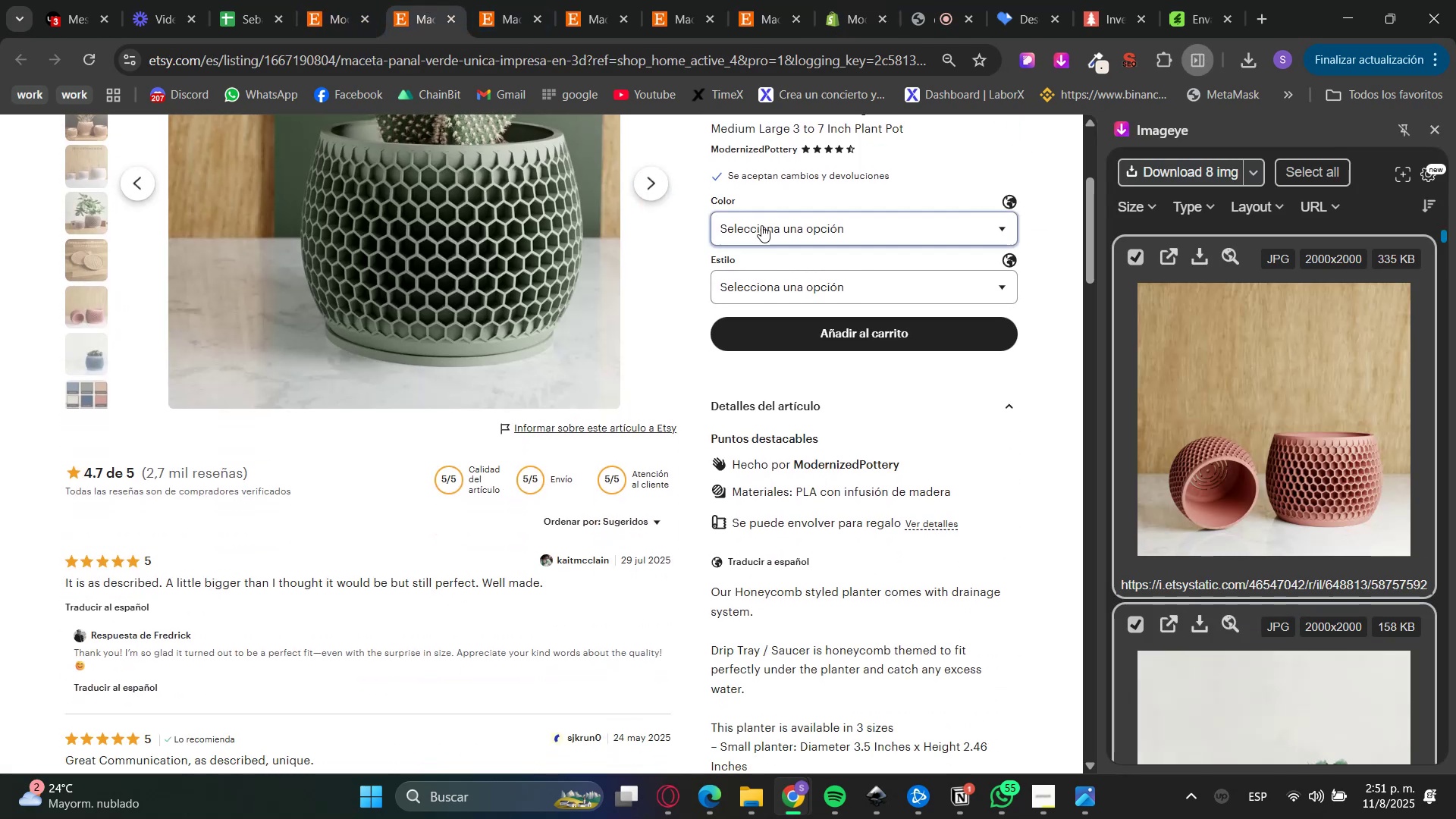 
double_click([761, 225])
 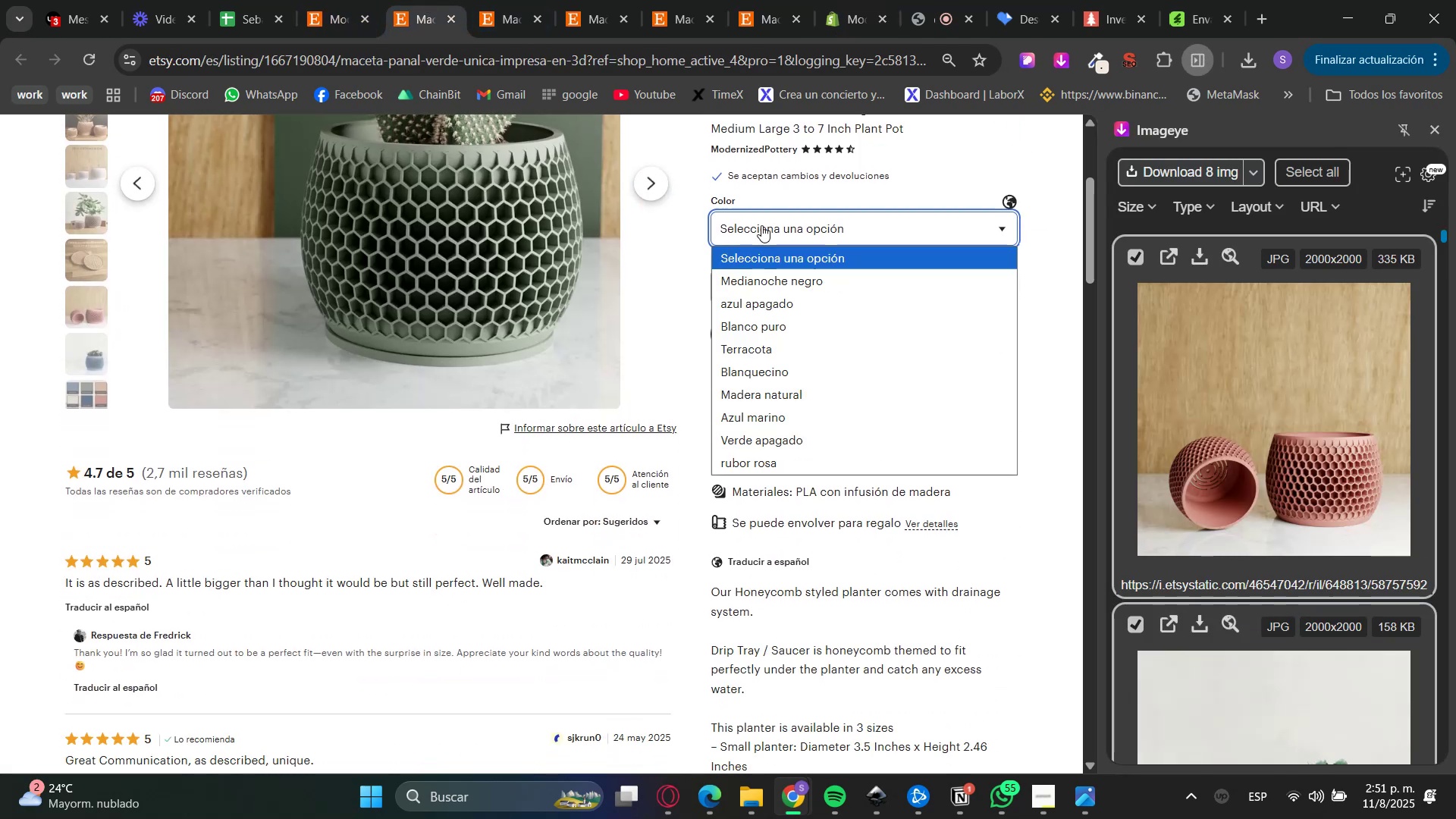 
triple_click([761, 225])
 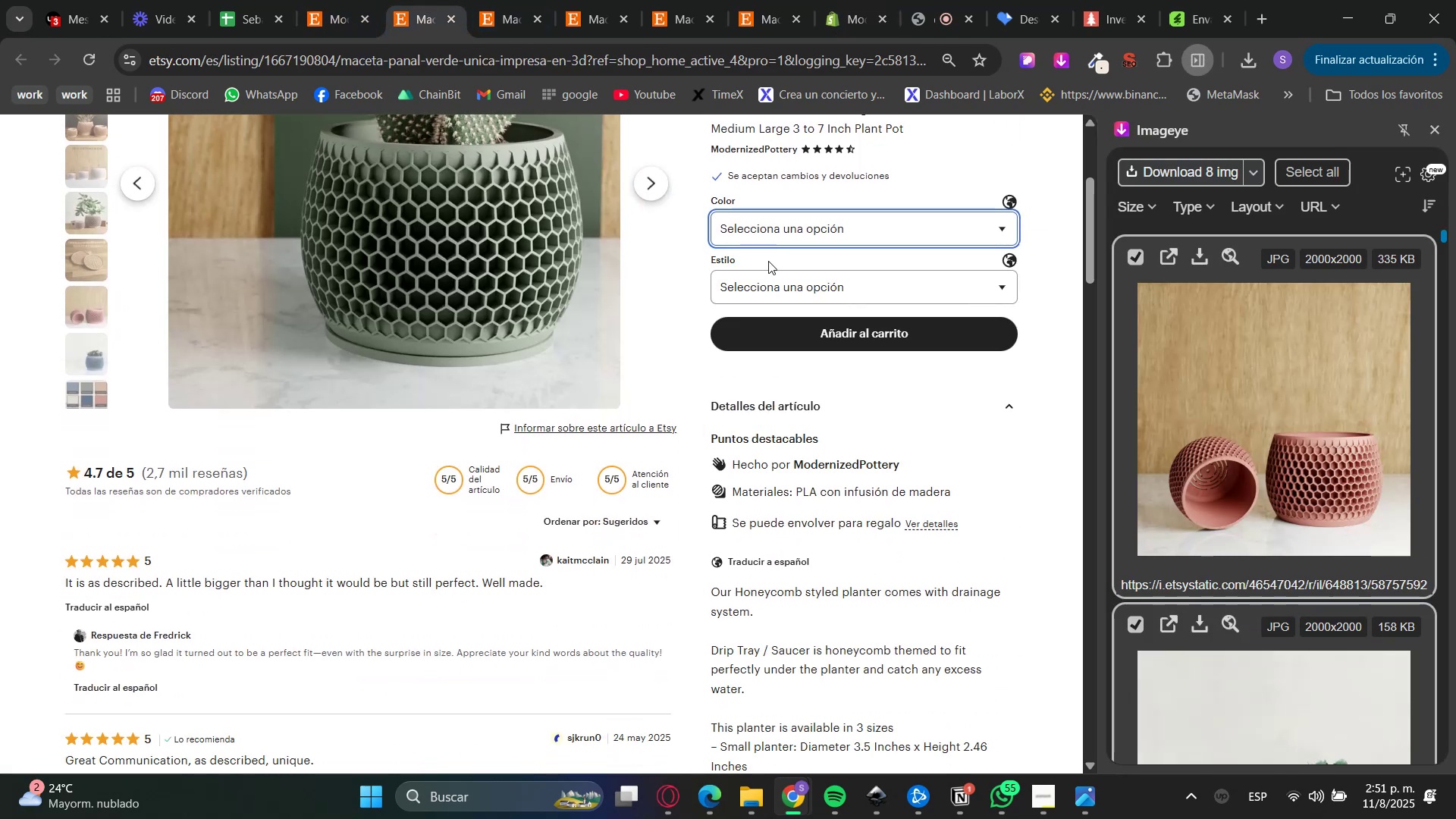 
triple_click([768, 277])
 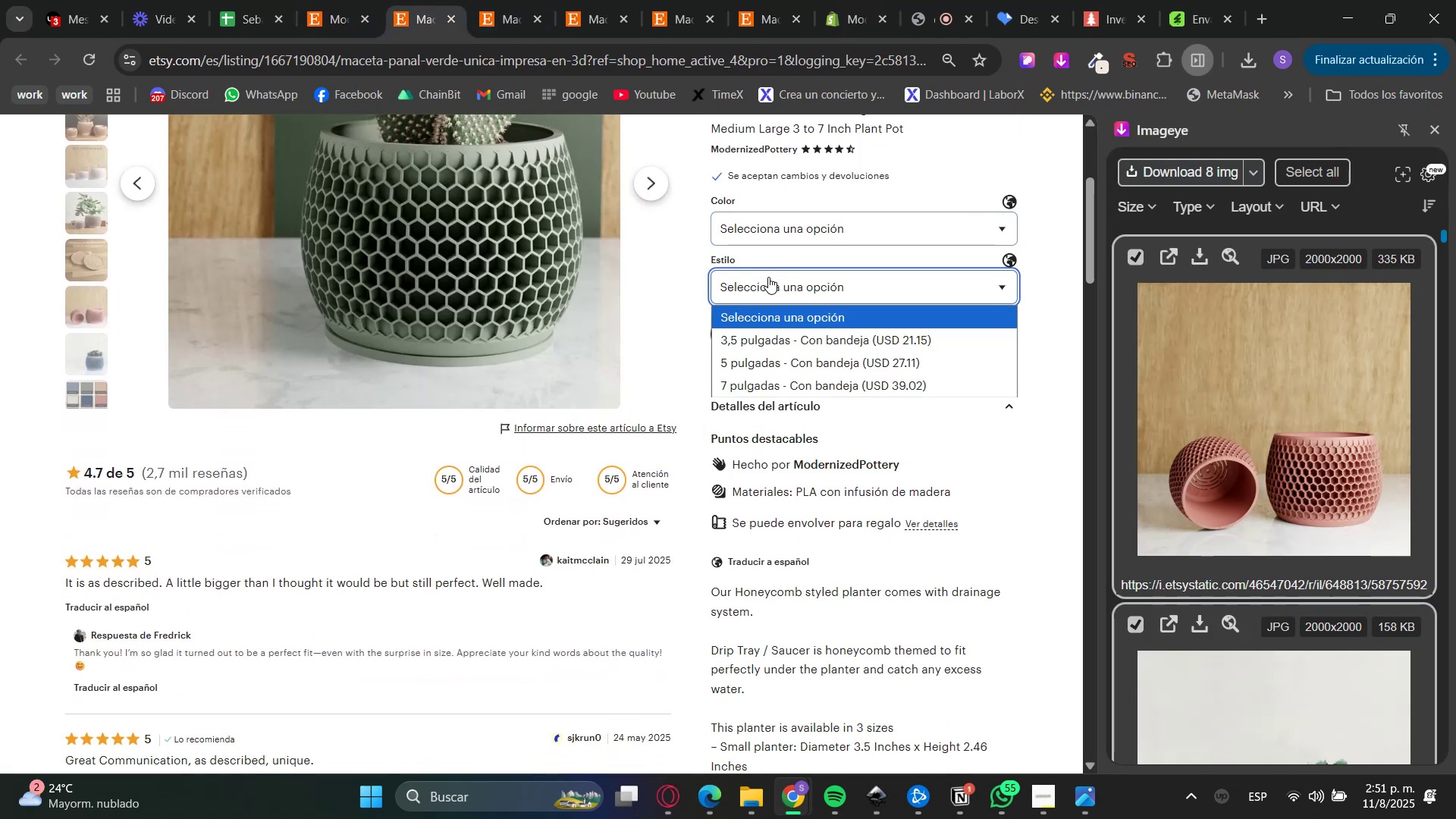 
double_click([850, 0])
 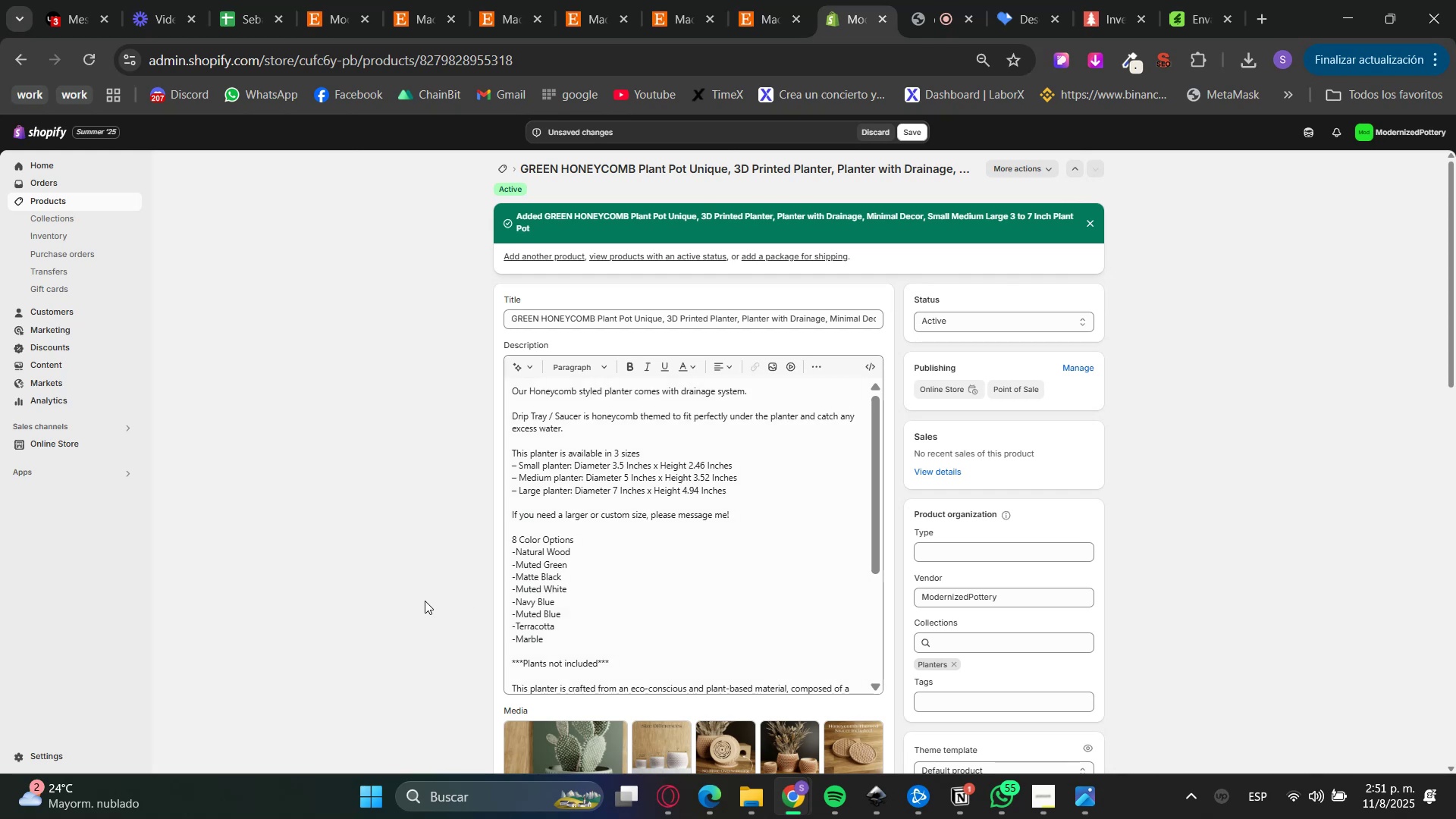 
scroll: coordinate [412, 578], scroll_direction: down, amount: 9.0
 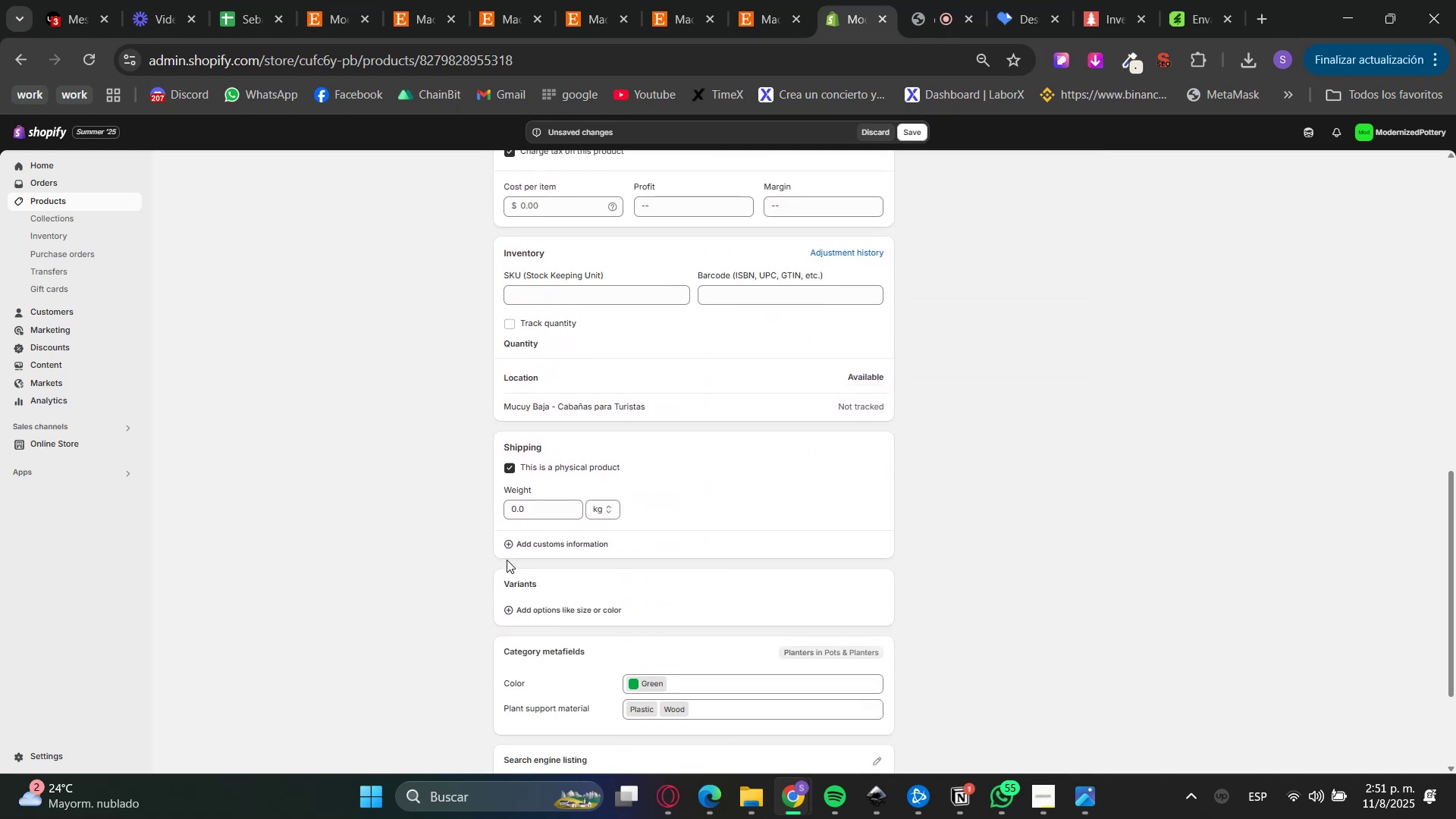 
left_click([522, 611])
 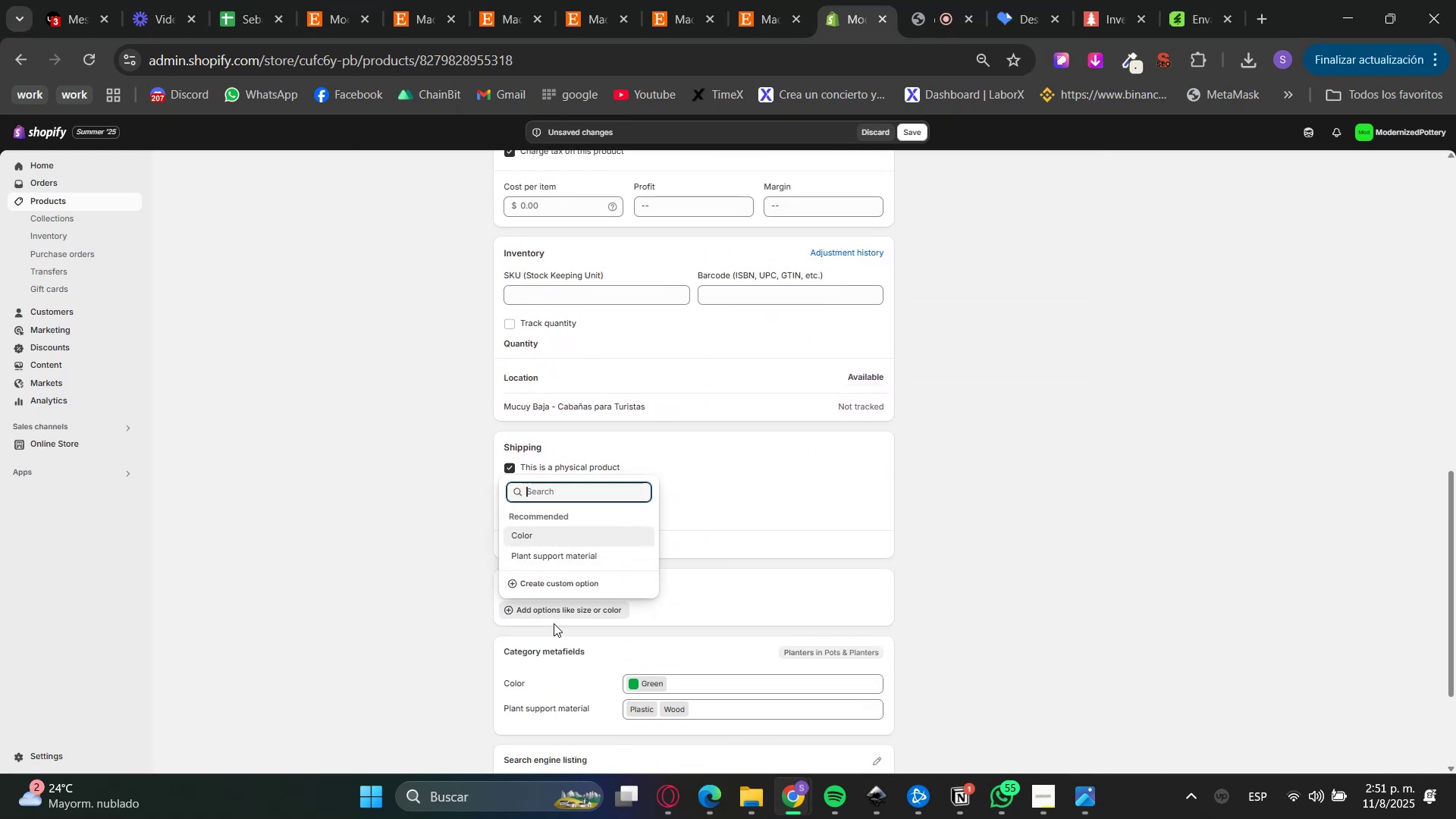 
left_click([558, 587])
 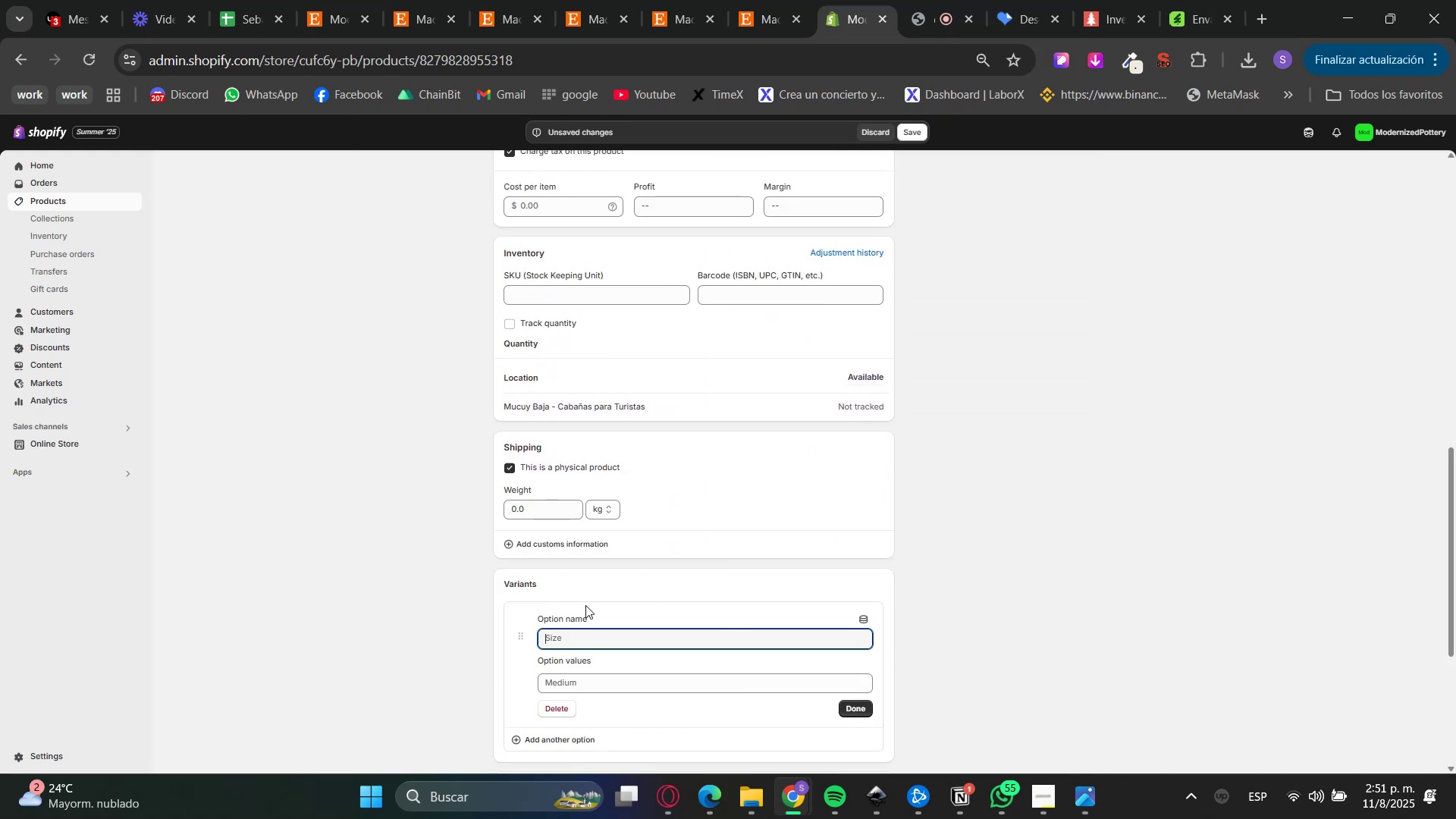 
type(Stuel)
key(Backspace)
key(Backspace)
key(Backspace)
type(yle)
key(Tab)
 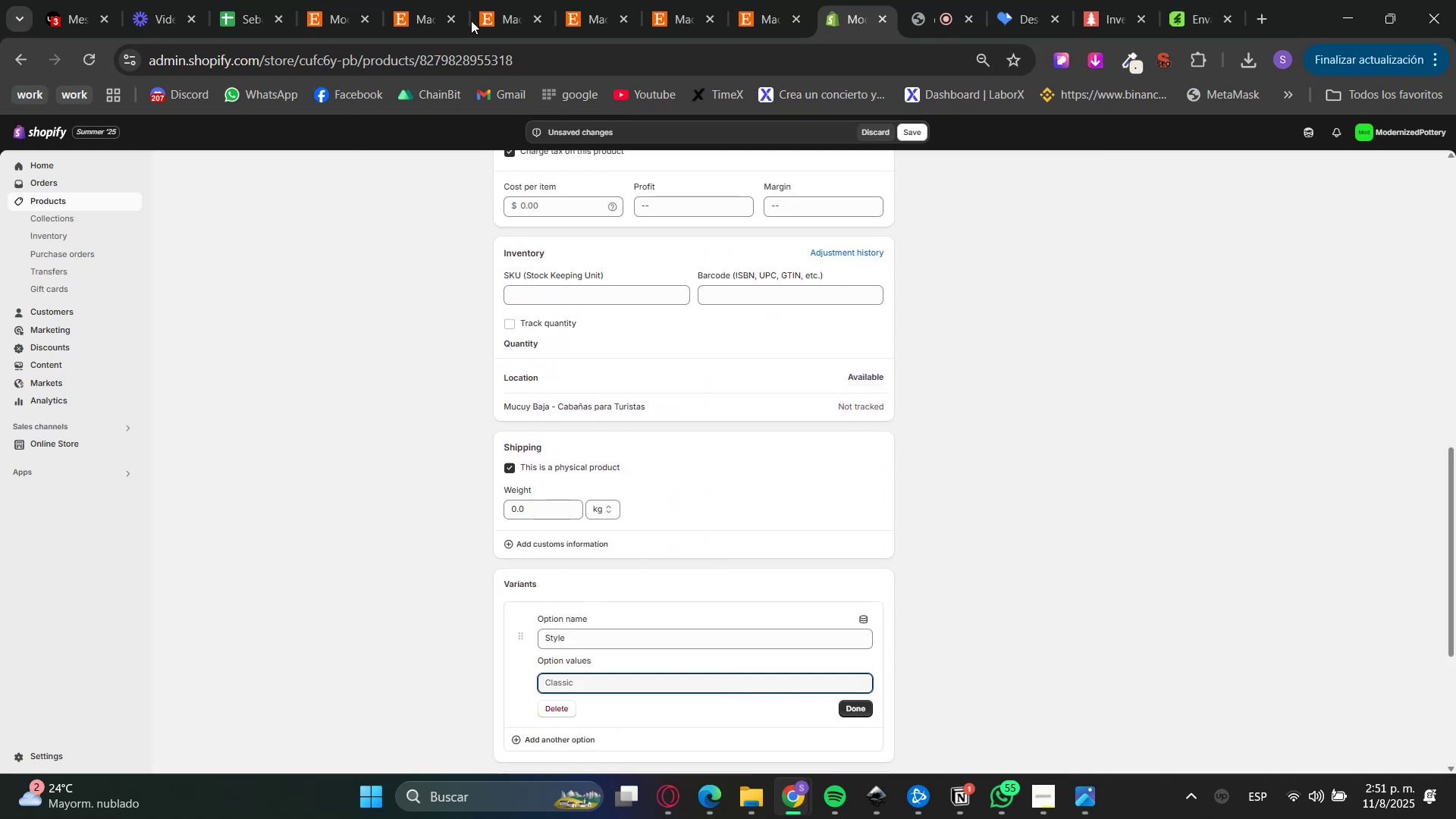 
left_click([392, 0])
 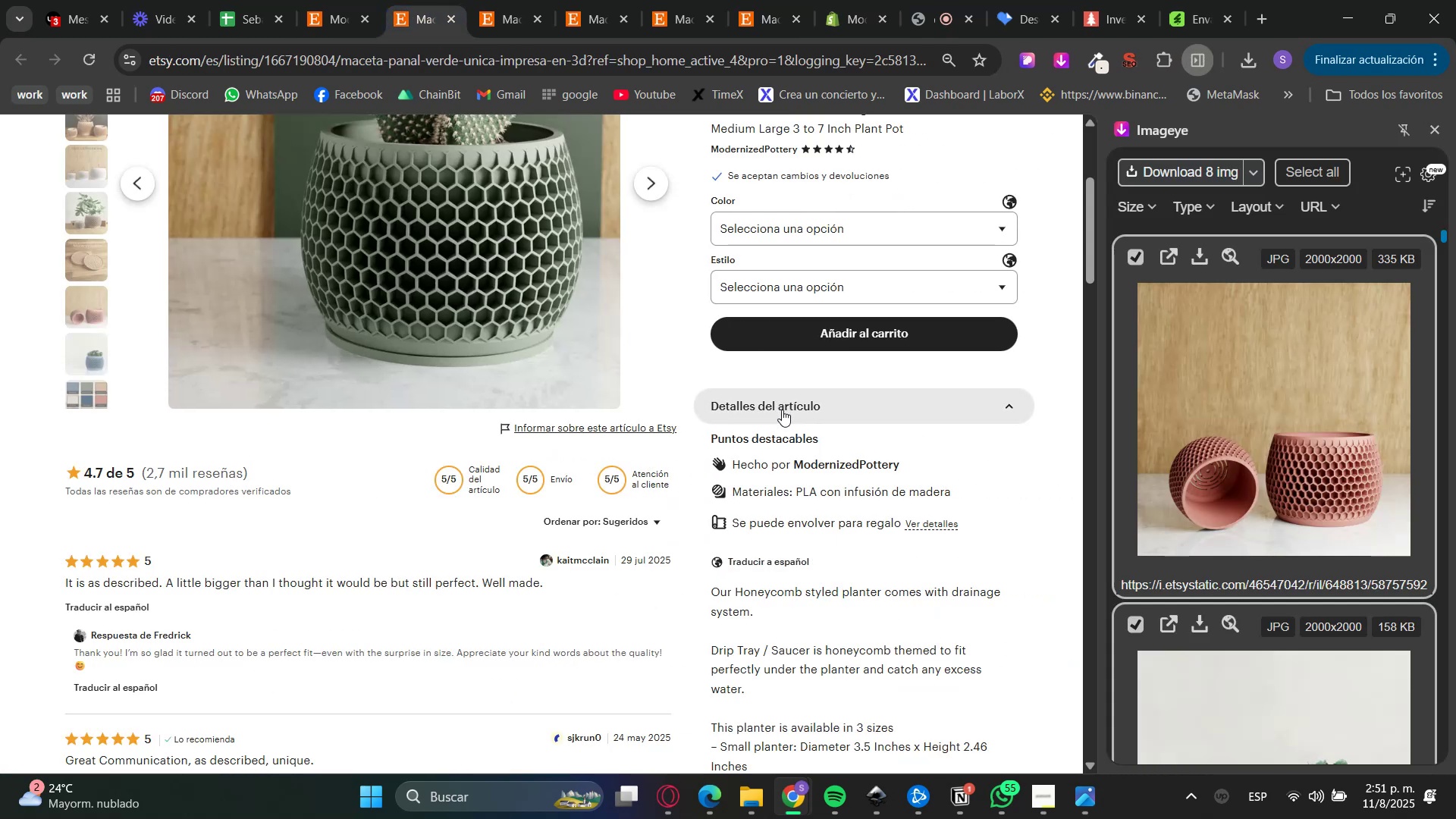 
mouse_move([814, 290])
 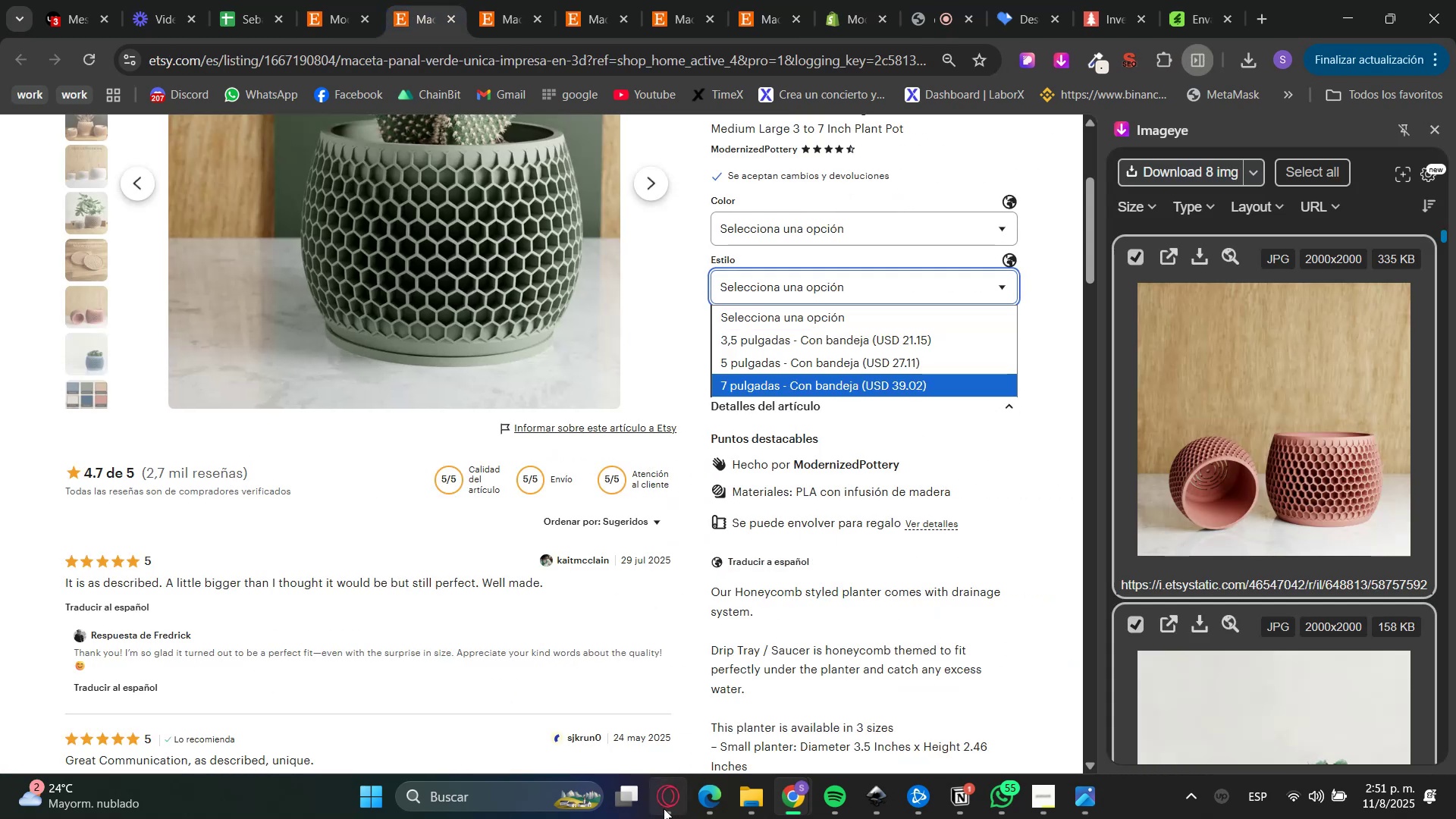 
left_click([663, 808])
 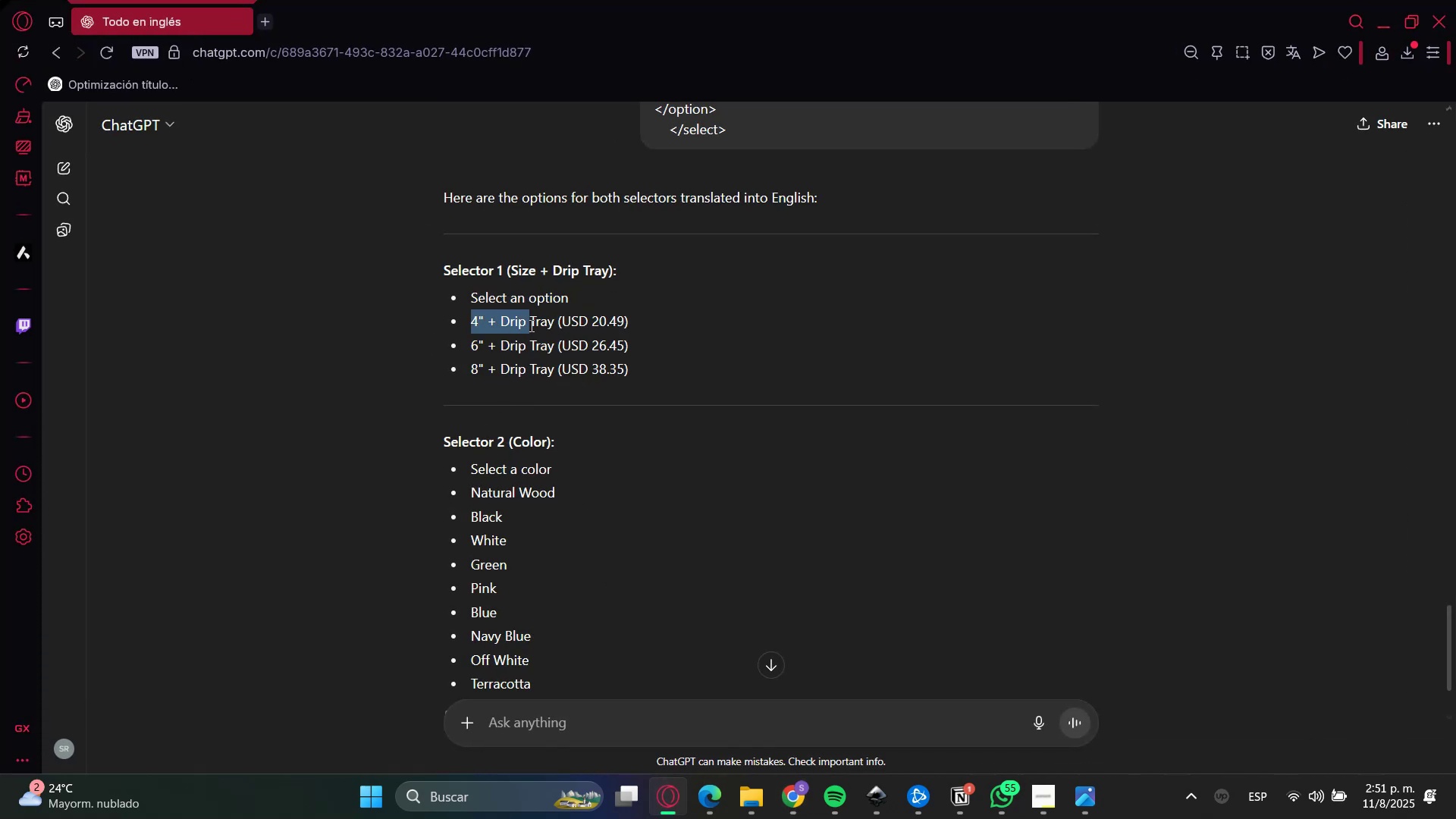 
key(Control+C)
 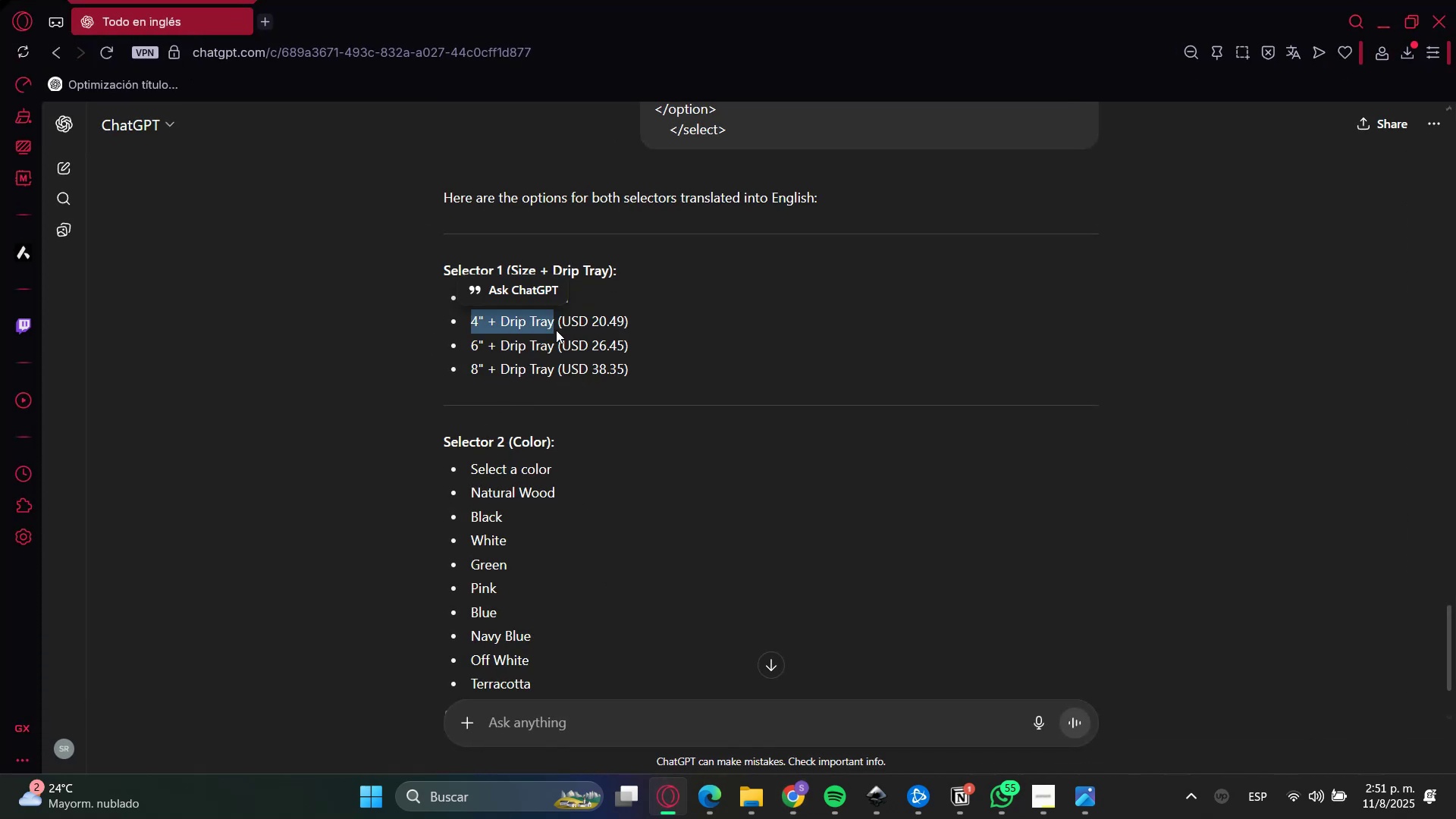 
key(Control+C)
 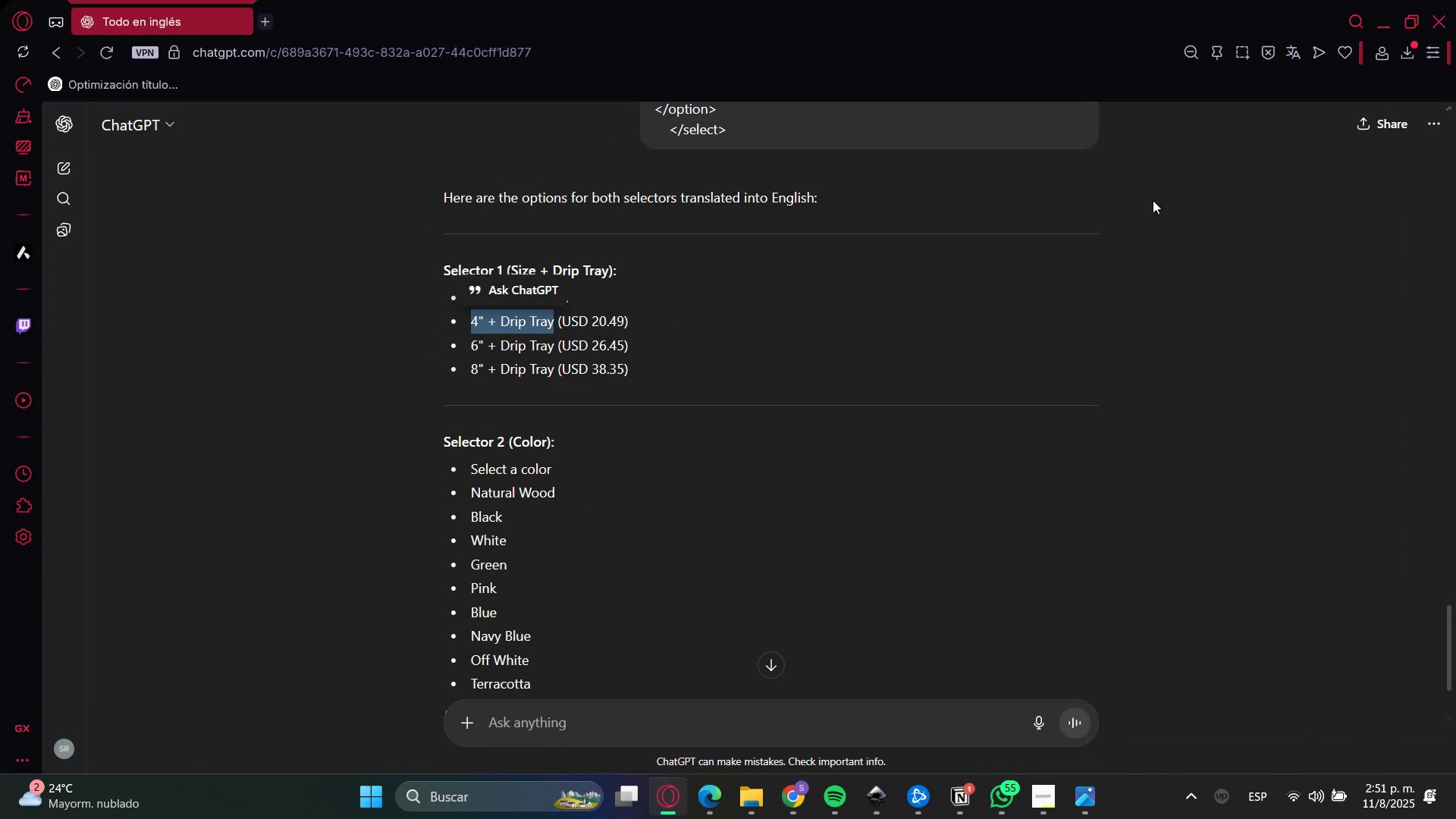 
key(Control+C)
 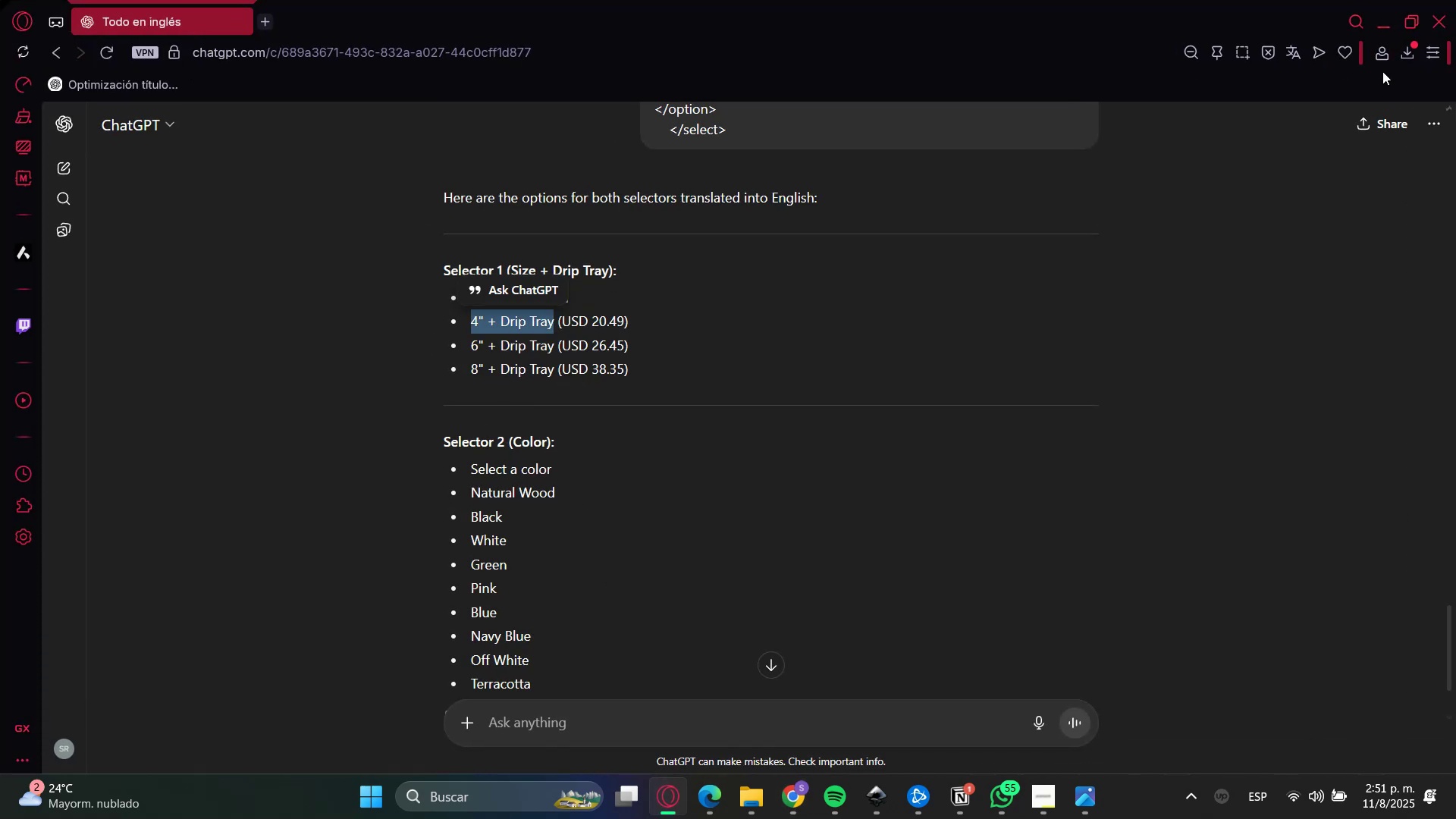 
left_click([1385, 21])
 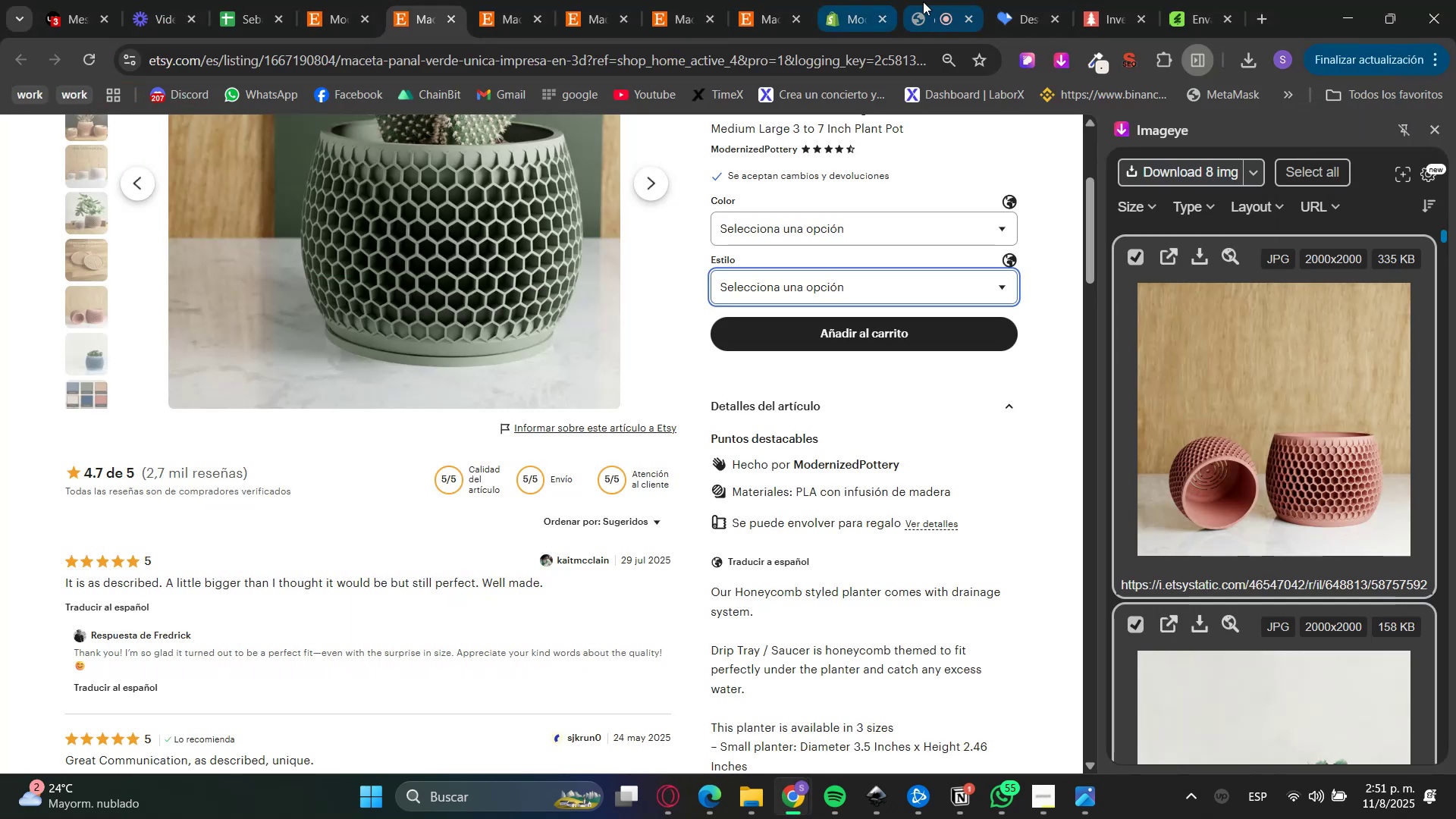 
left_click([831, 0])
 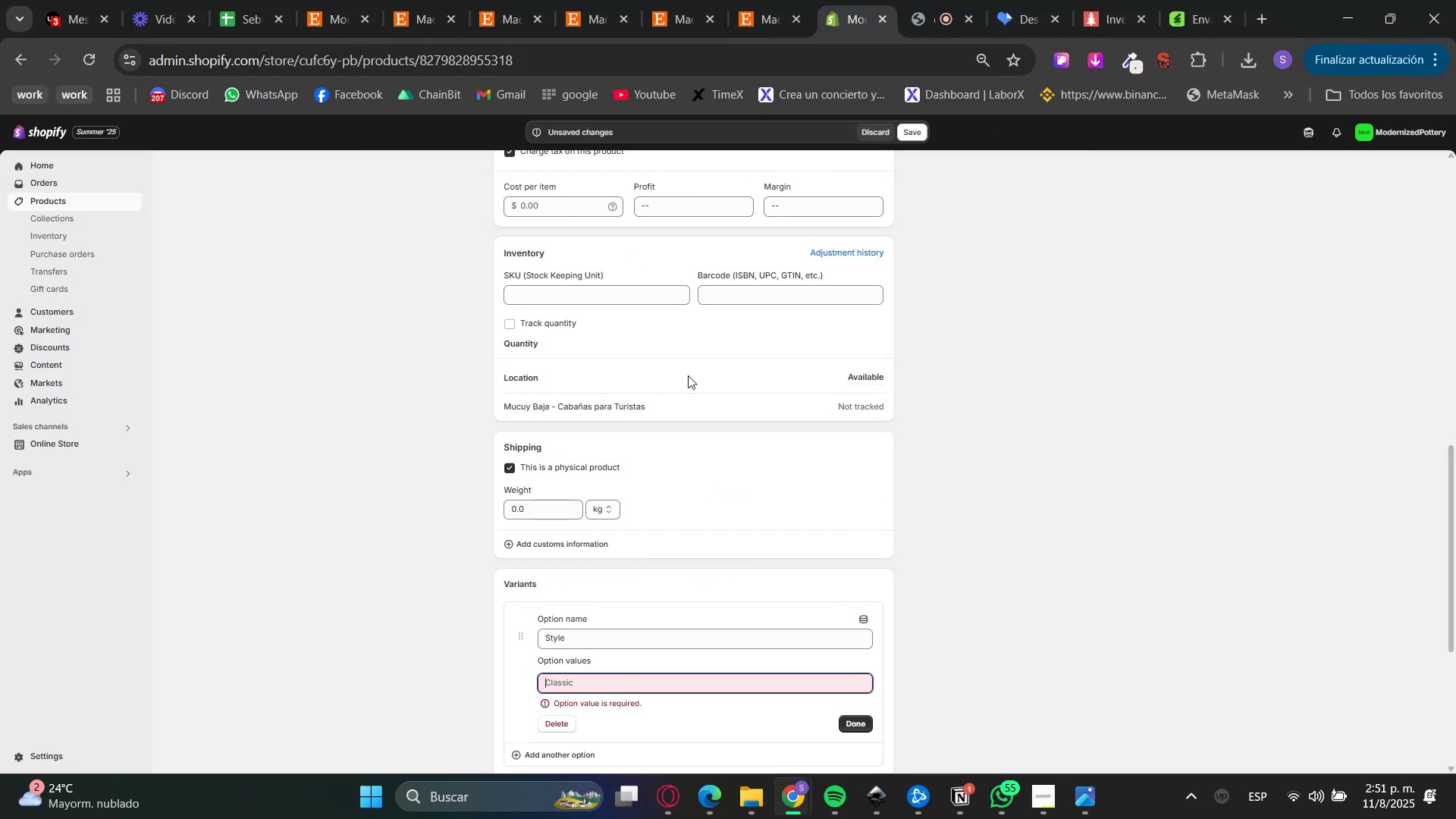 
key(Control+ControlLeft)
 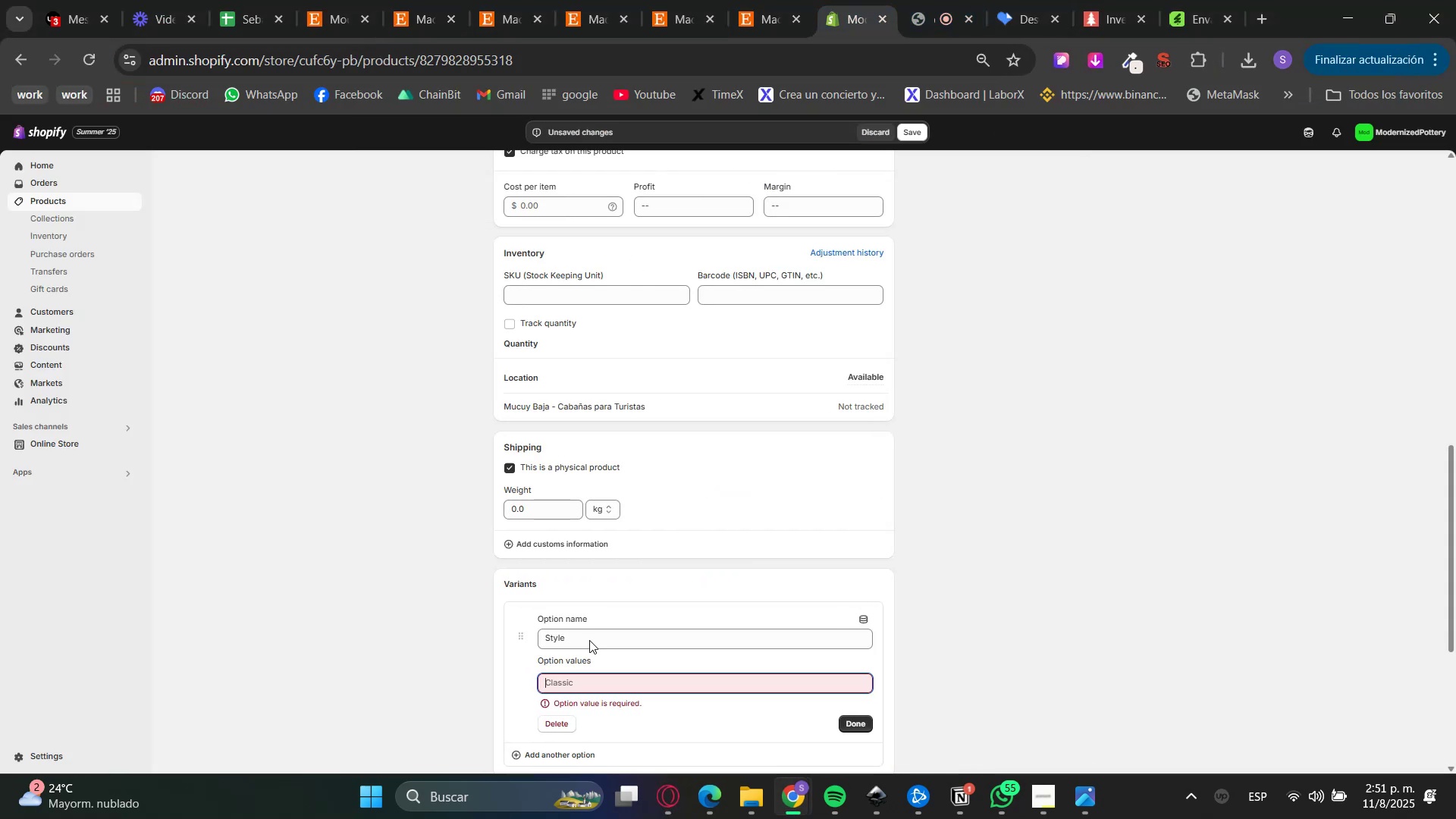 
key(Control+V)
 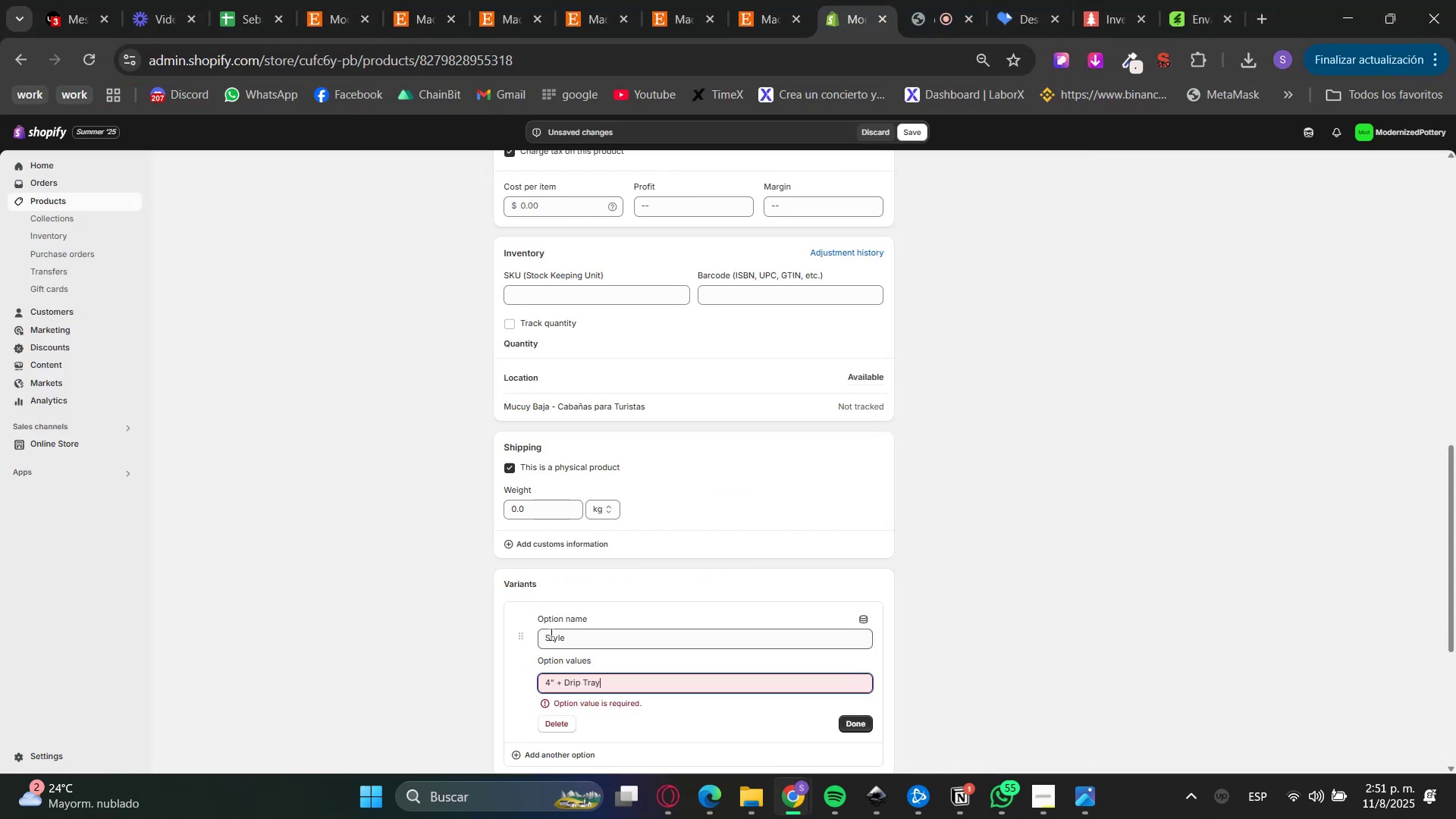 
scroll: coordinate [413, 590], scroll_direction: down, amount: 2.0
 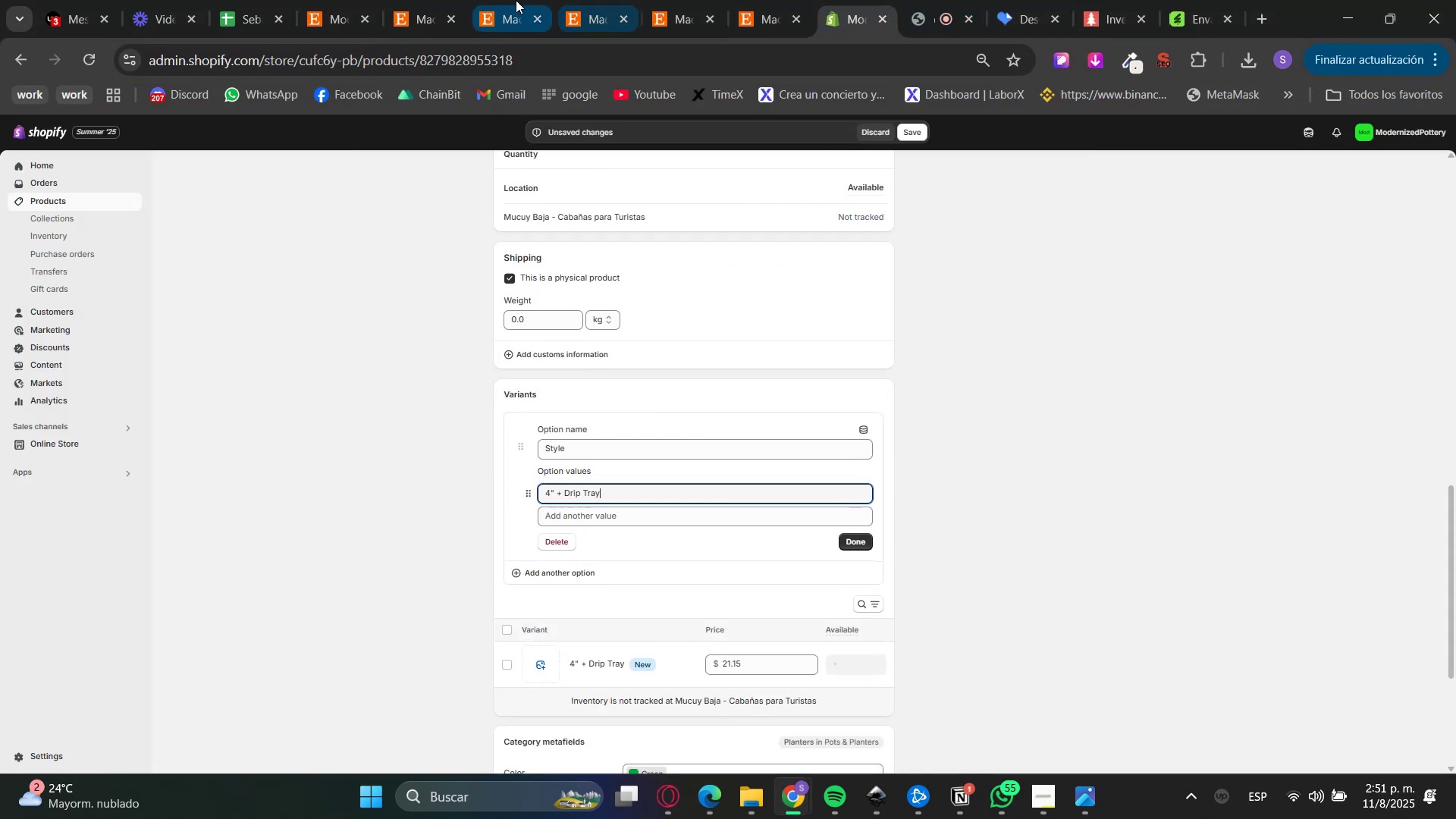 
left_click([408, 1])
 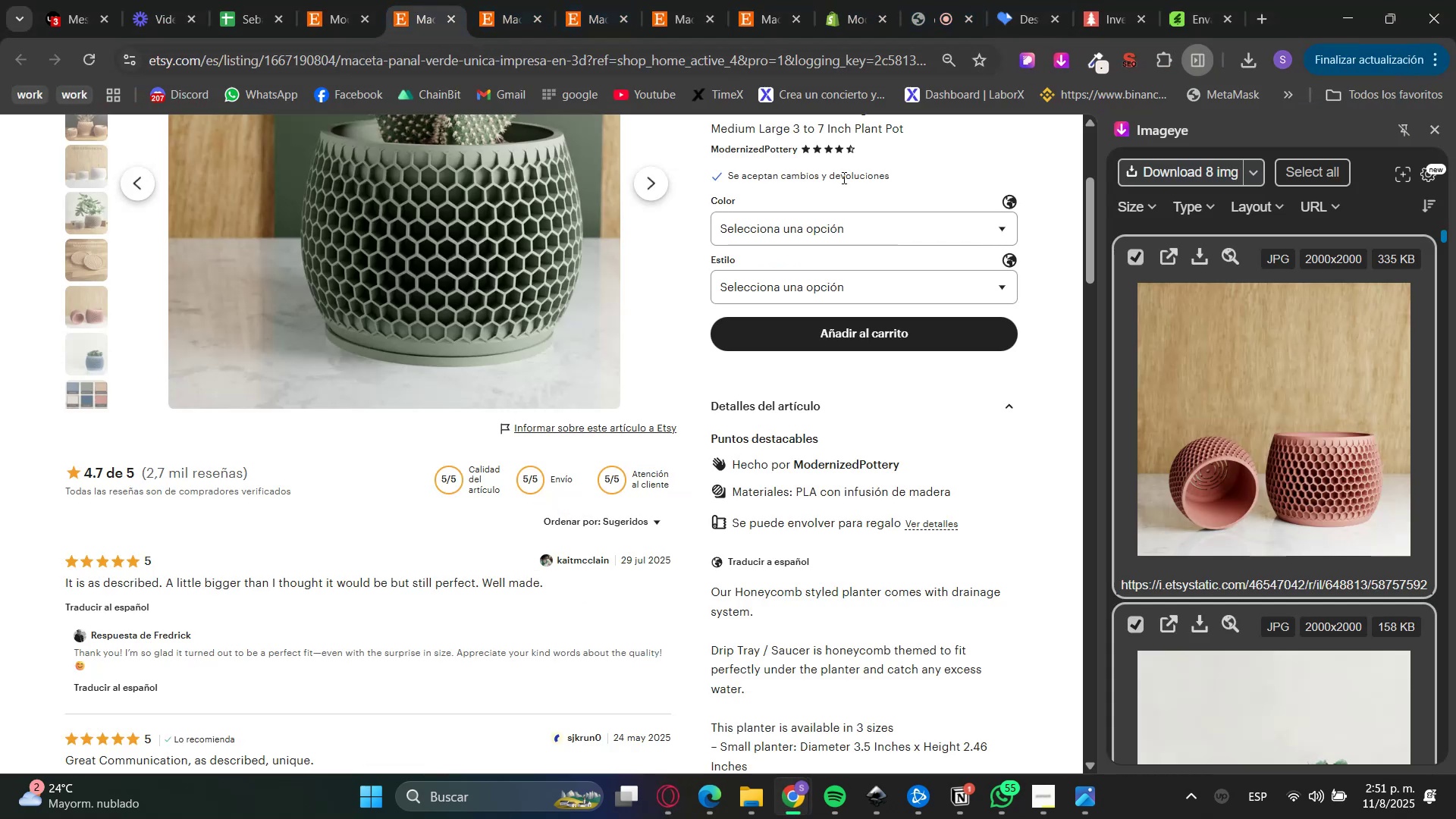 
left_click([816, 290])
 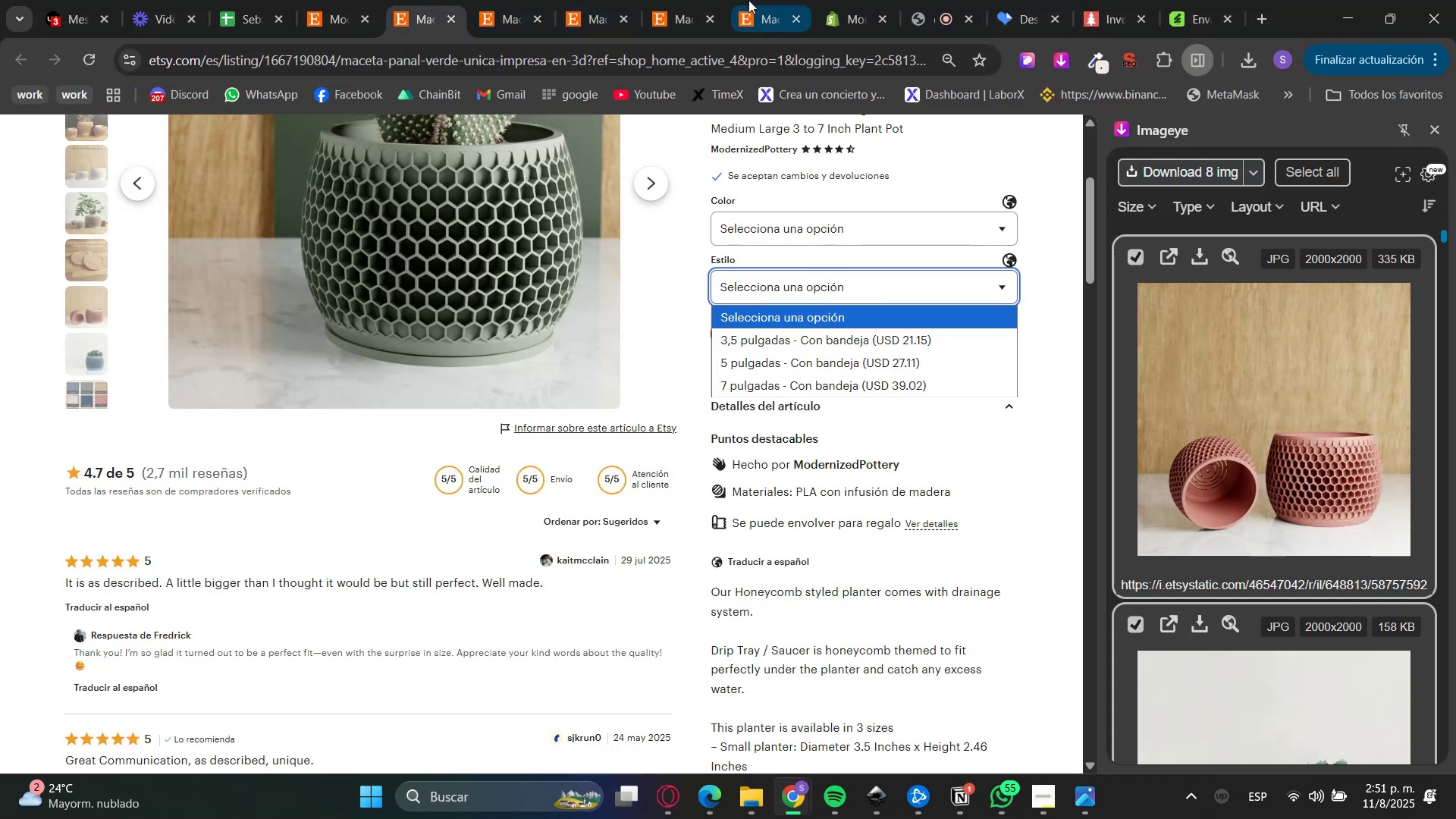 
double_click([852, 0])
 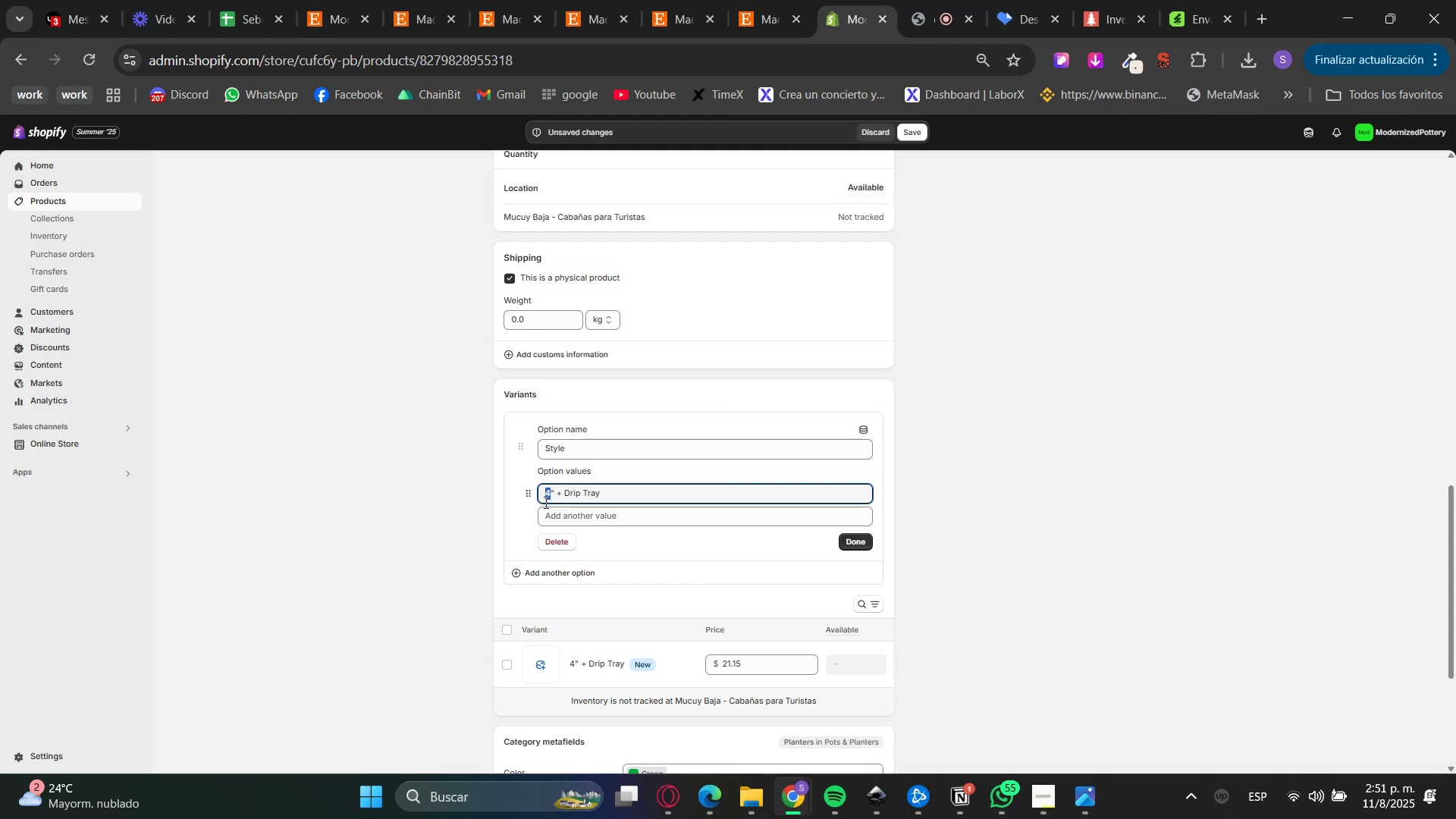 
key(3)
 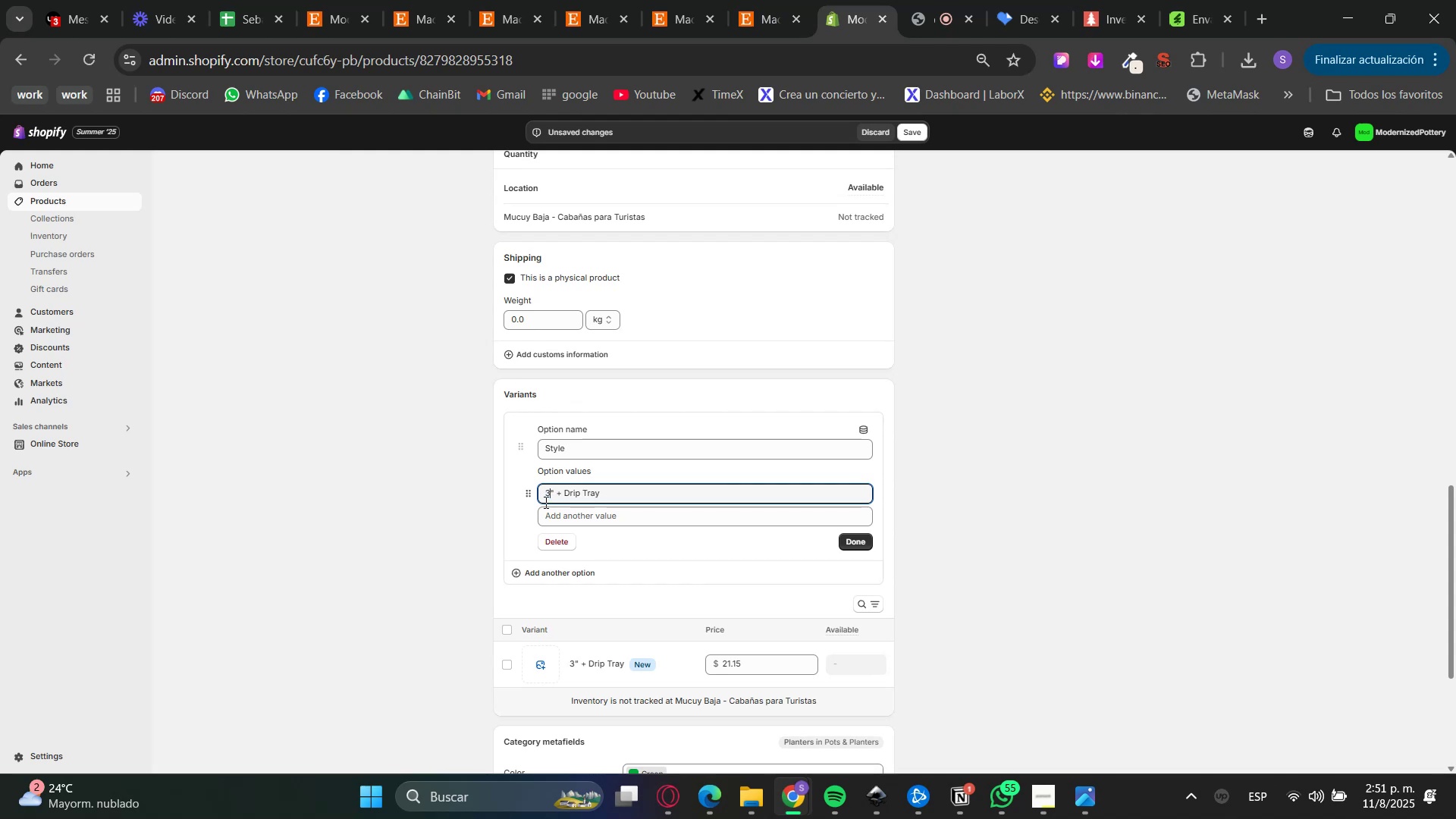 
key(Comma)
 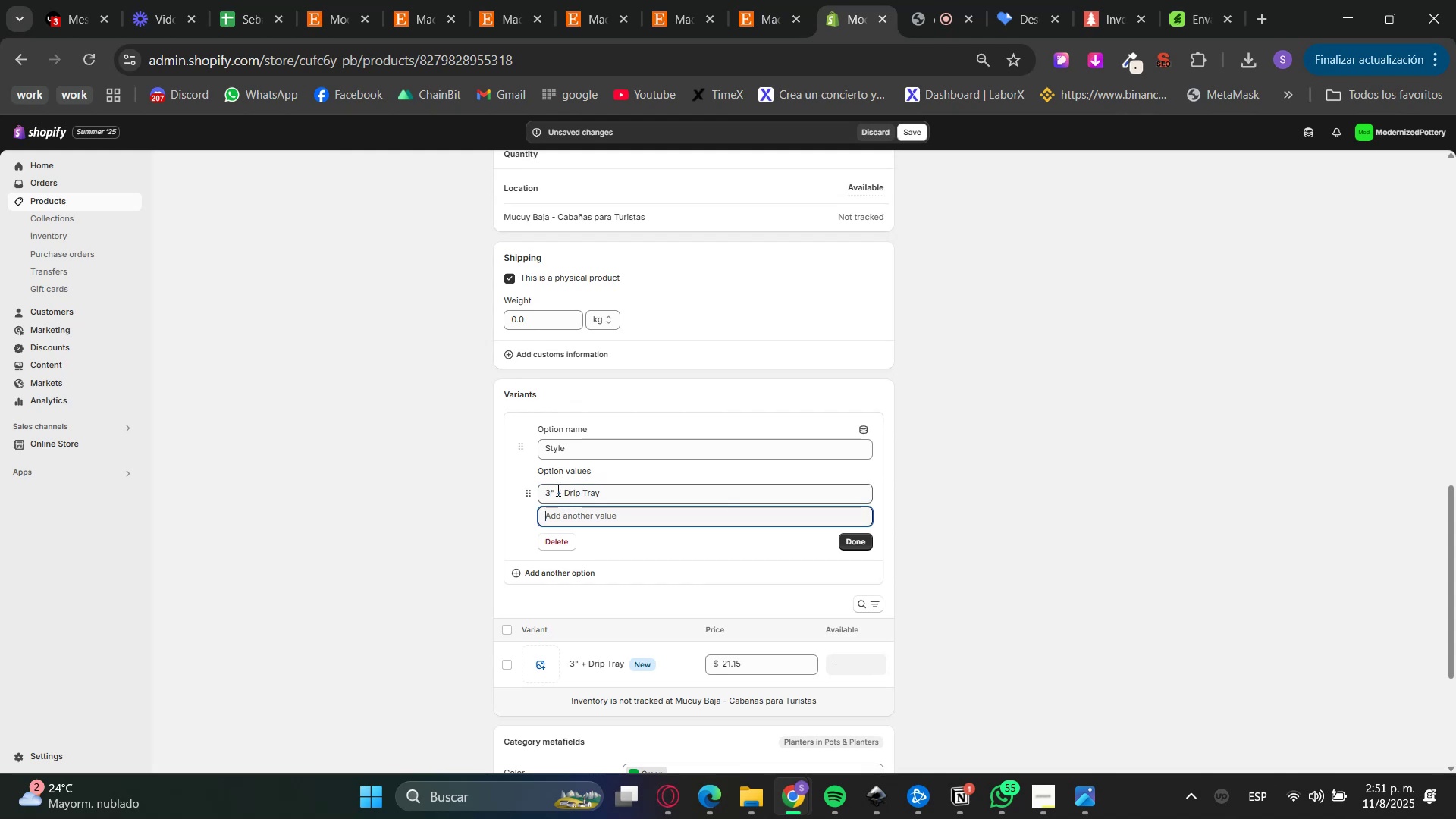 
double_click([548, 495])
 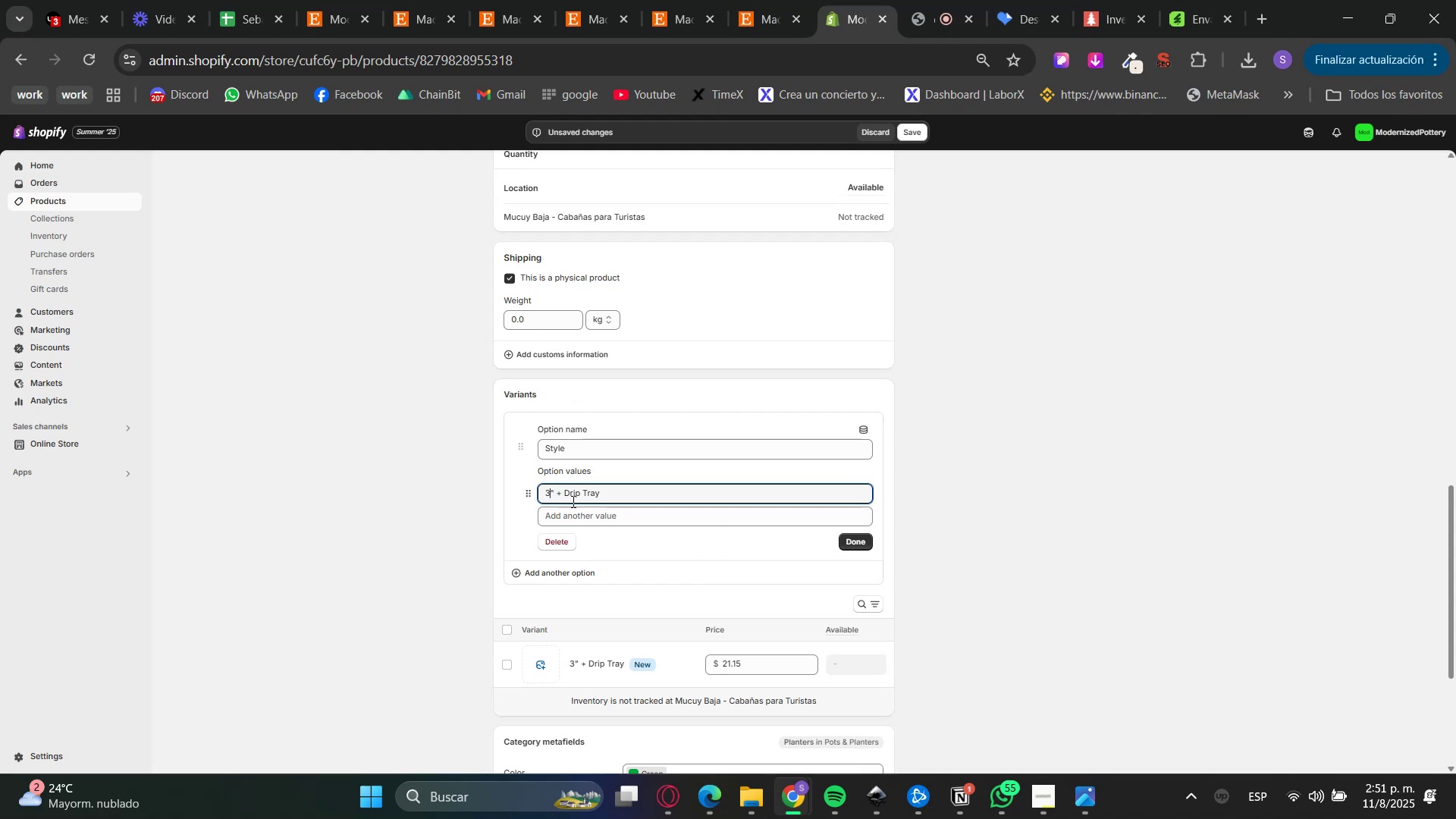 
key(Period)
 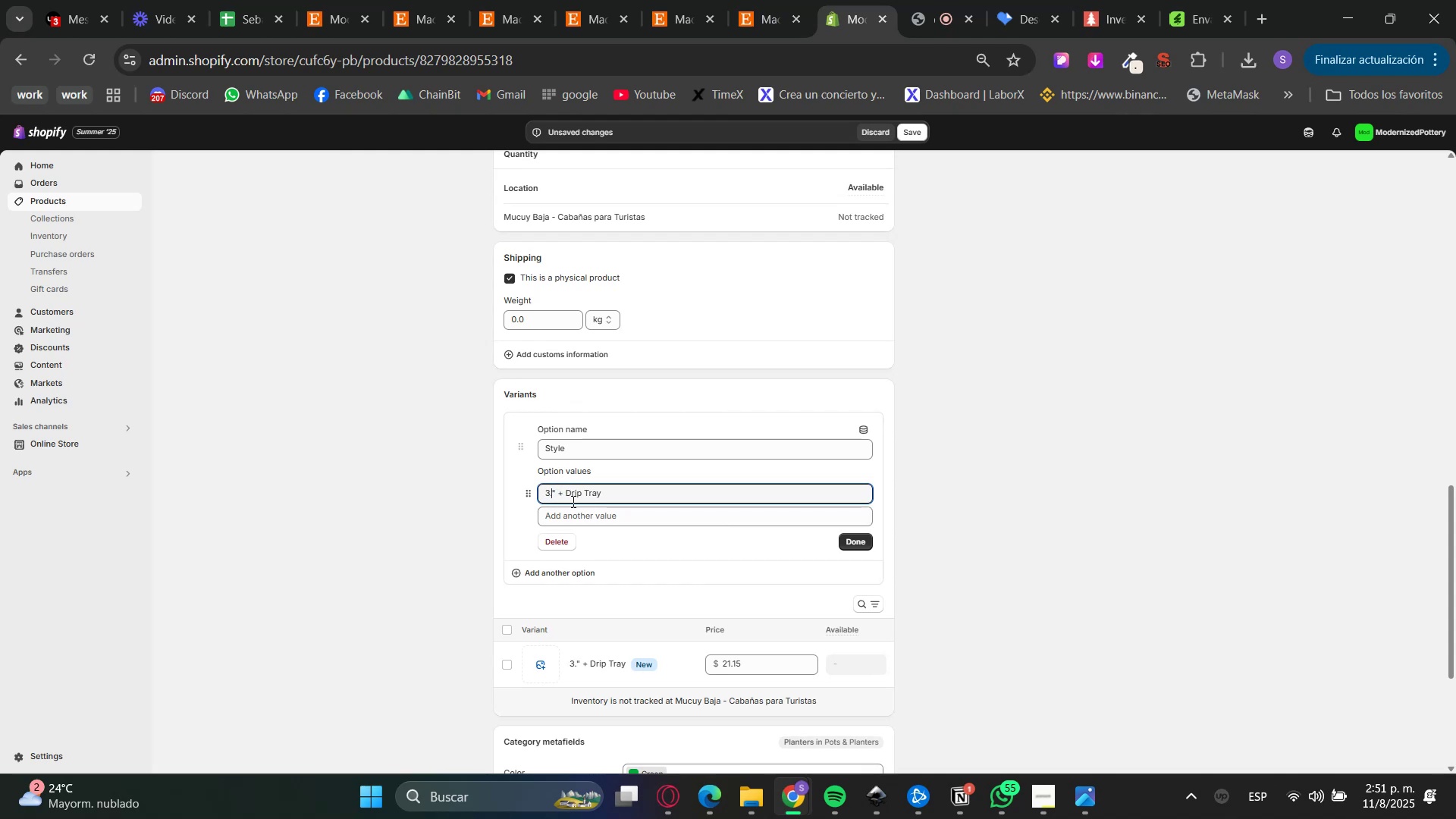 
key(5)
 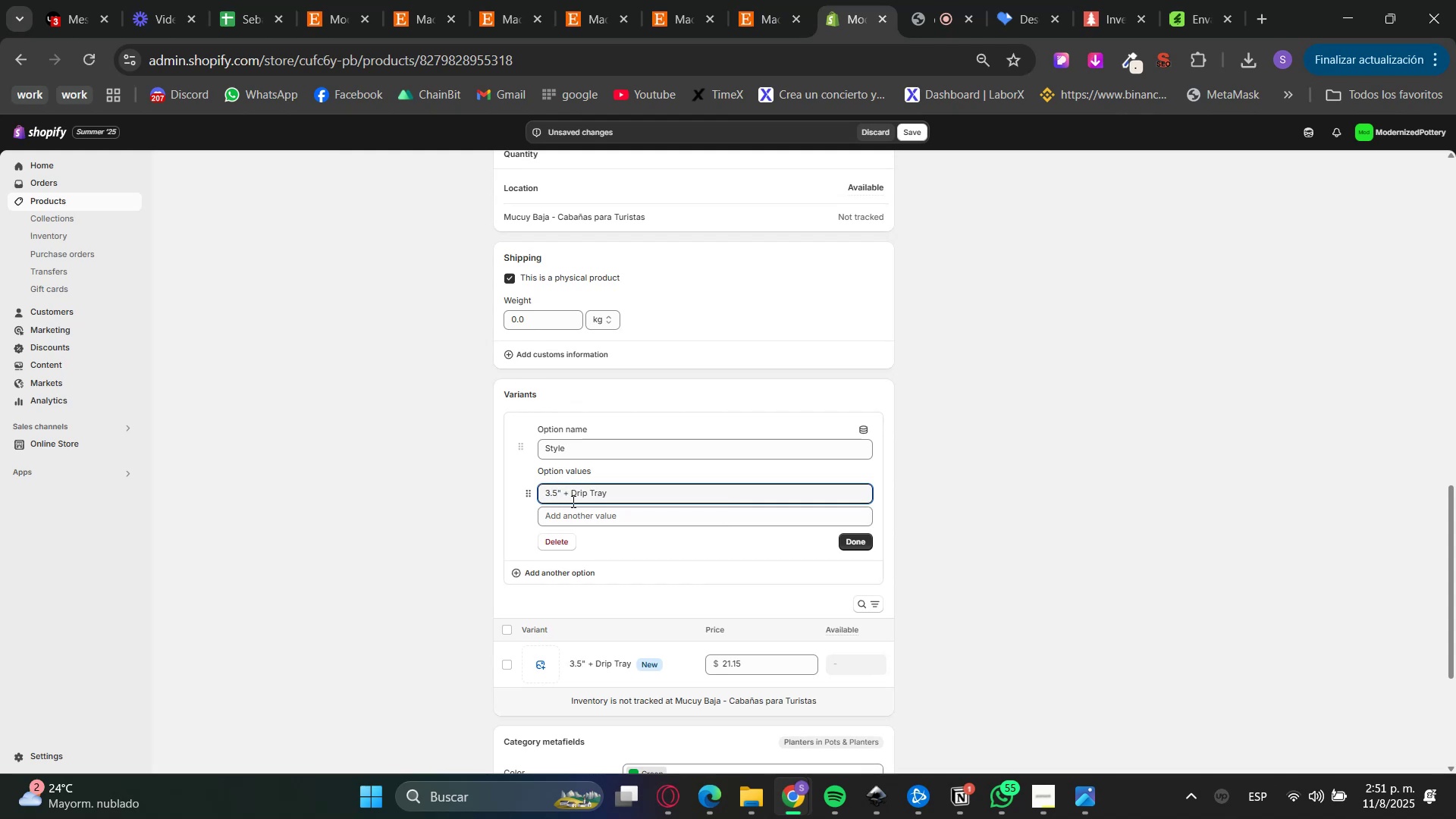 
key(Control+ControlLeft)
 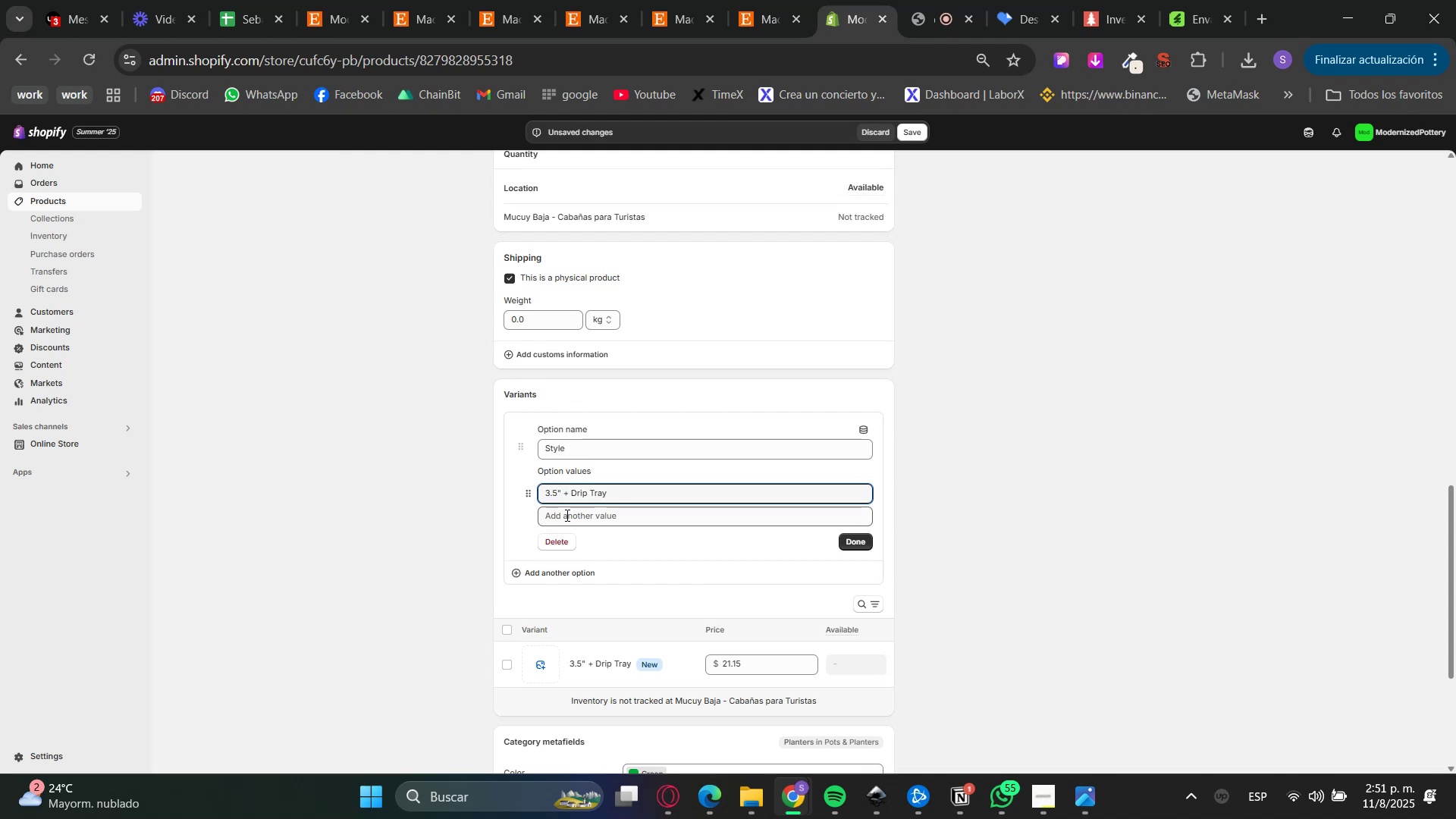 
left_click([566, 516])
 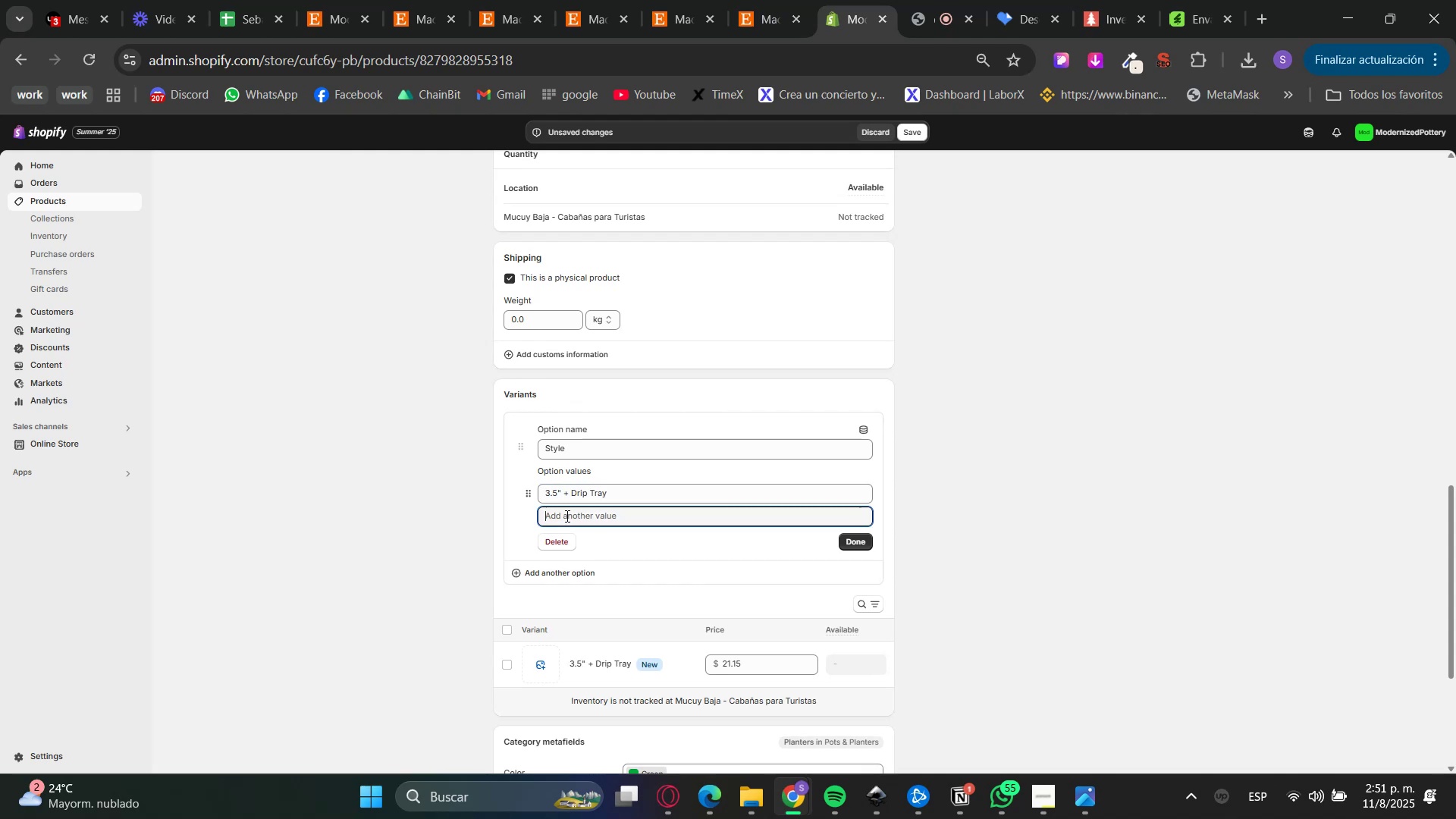 
key(Control+V)
 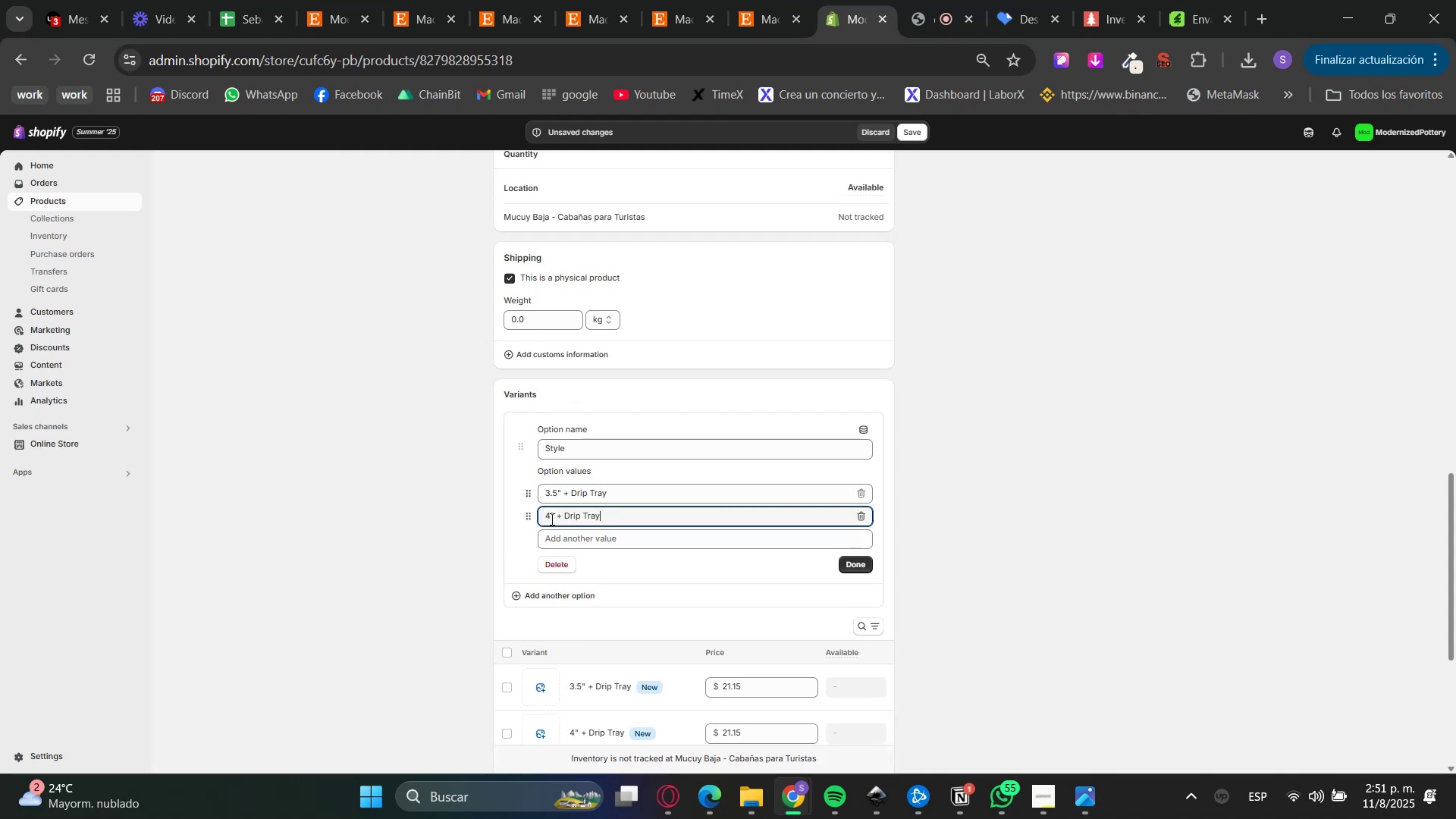 
key(6)
 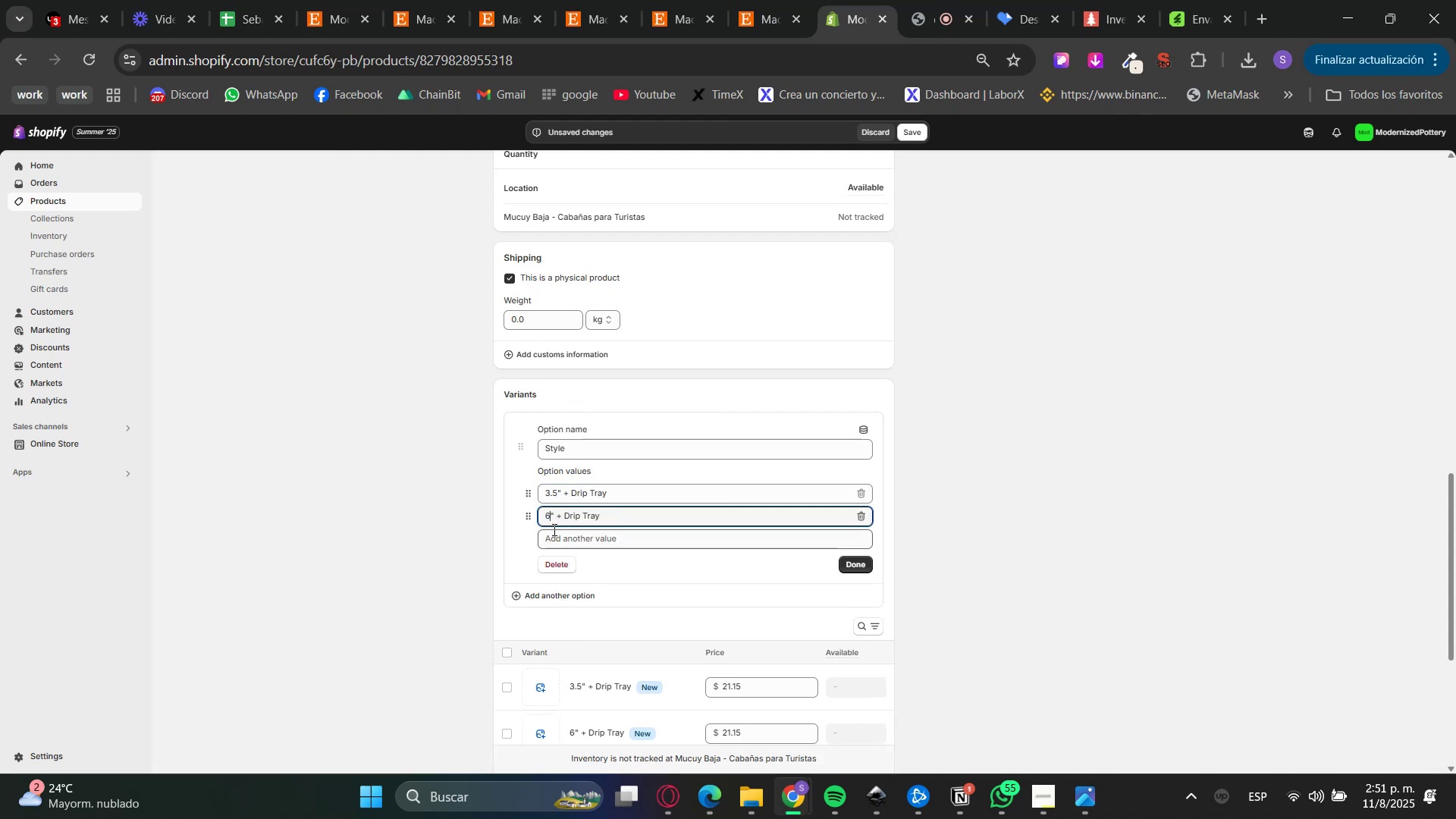 
left_click([563, 535])
 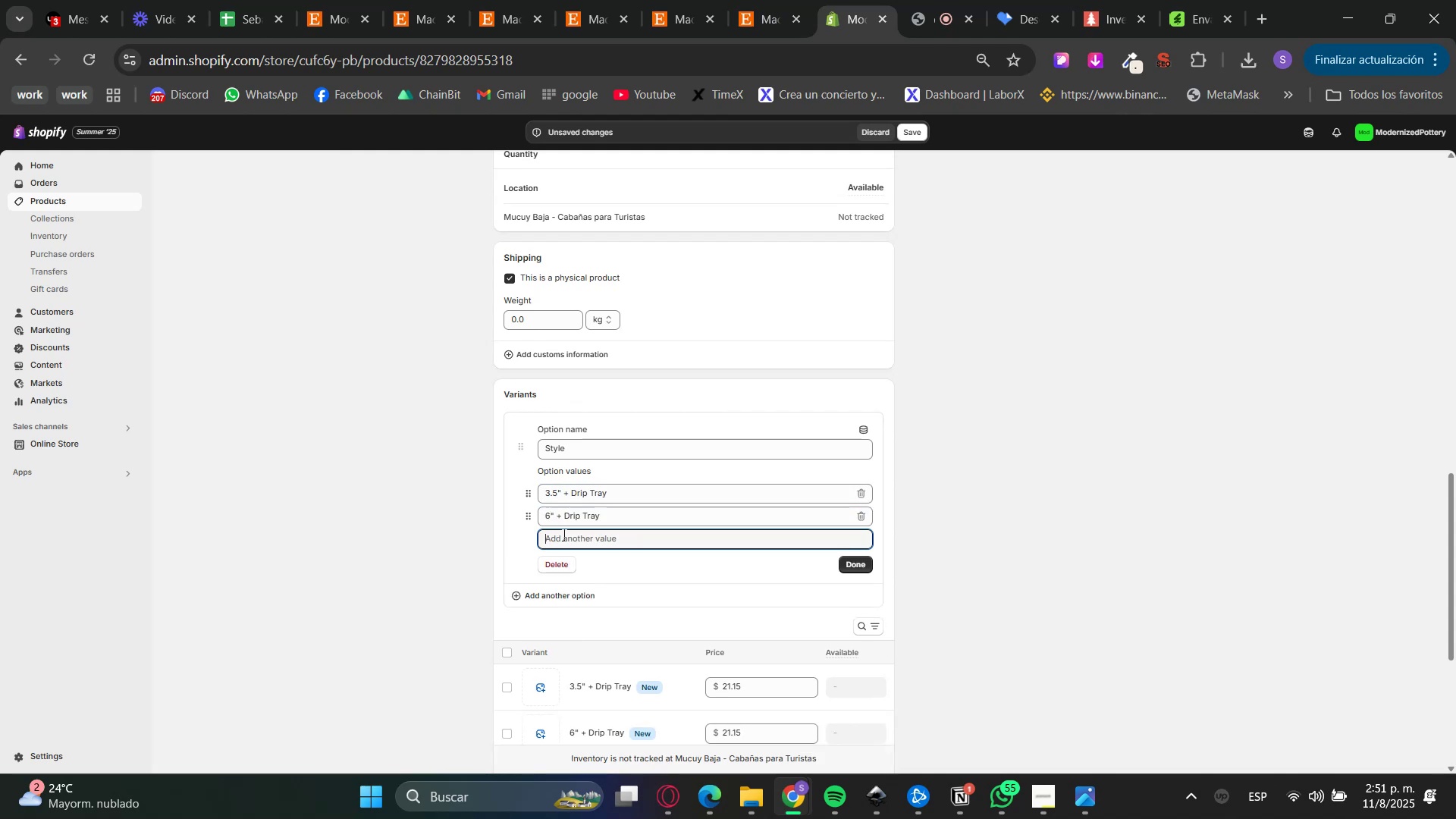 
key(V)
 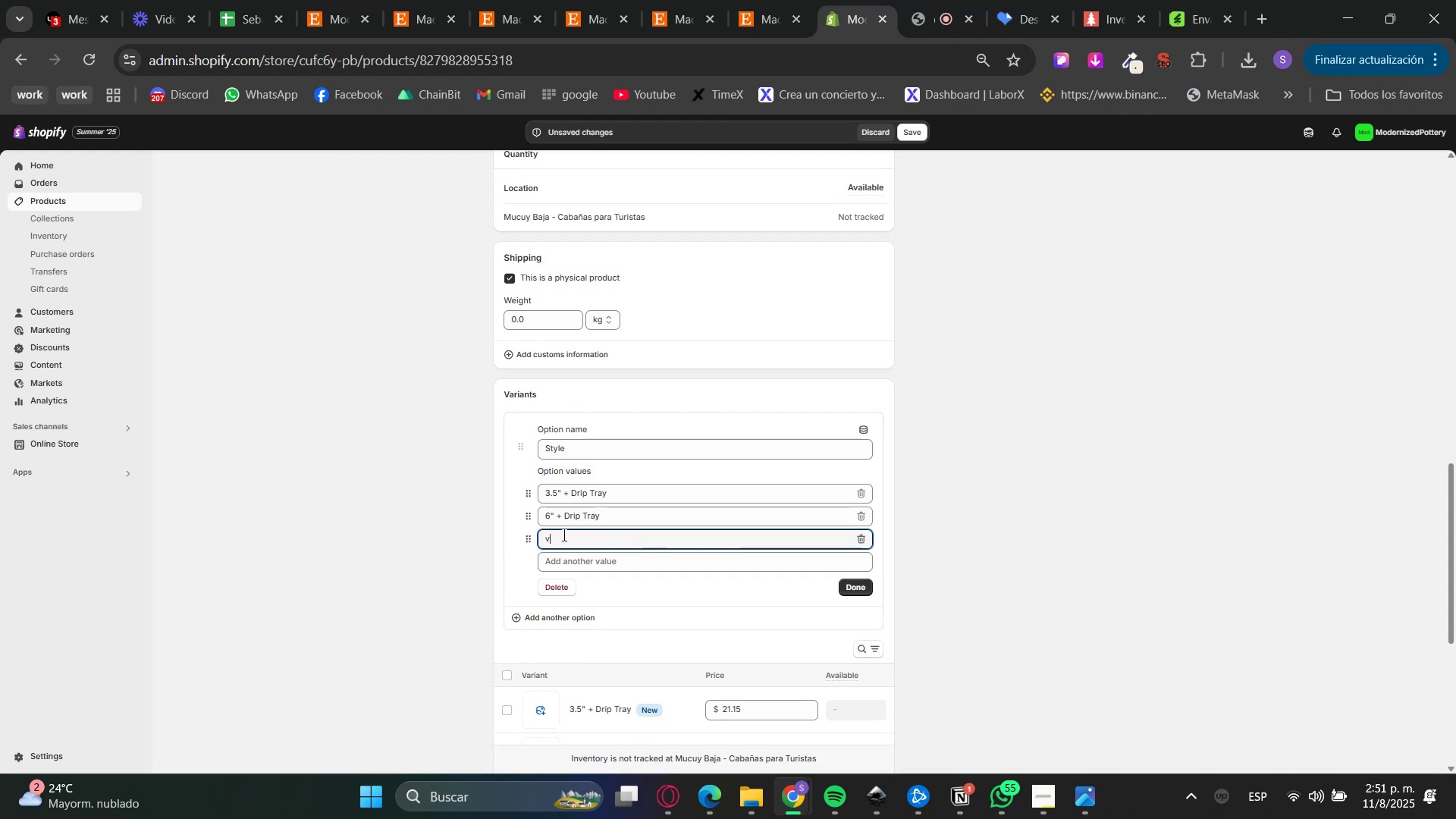 
key(Control+ControlLeft)
 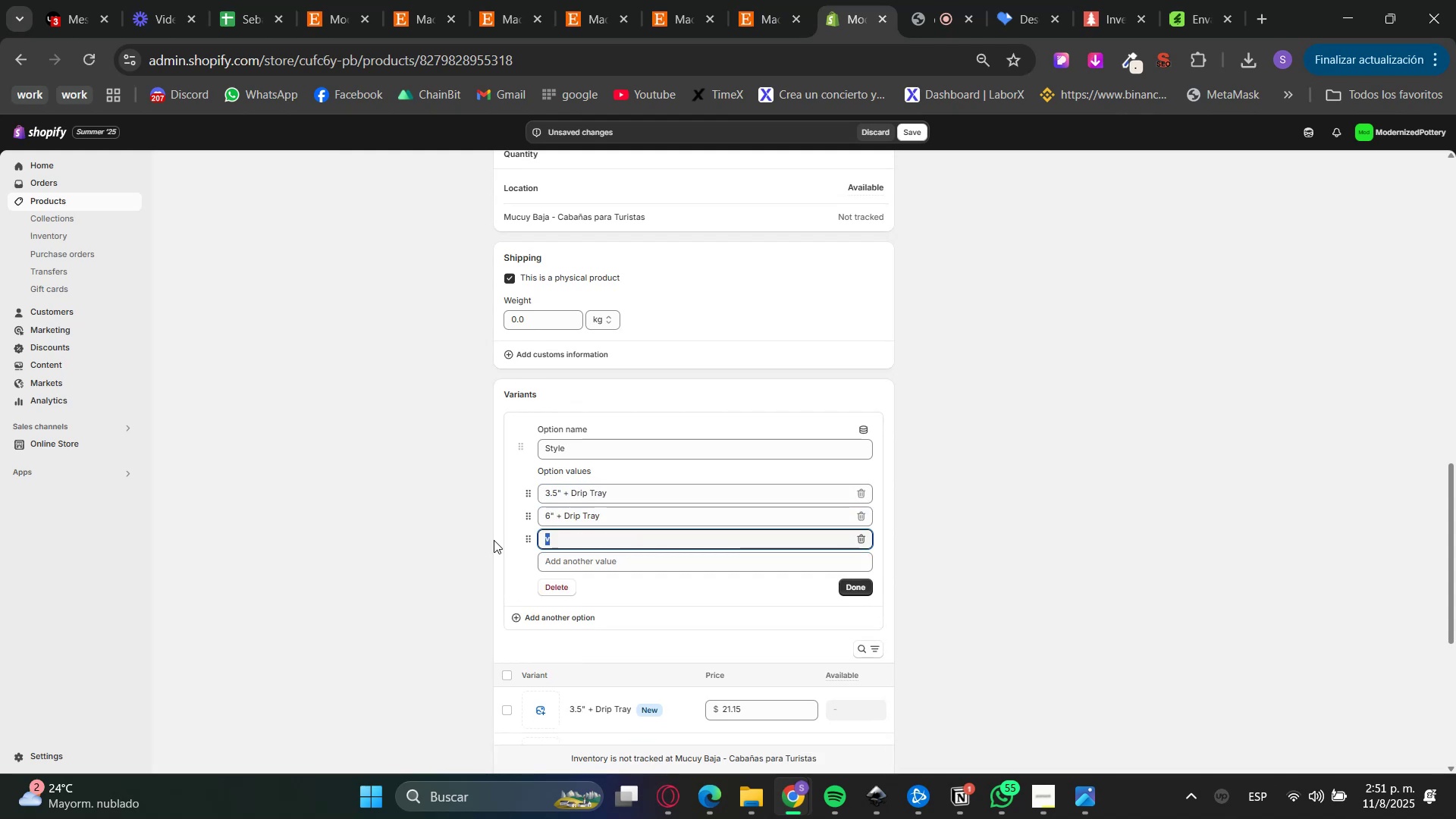 
key(Control+V)
 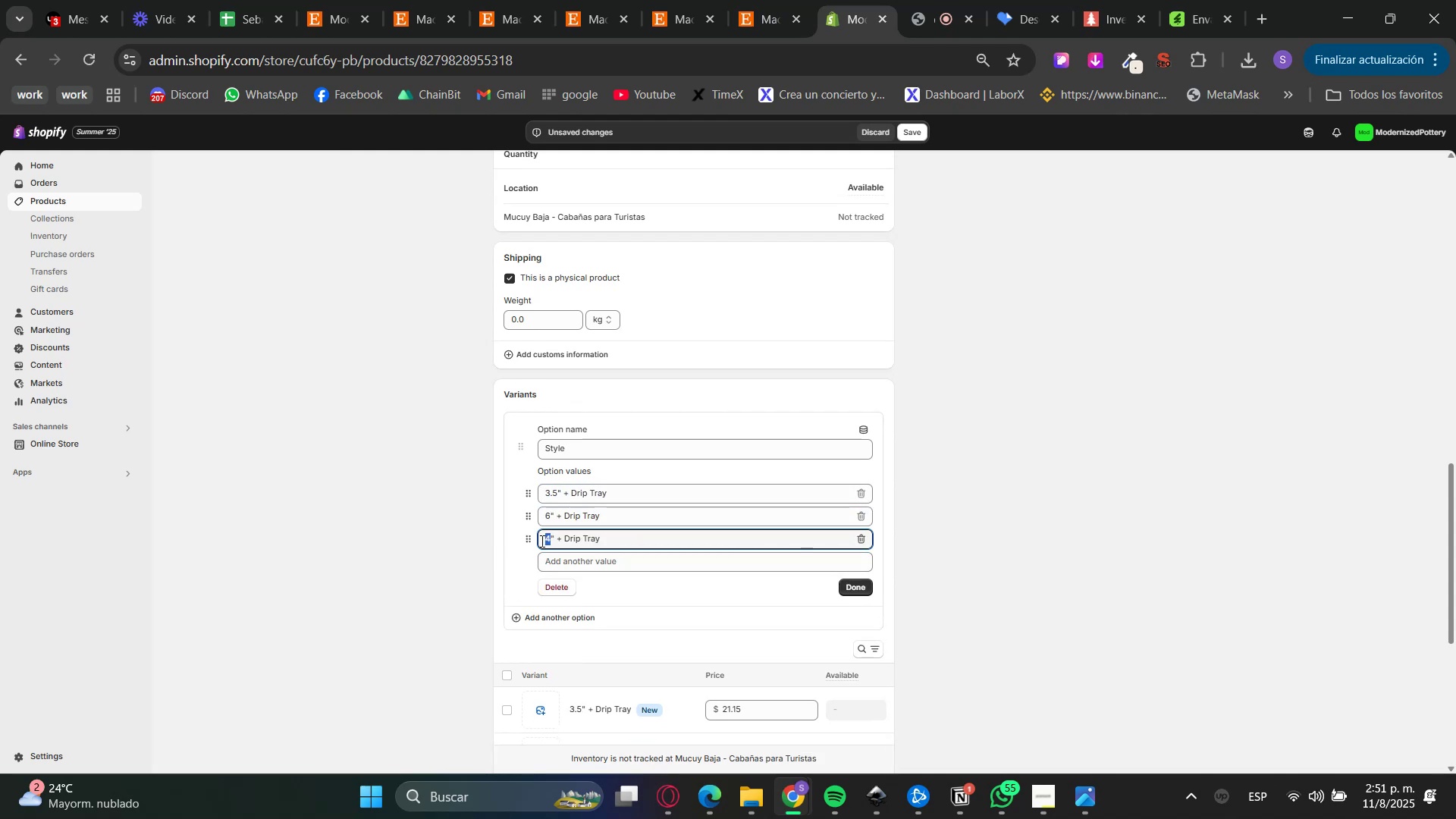 
key(7)
 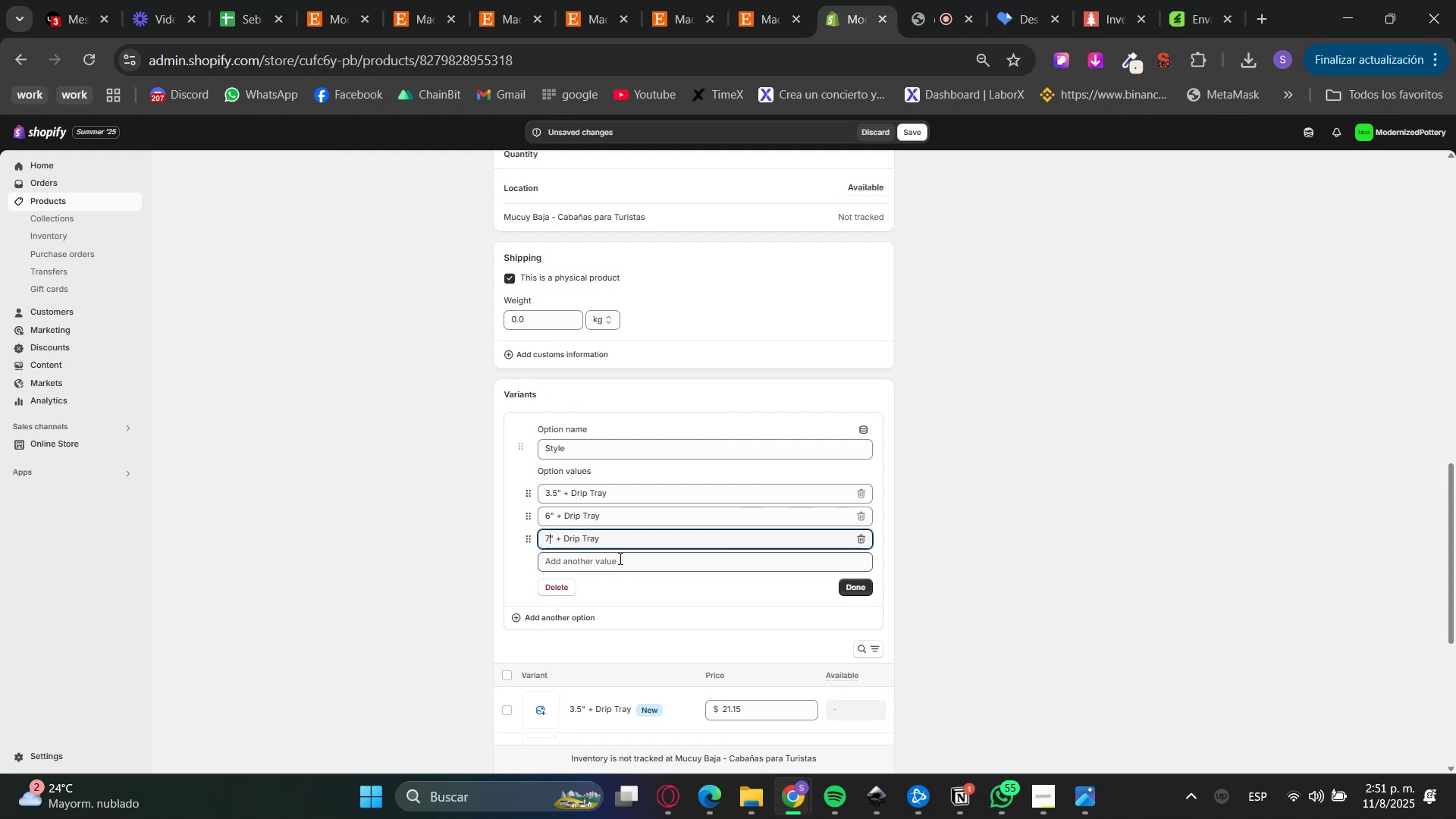 
left_click([1145, 569])
 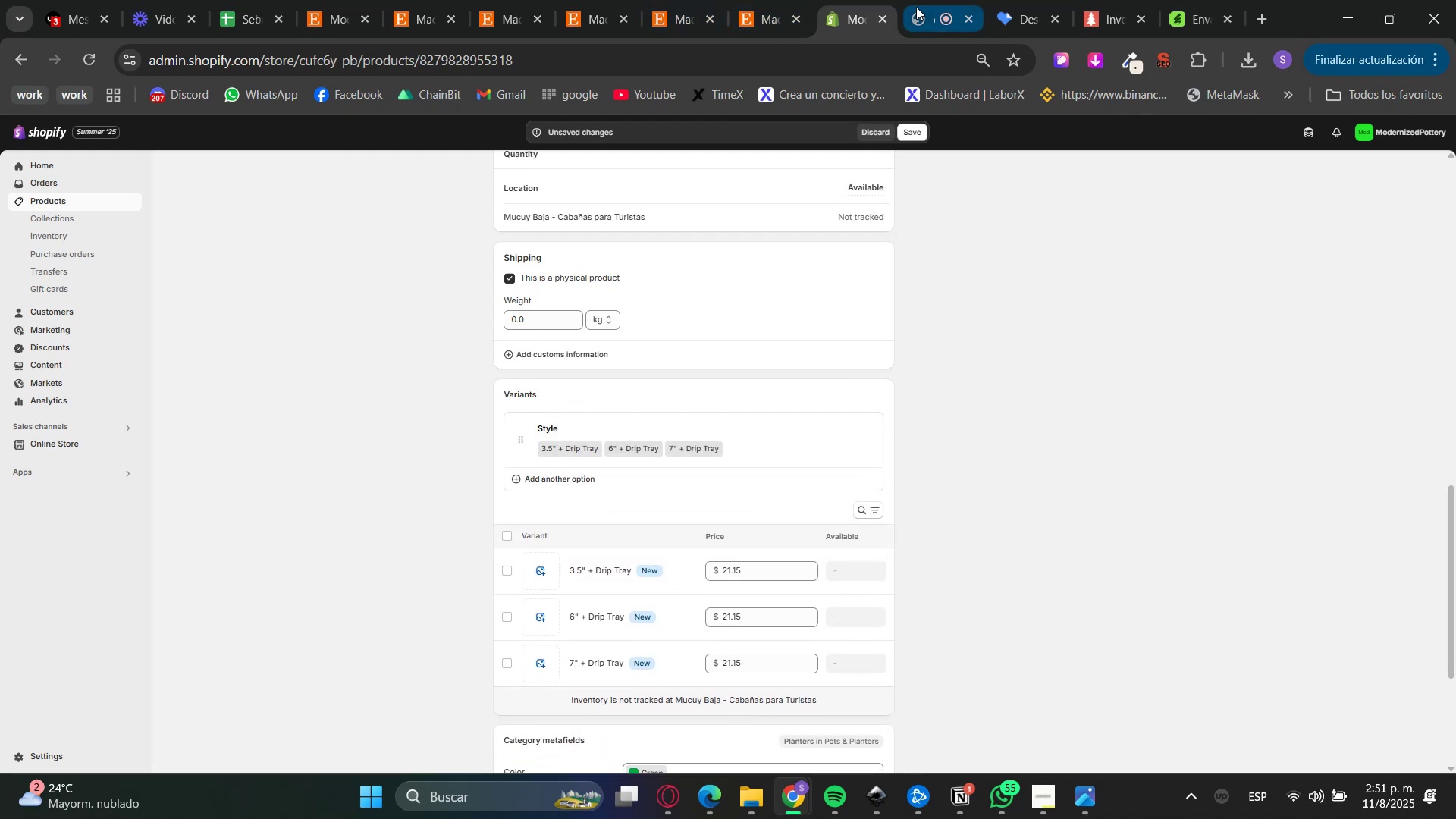 
left_click([447, 0])
 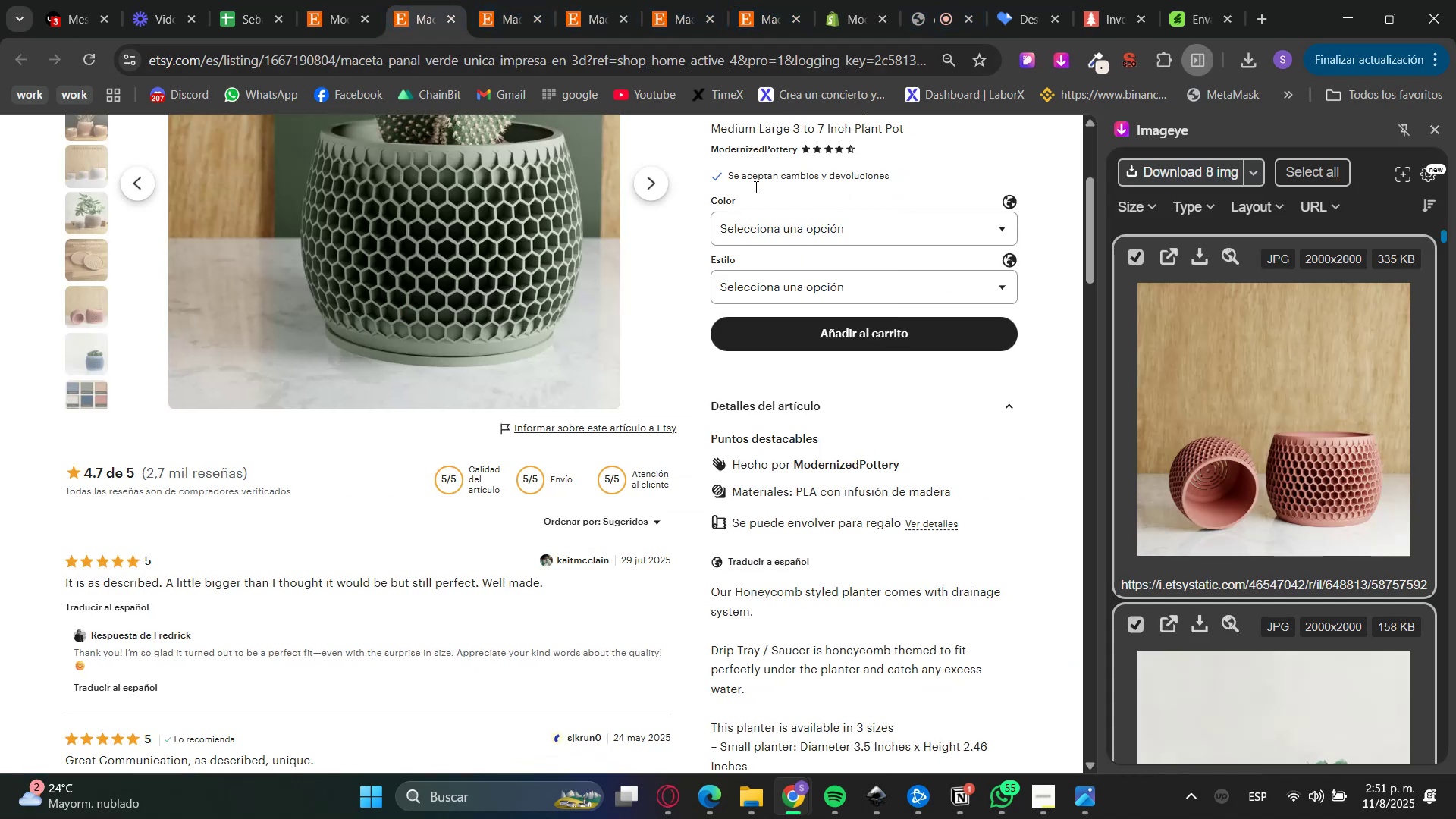 
left_click([808, 280])
 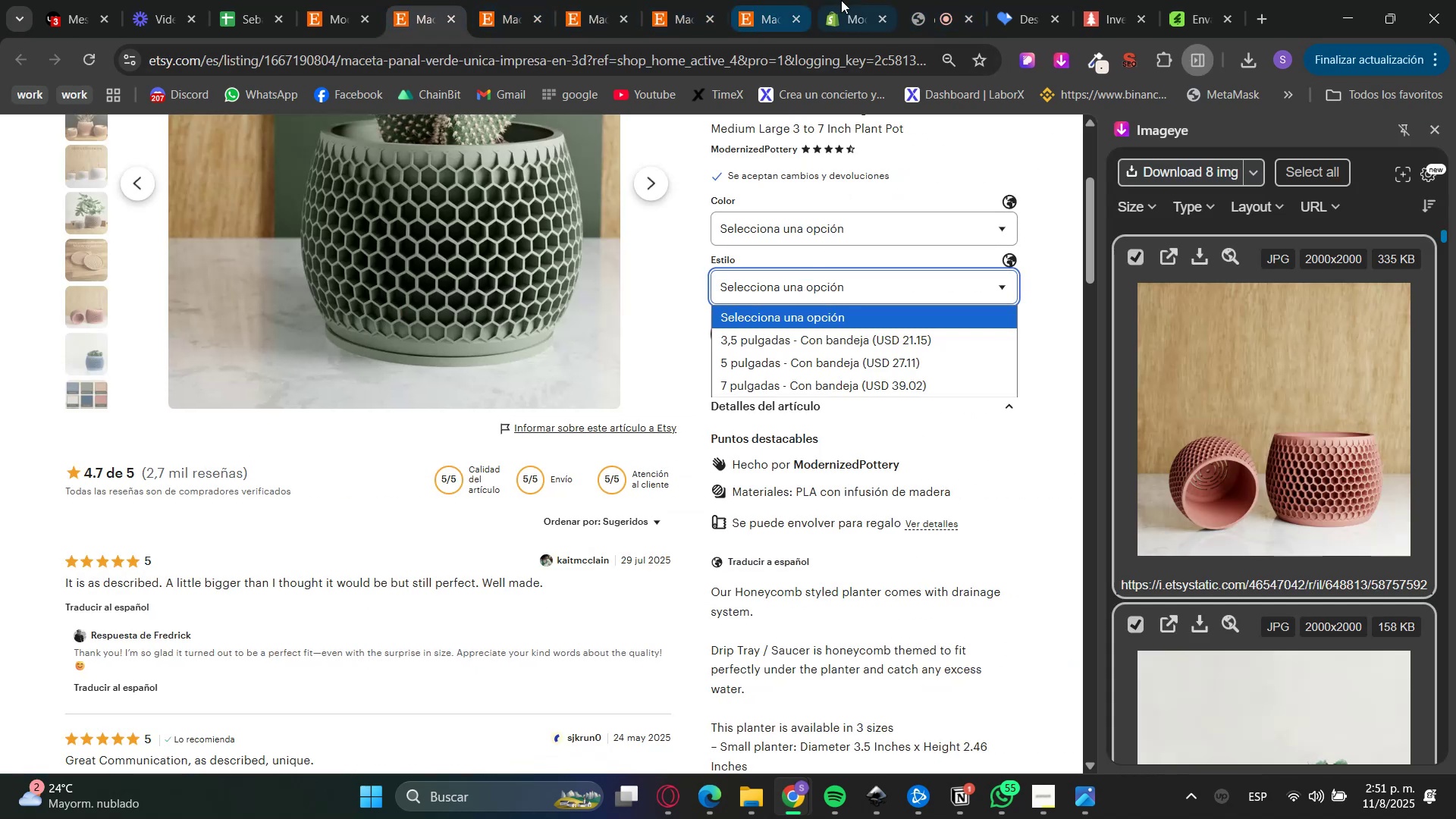 
left_click([847, 0])
 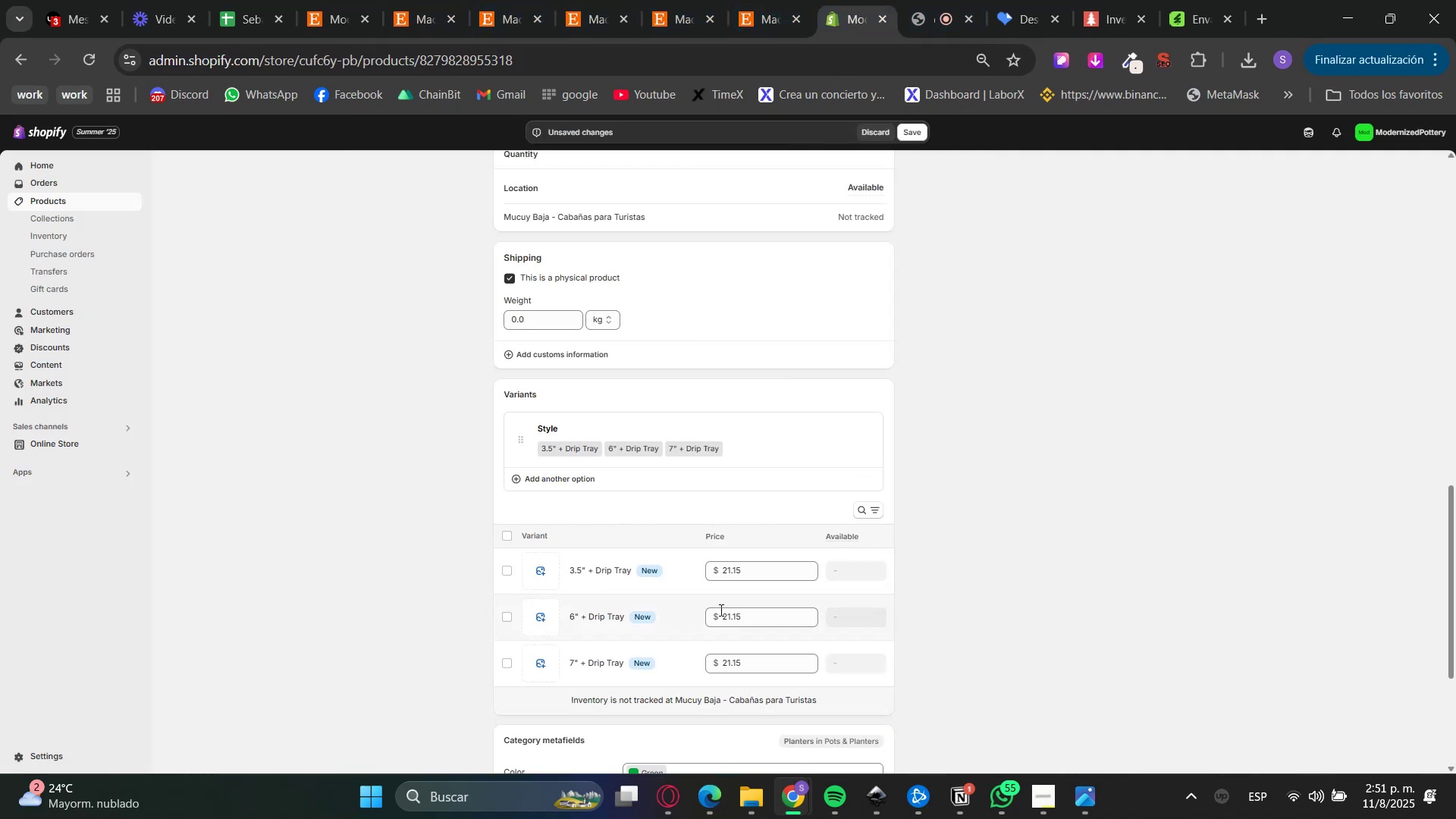 
left_click([735, 607])
 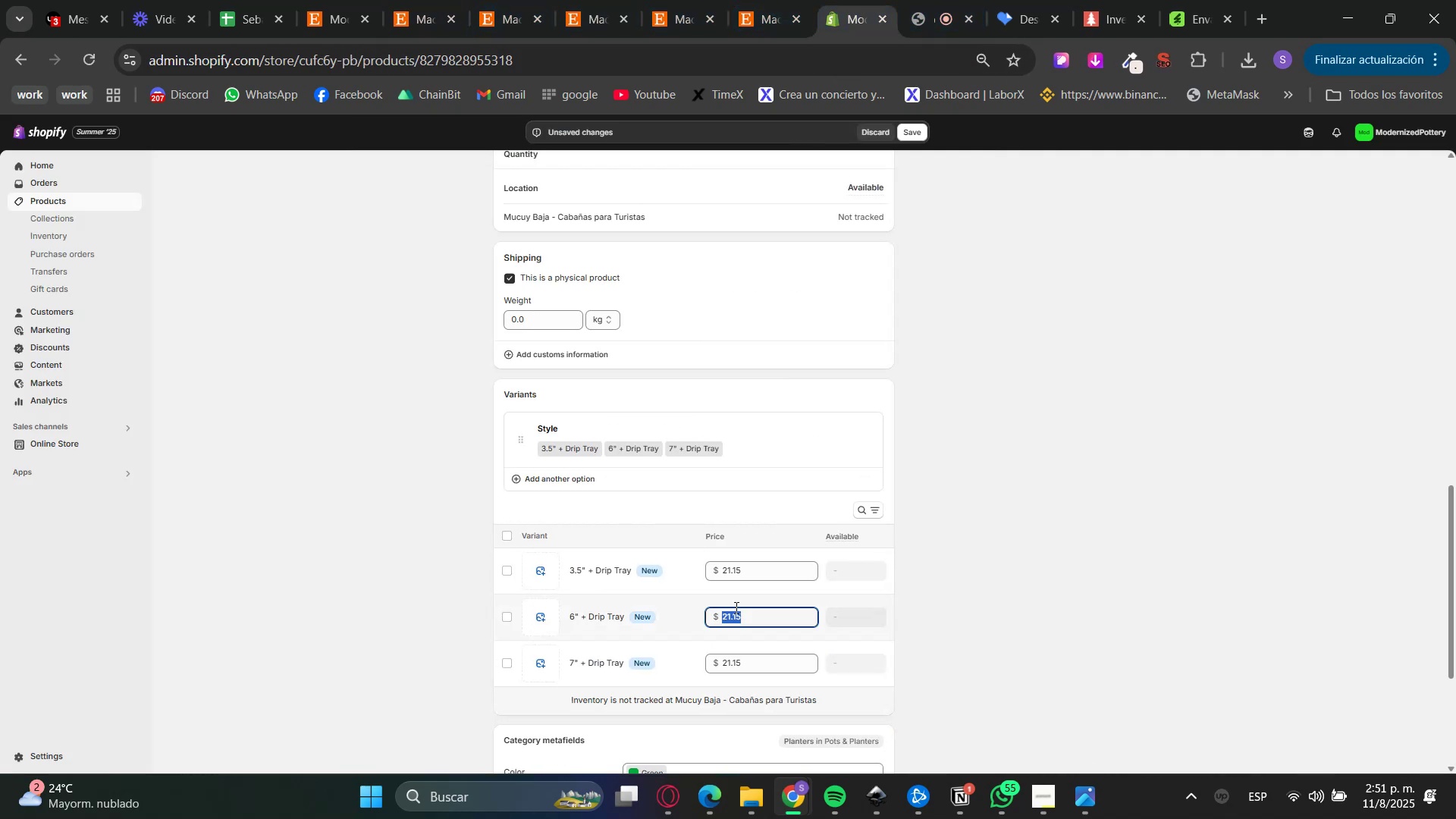 
key(Numpad2)
 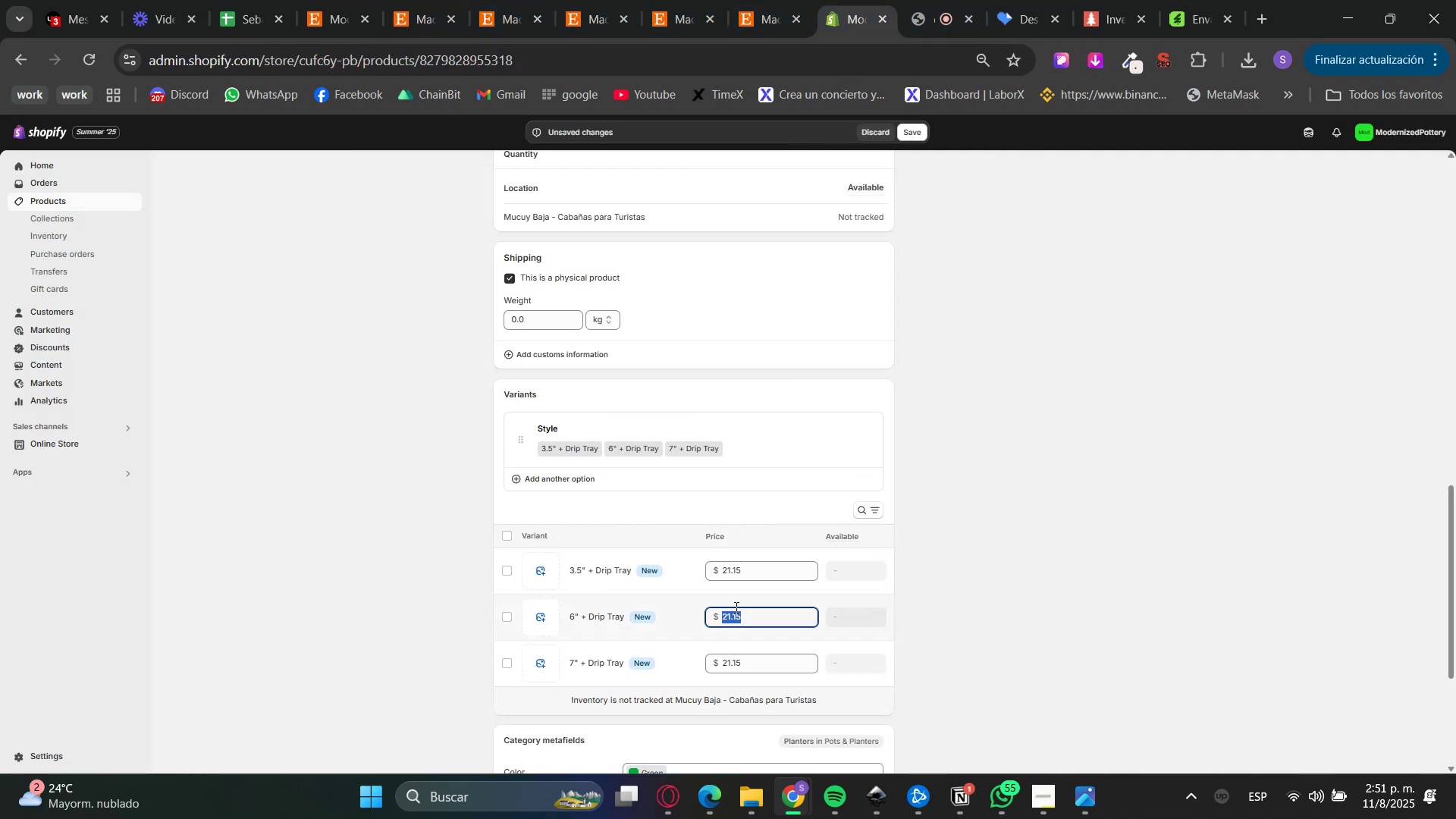 
key(Numpad7)
 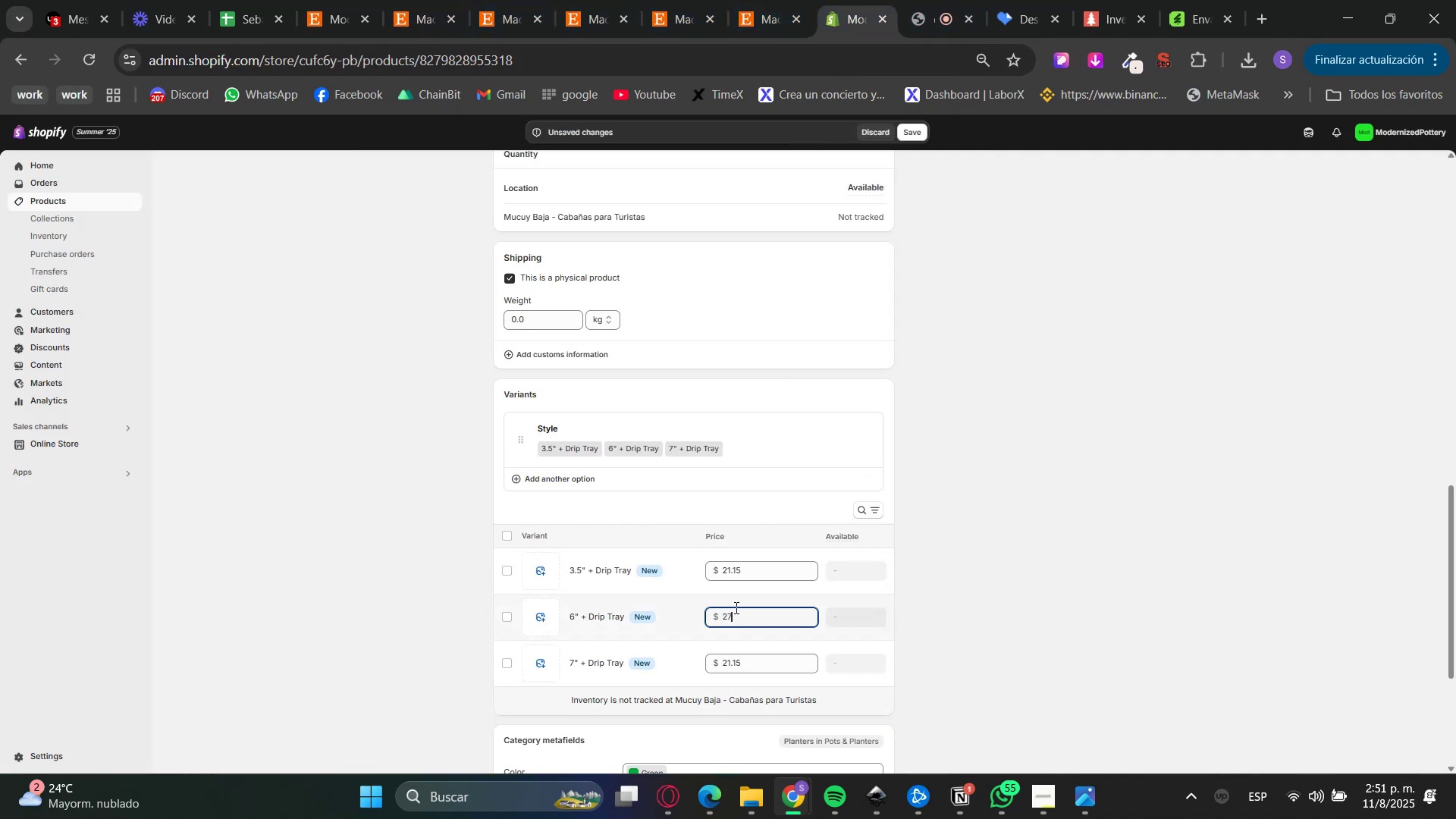 
key(NumpadDecimal)
 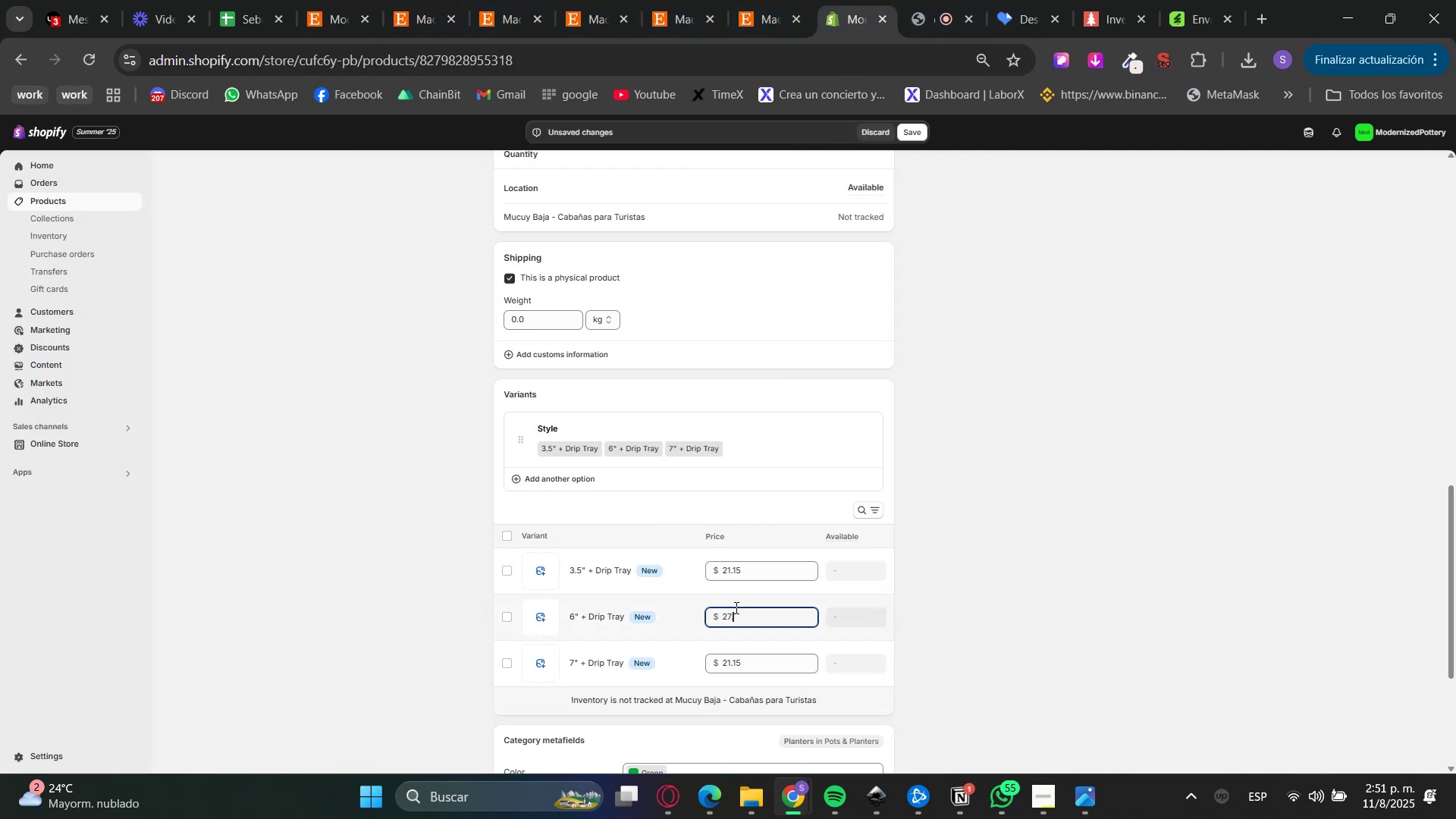 
key(Numpad1)
 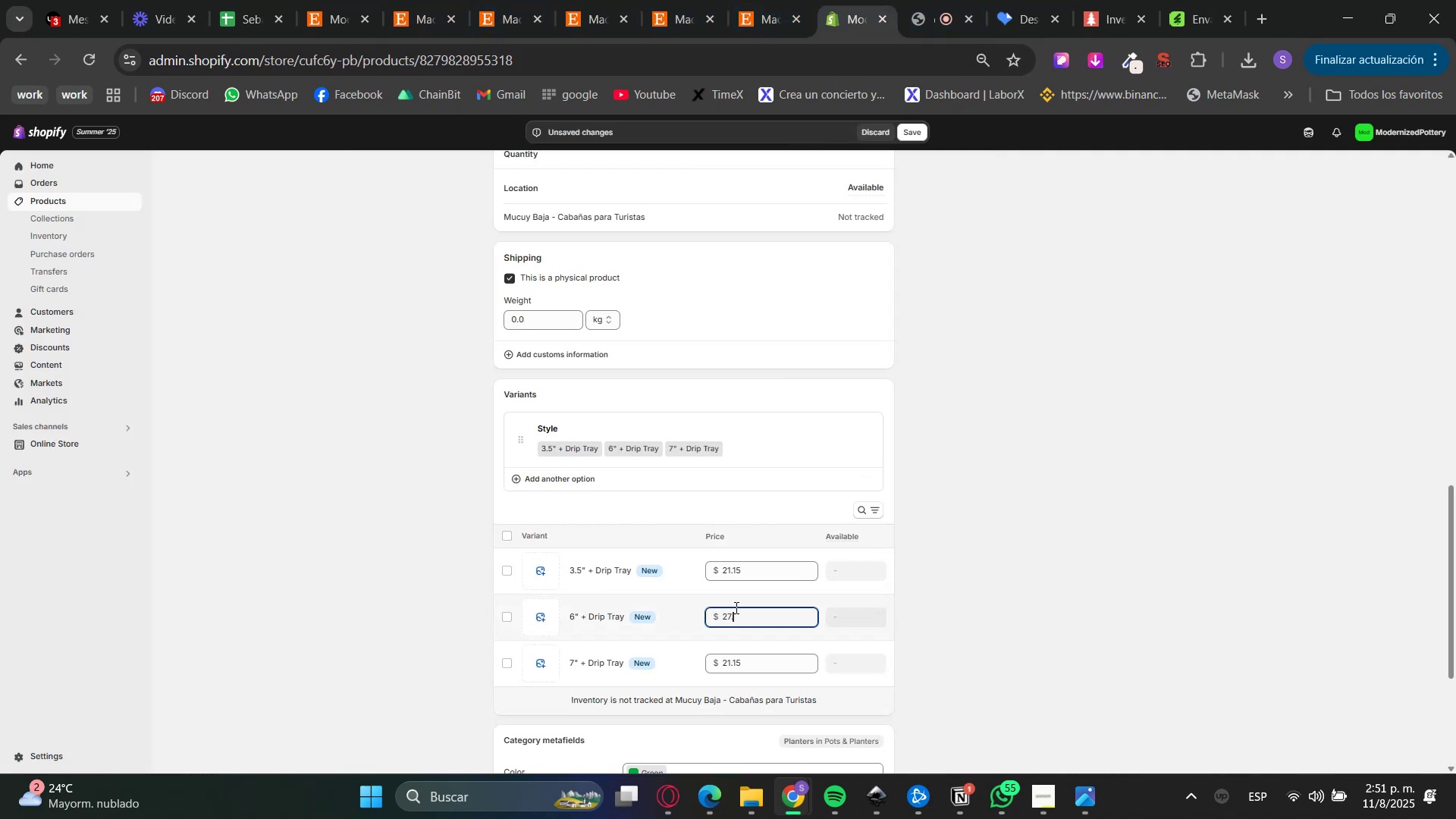 
key(Numpad1)
 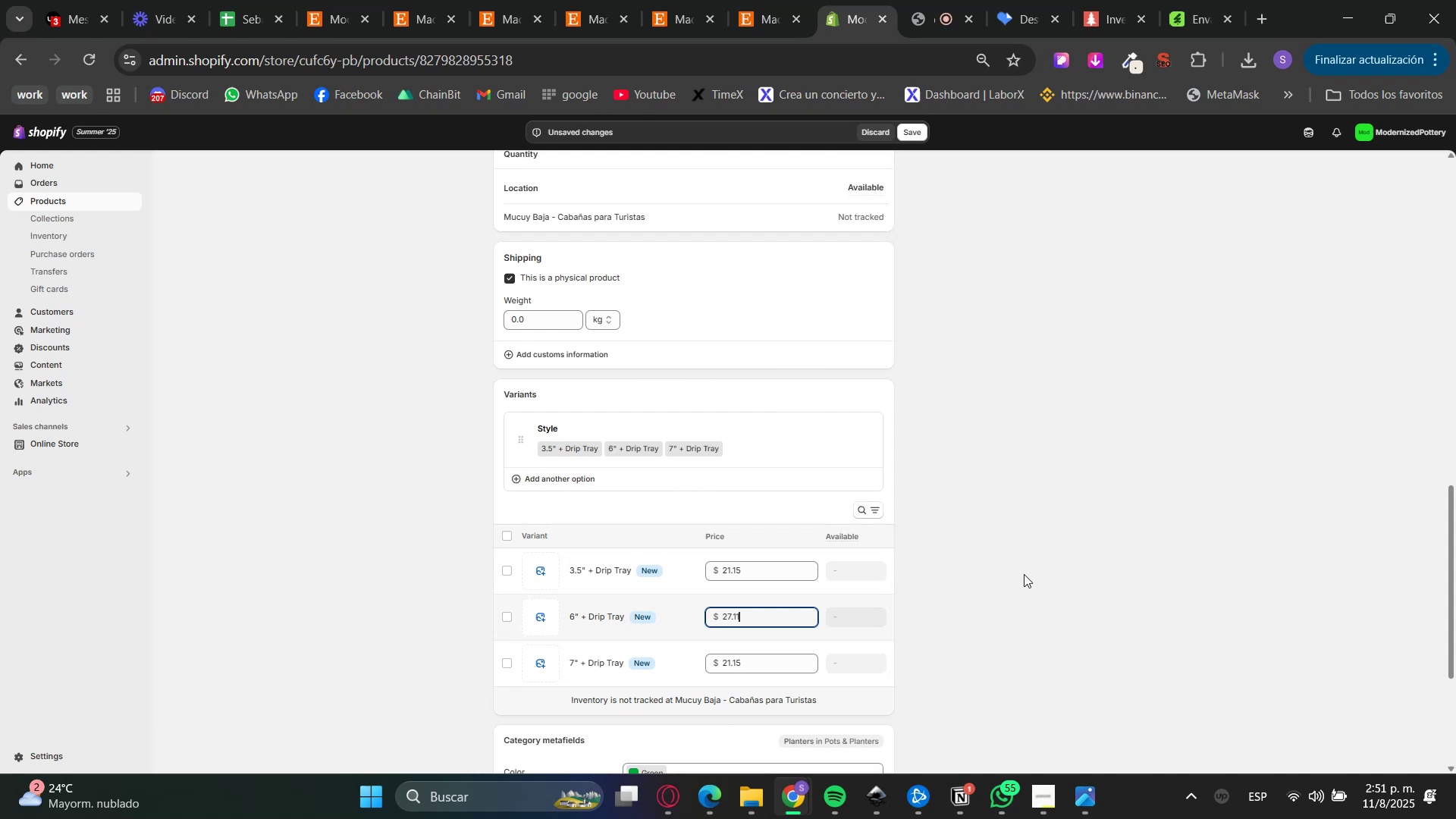 
left_click([1045, 570])
 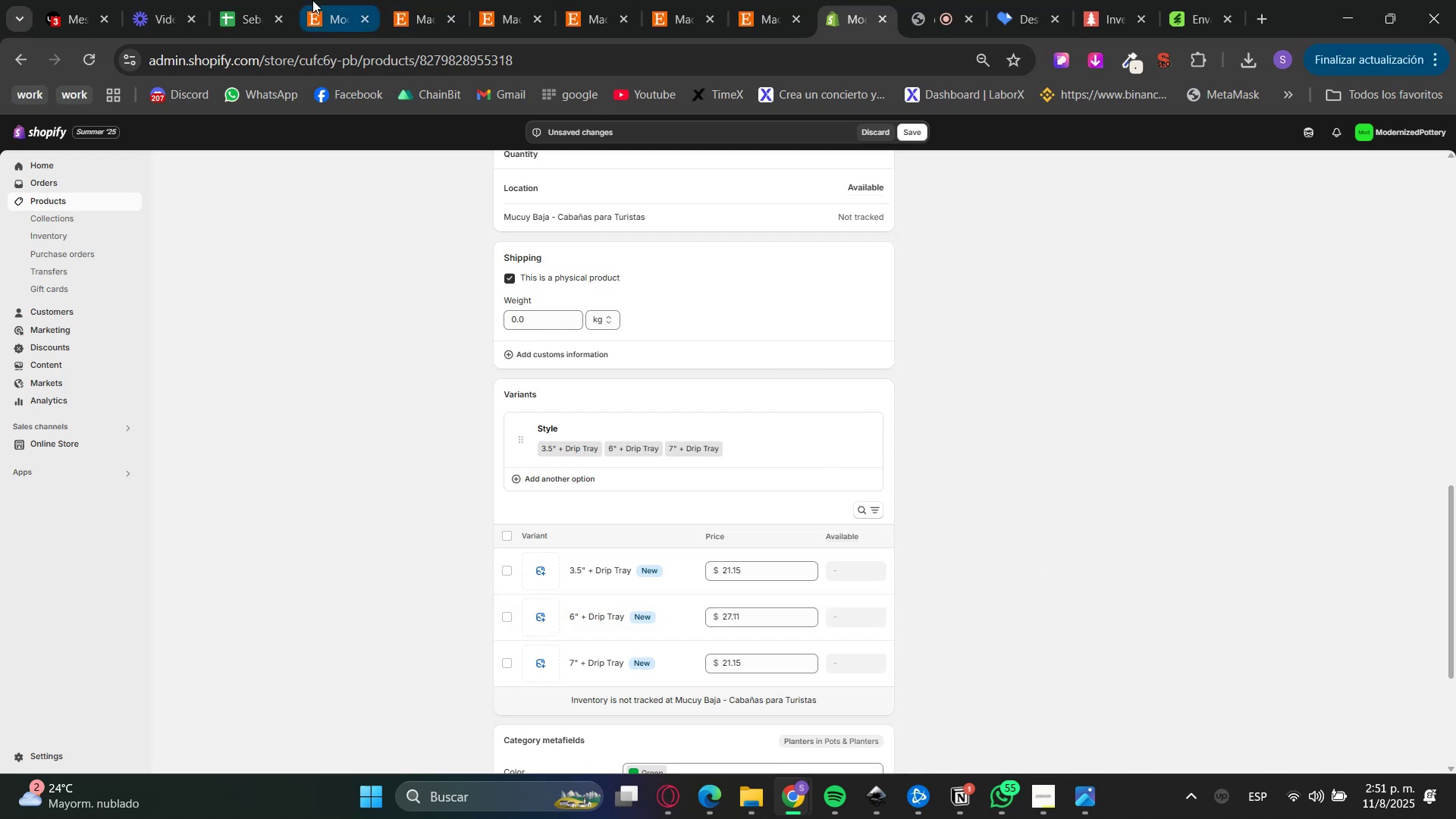 
double_click([433, 0])
 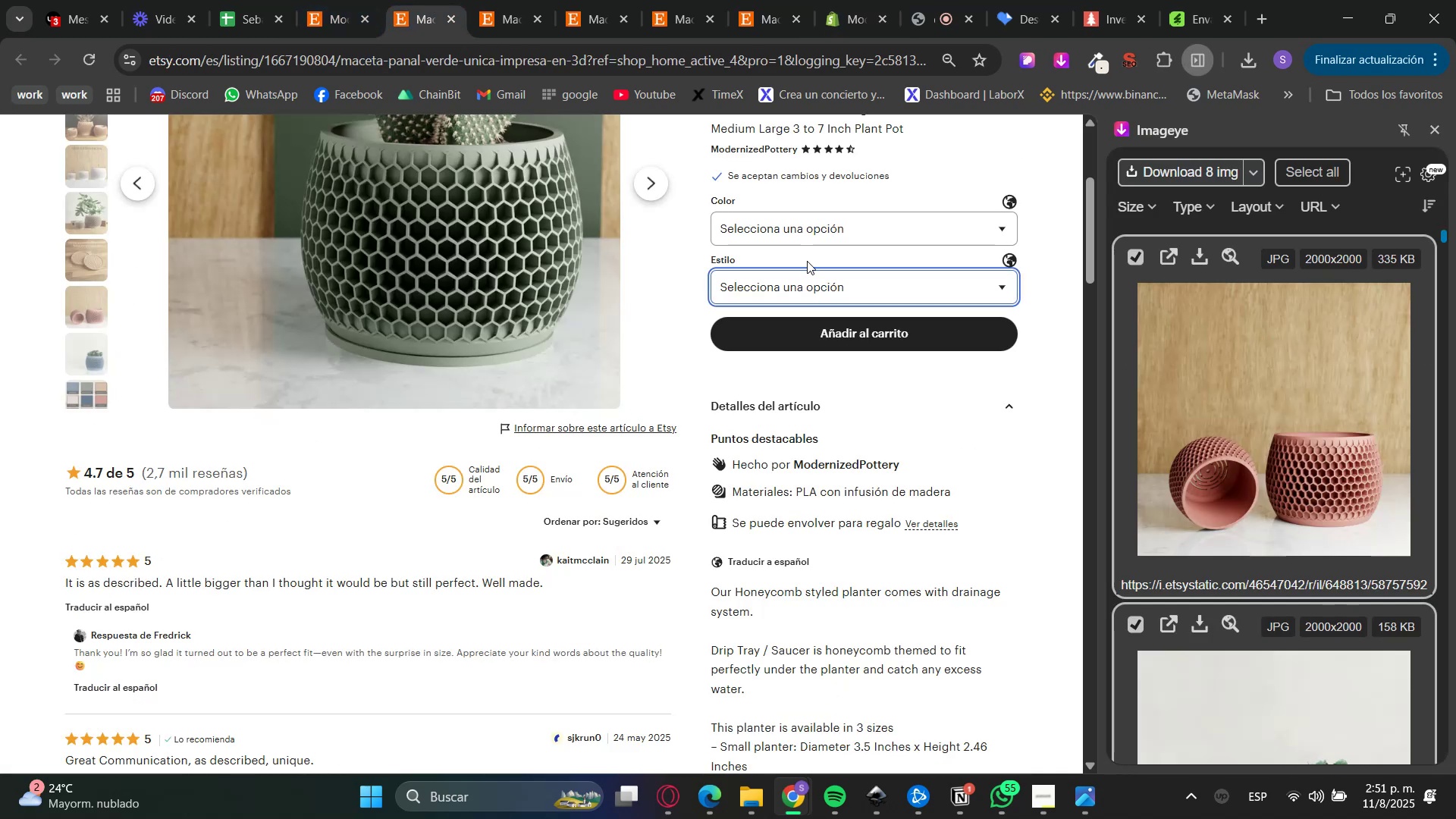 
left_click([799, 284])
 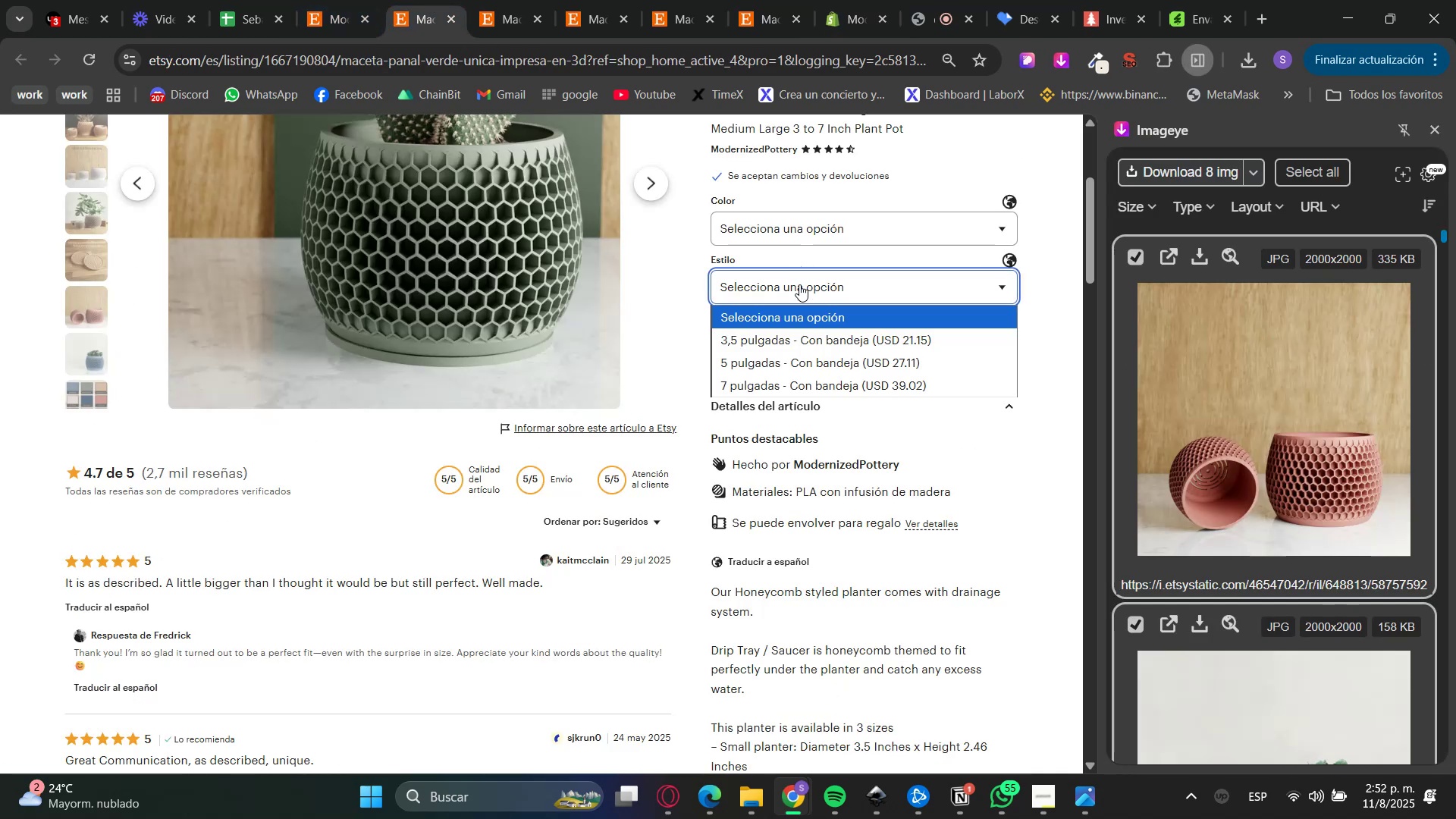 
left_click([799, 284])
 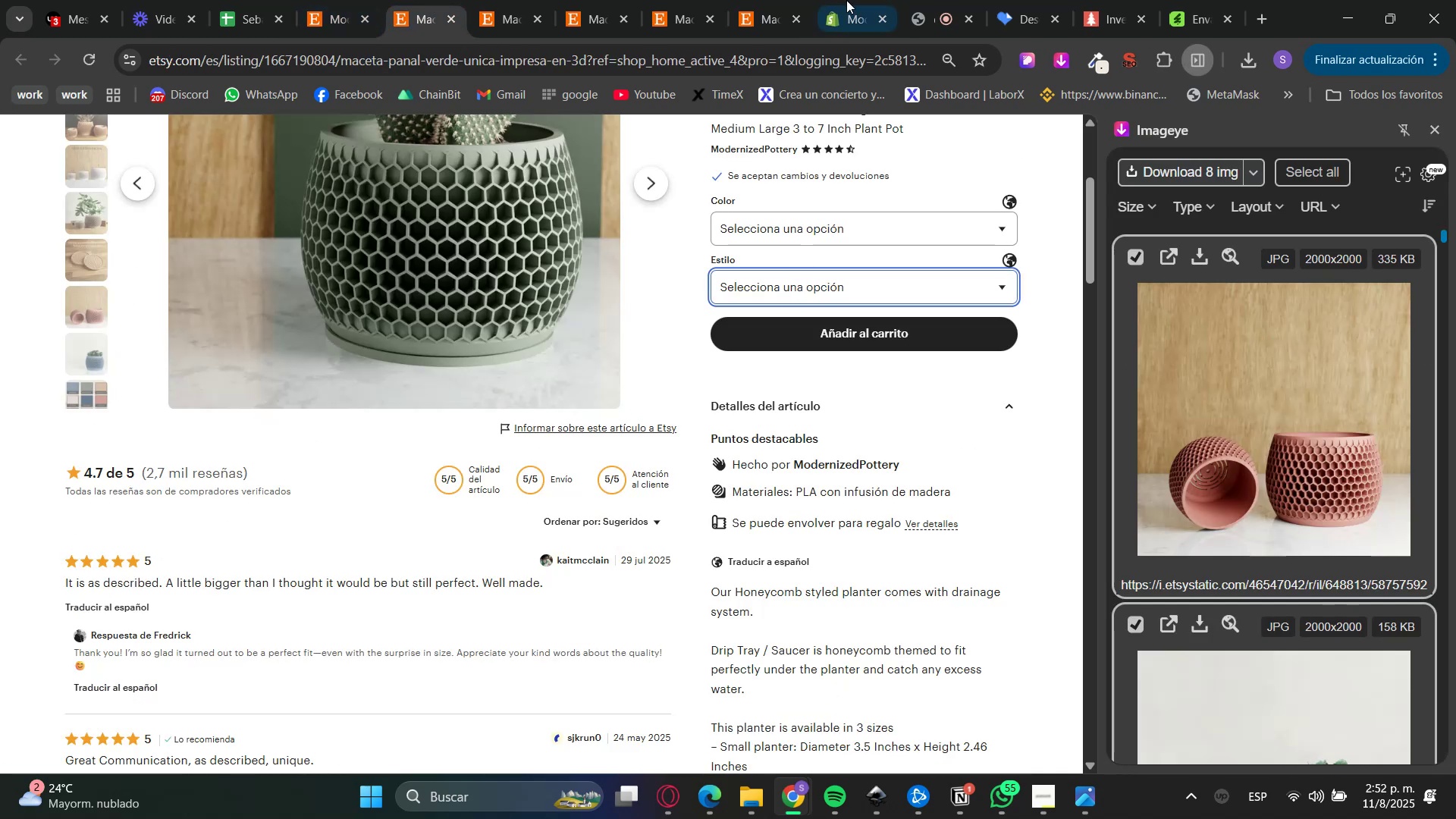 
left_click([843, 0])
 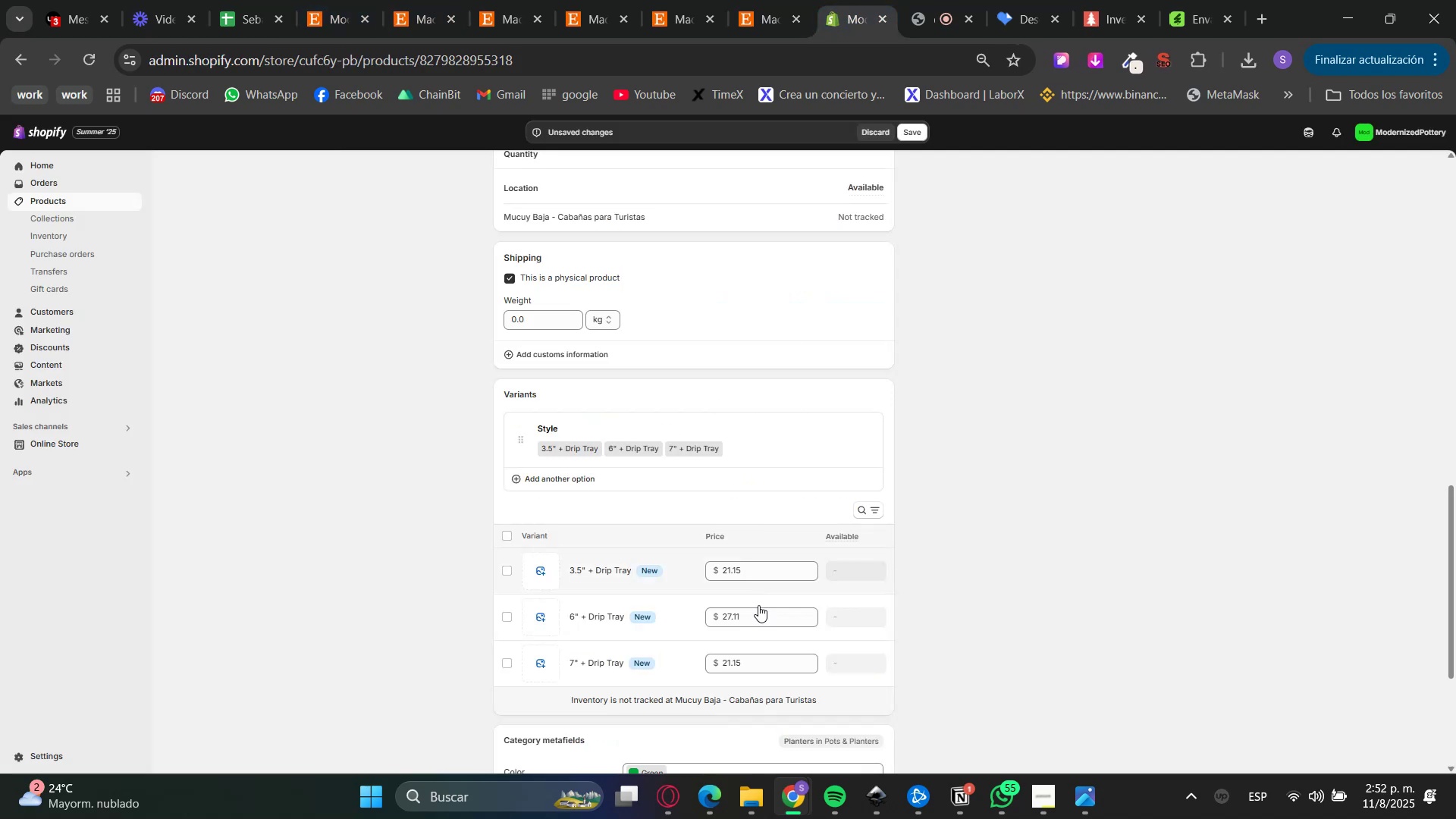 
left_click([757, 662])
 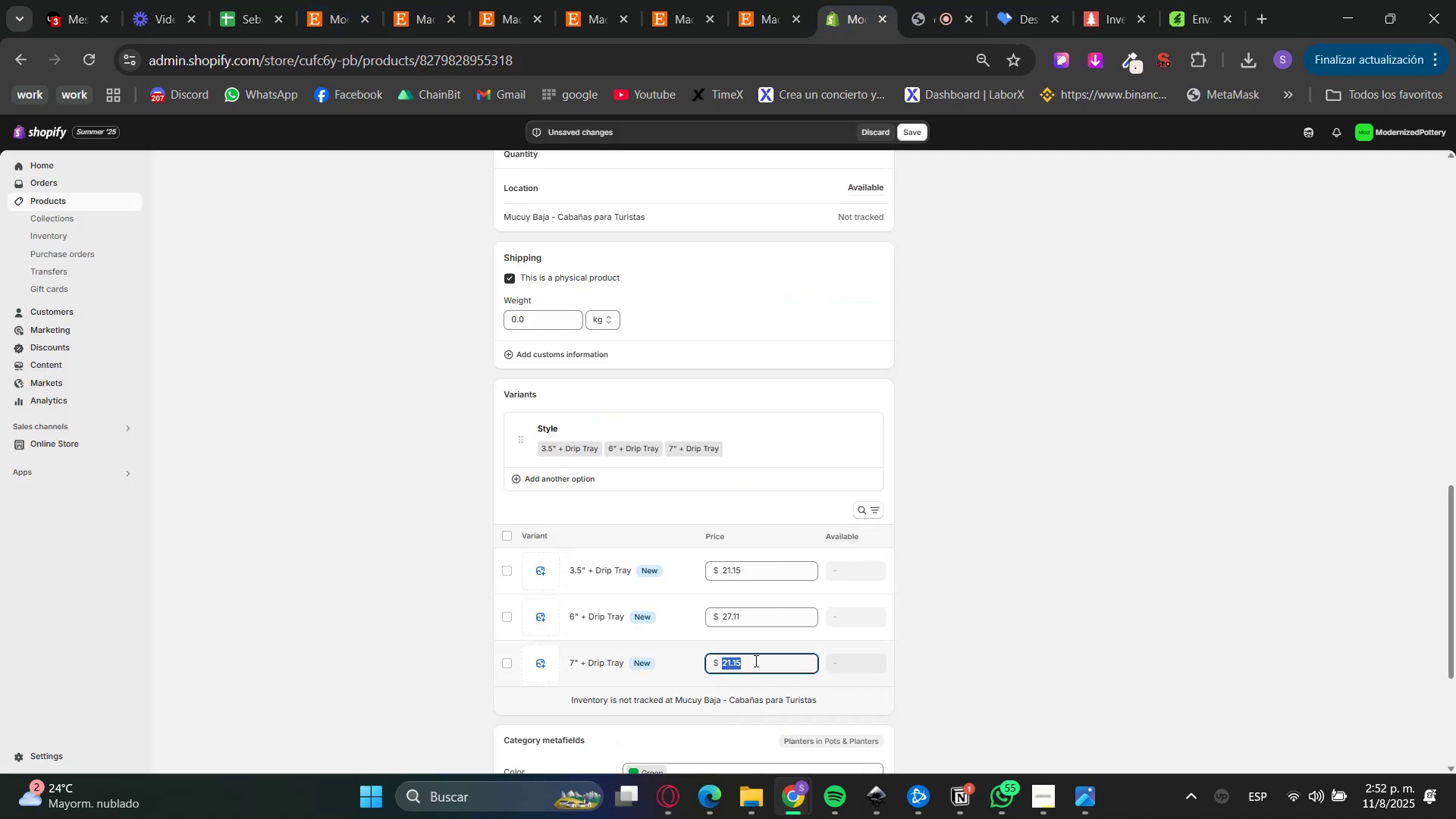 
key(Numpad3)
 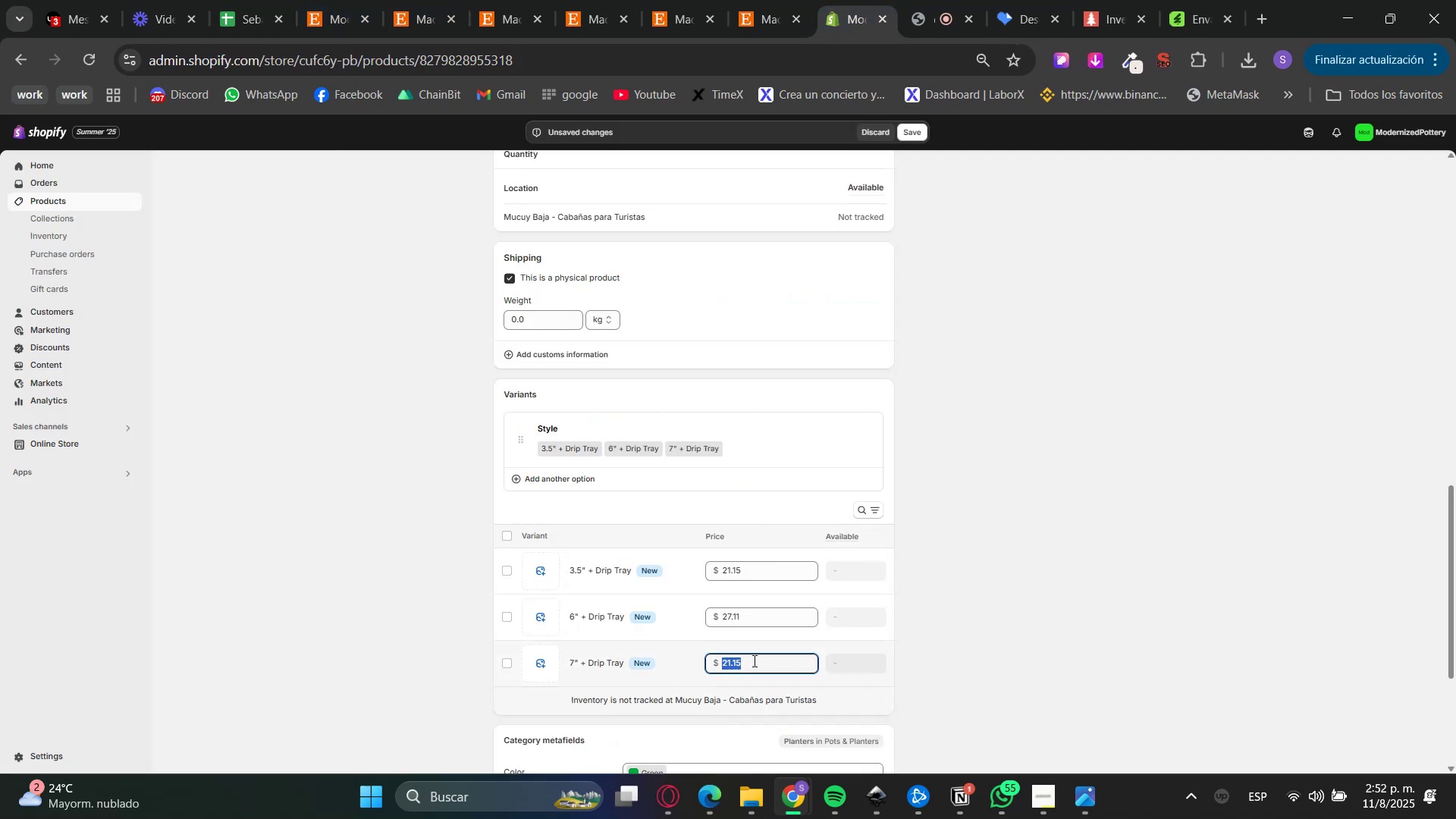 
key(Numpad9)
 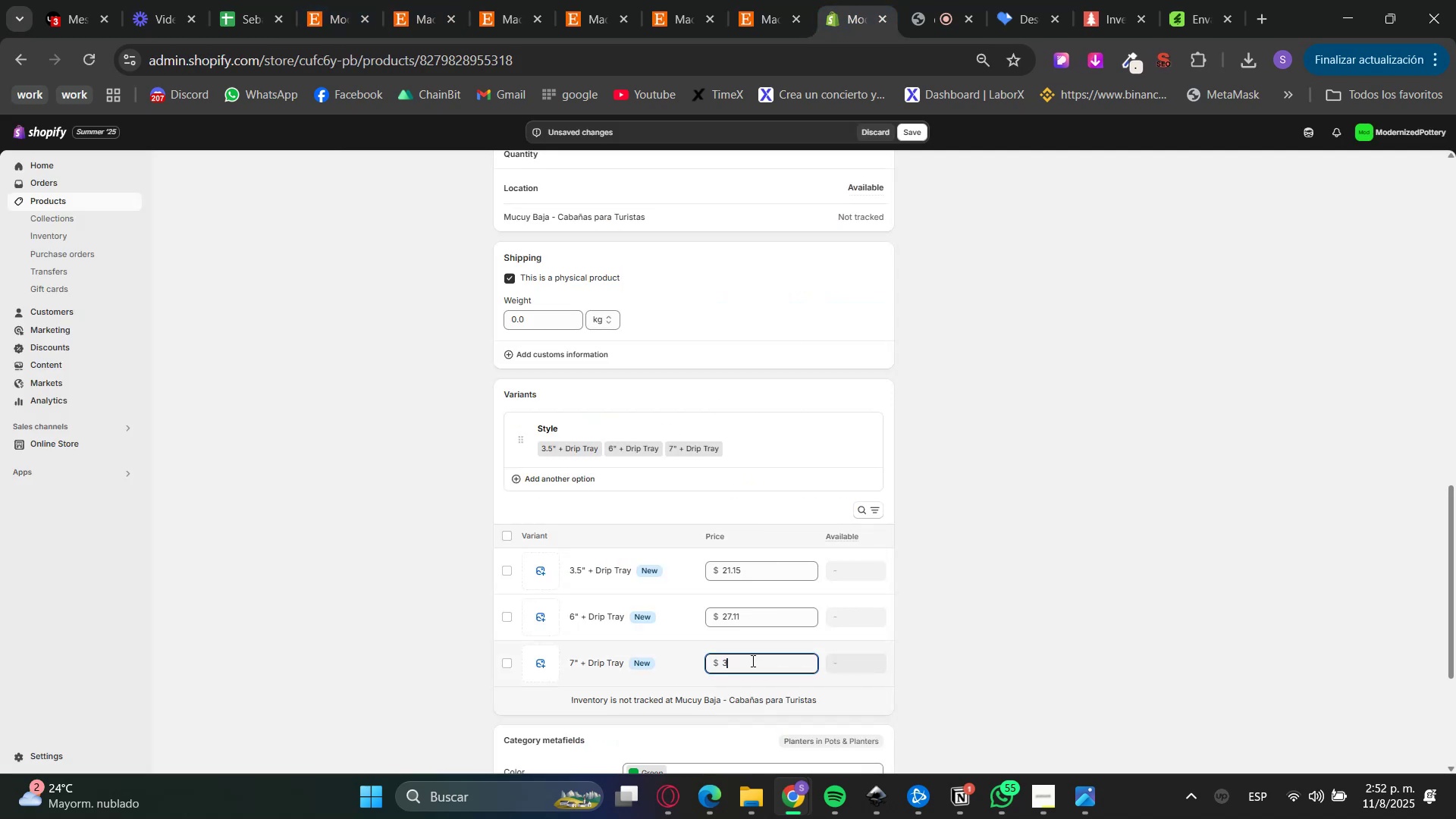 
key(NumpadDecimal)
 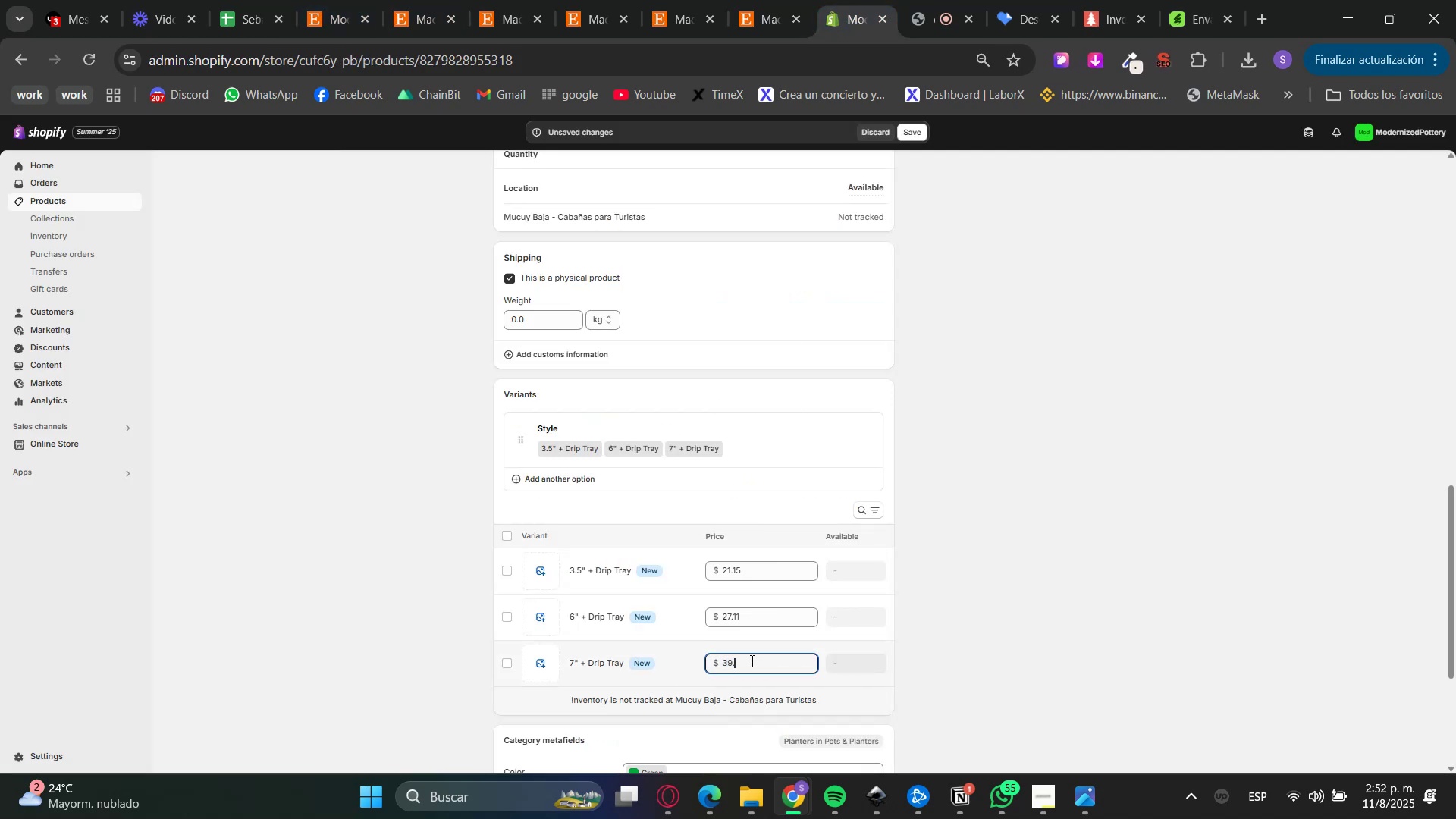 
key(Numpad0)
 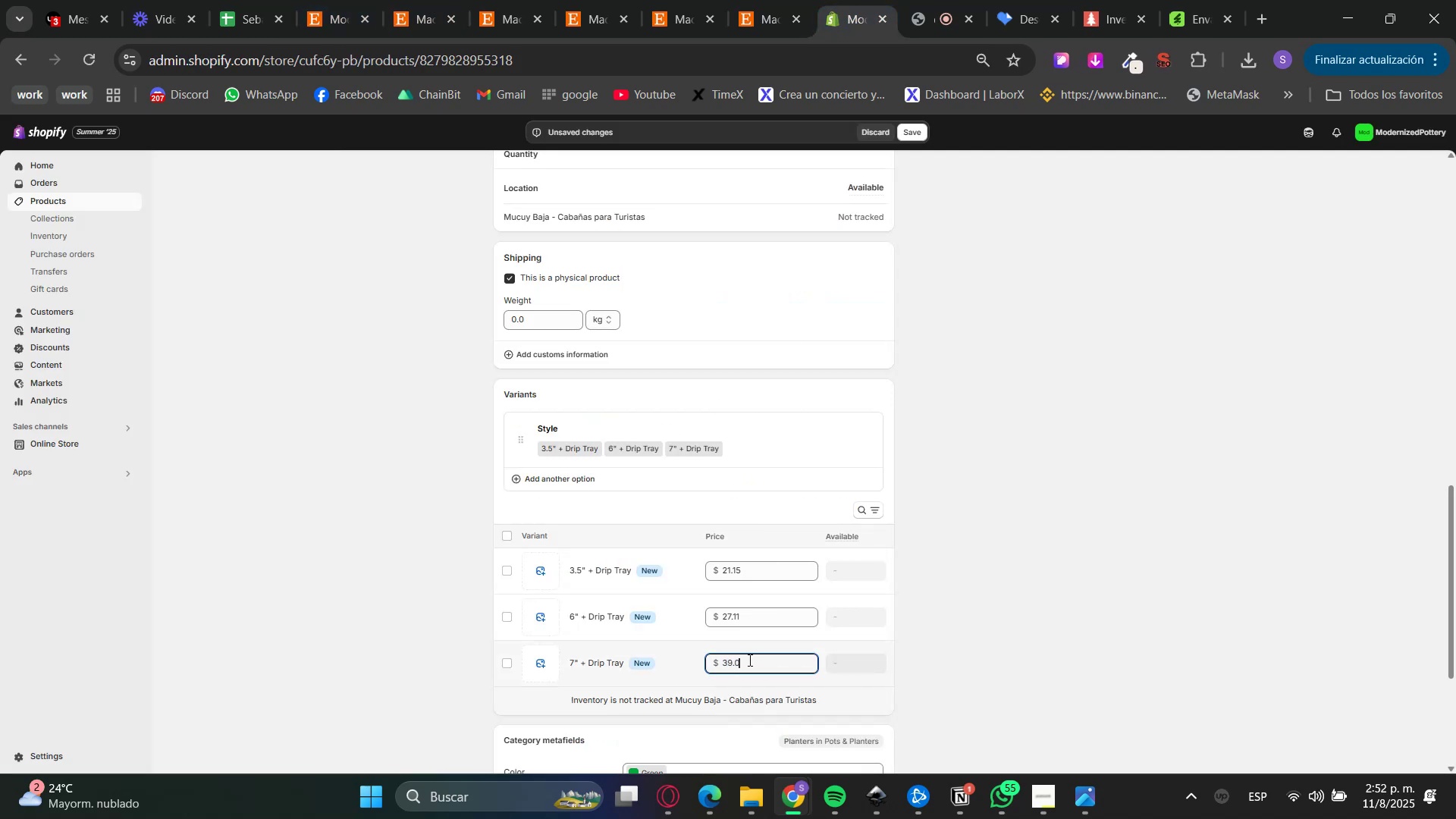 
key(Numpad9)
 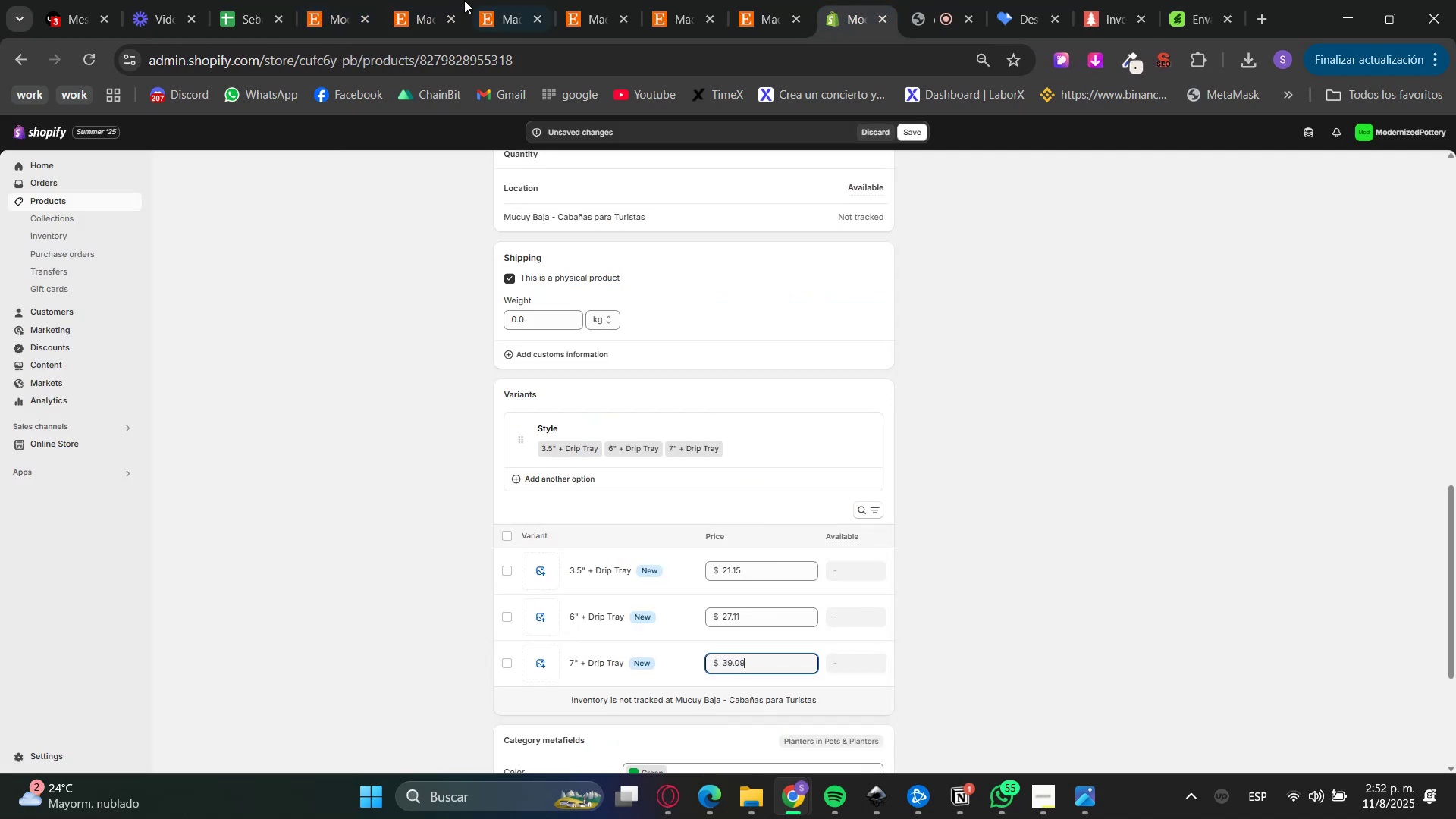 
left_click([427, 0])
 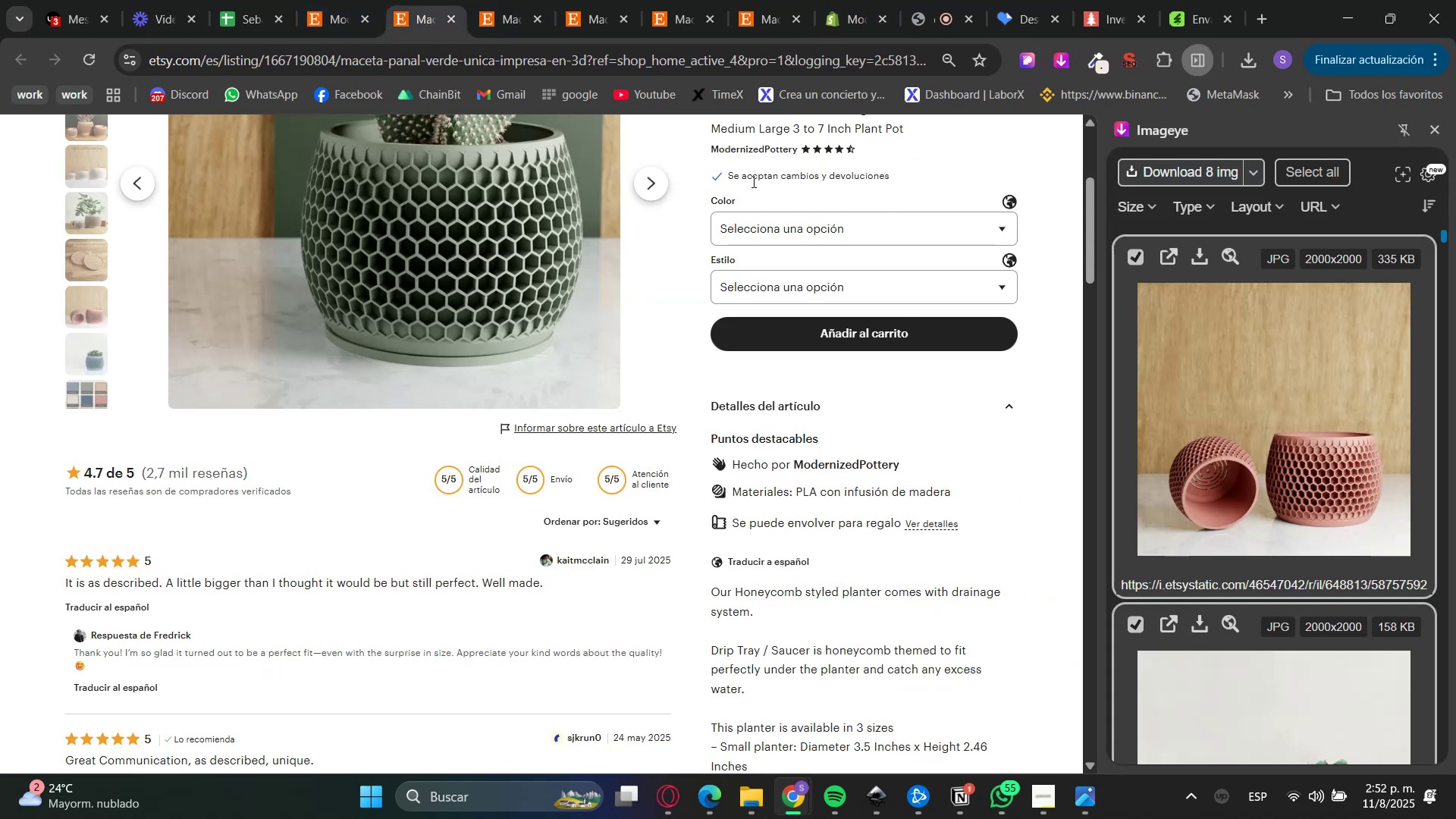 
left_click([792, 281])
 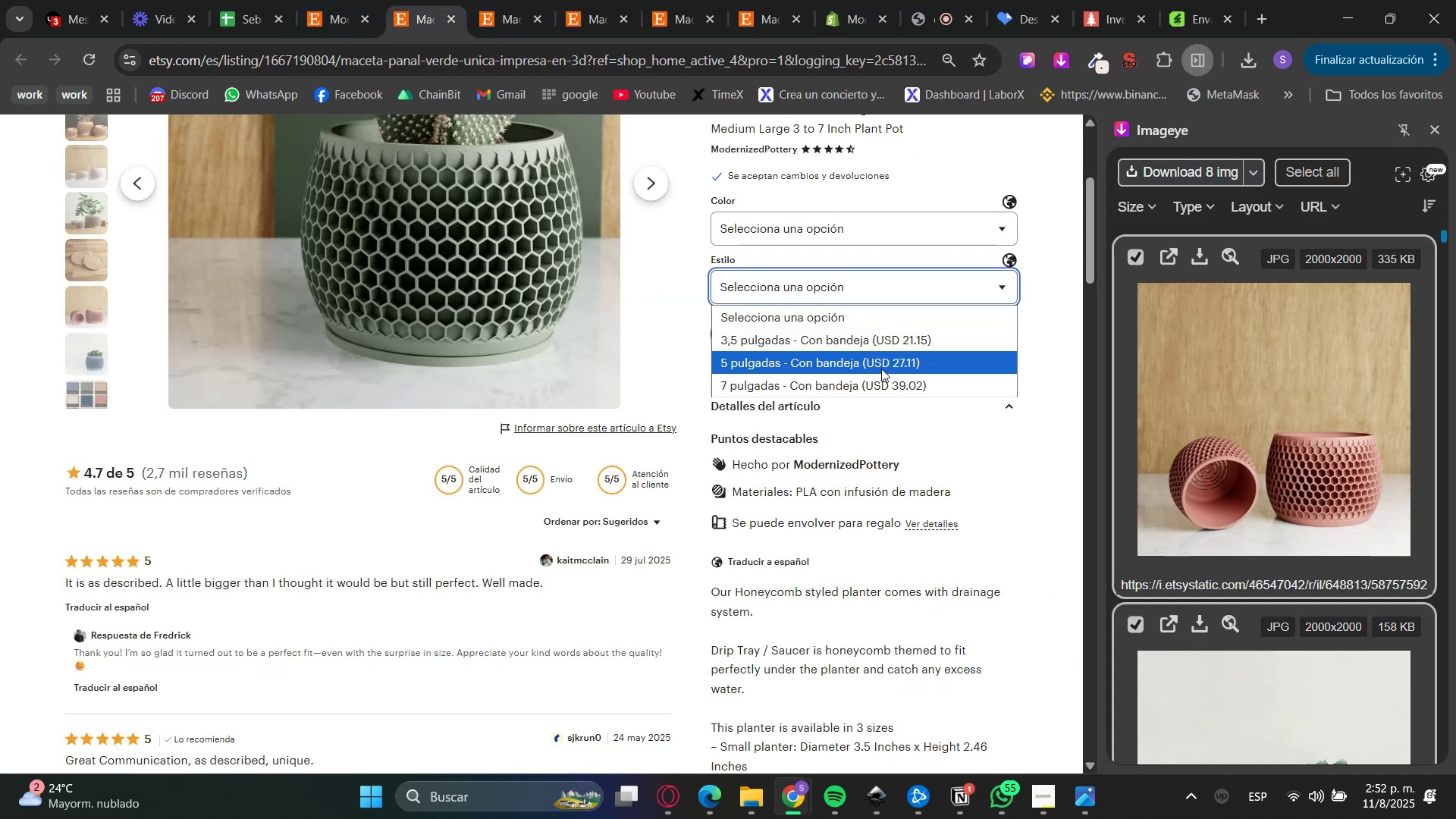 
left_click([929, 438])
 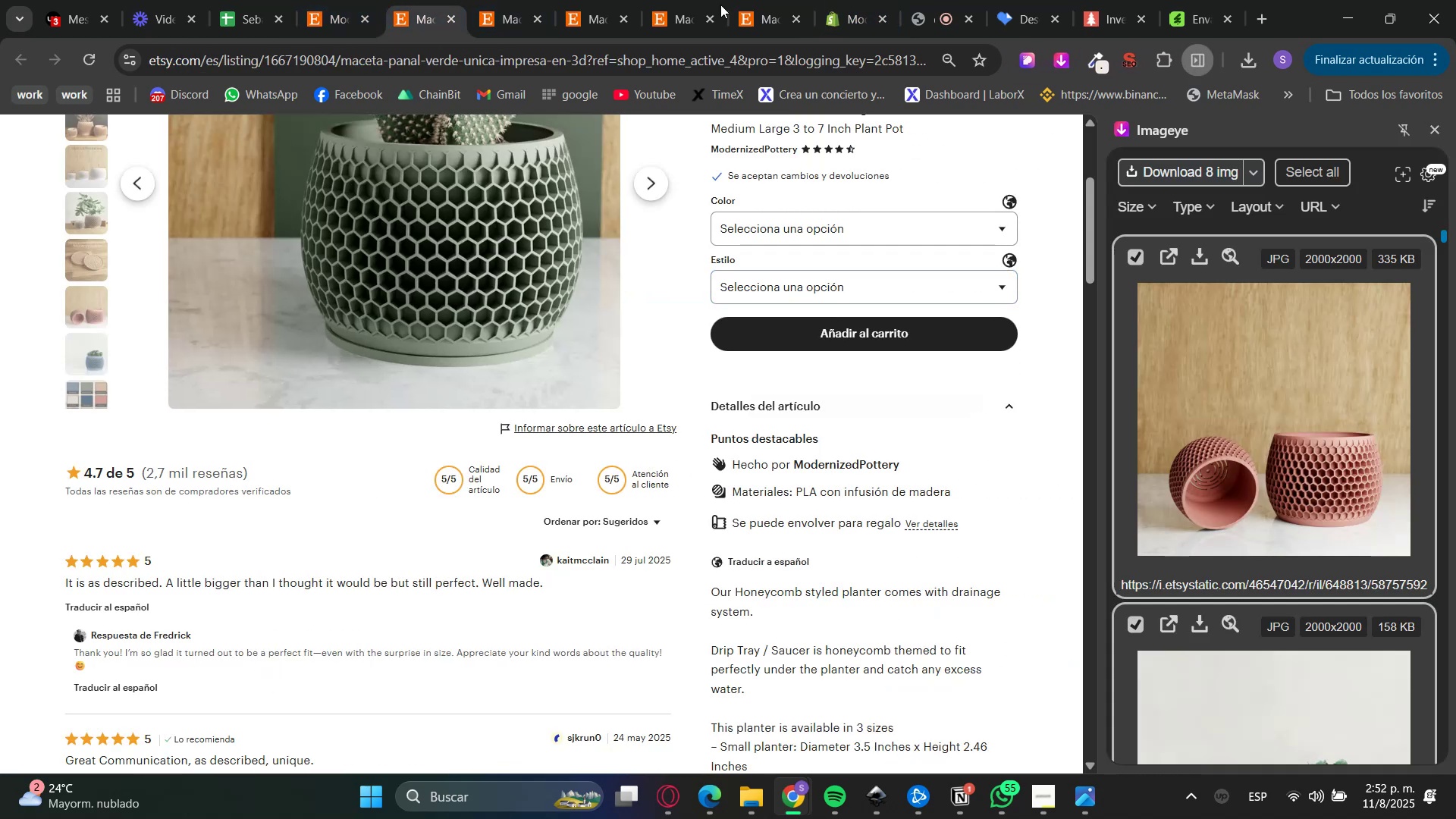 
left_click([888, 0])
 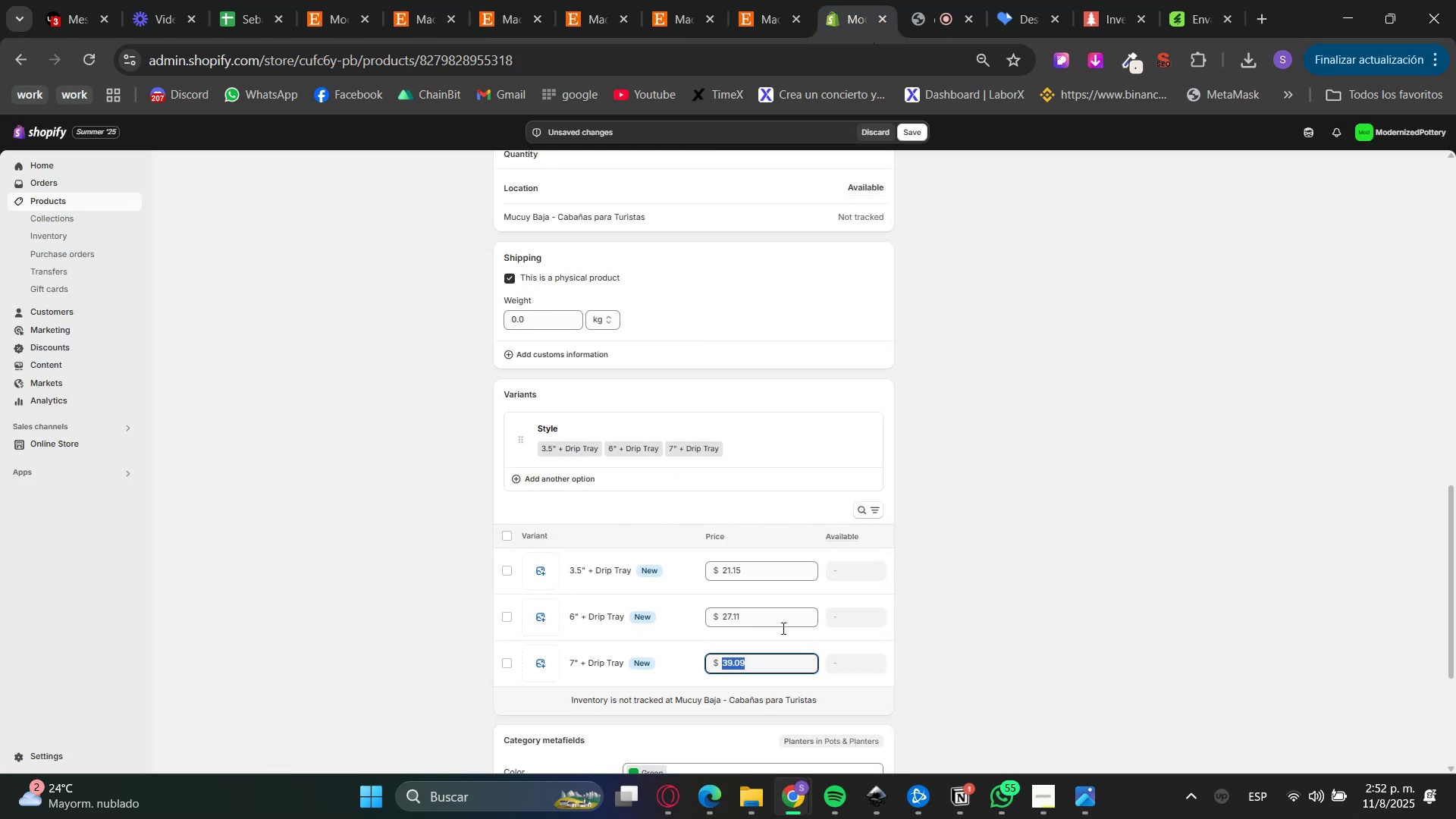 
left_click([761, 686])
 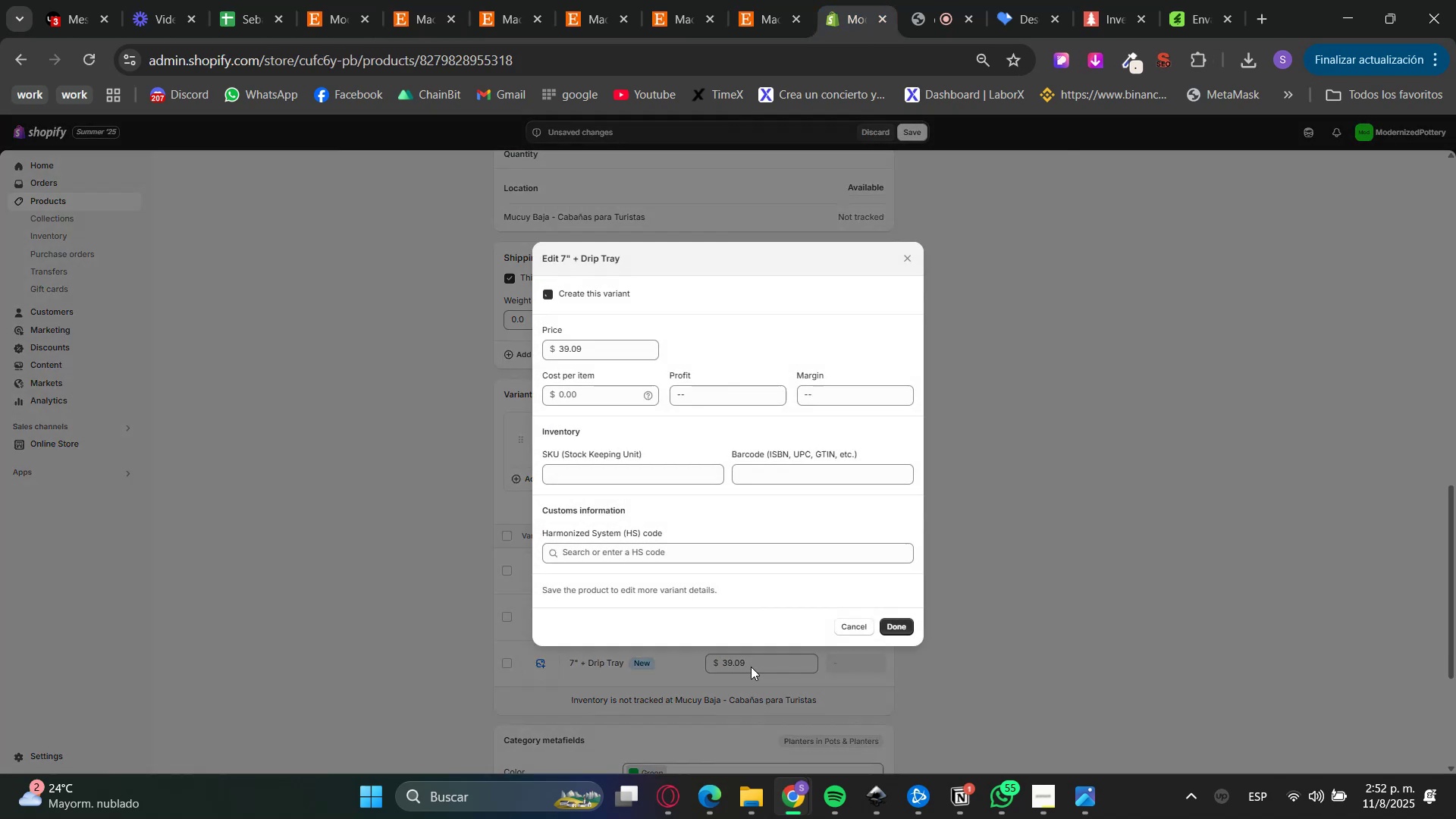 
left_click([749, 664])
 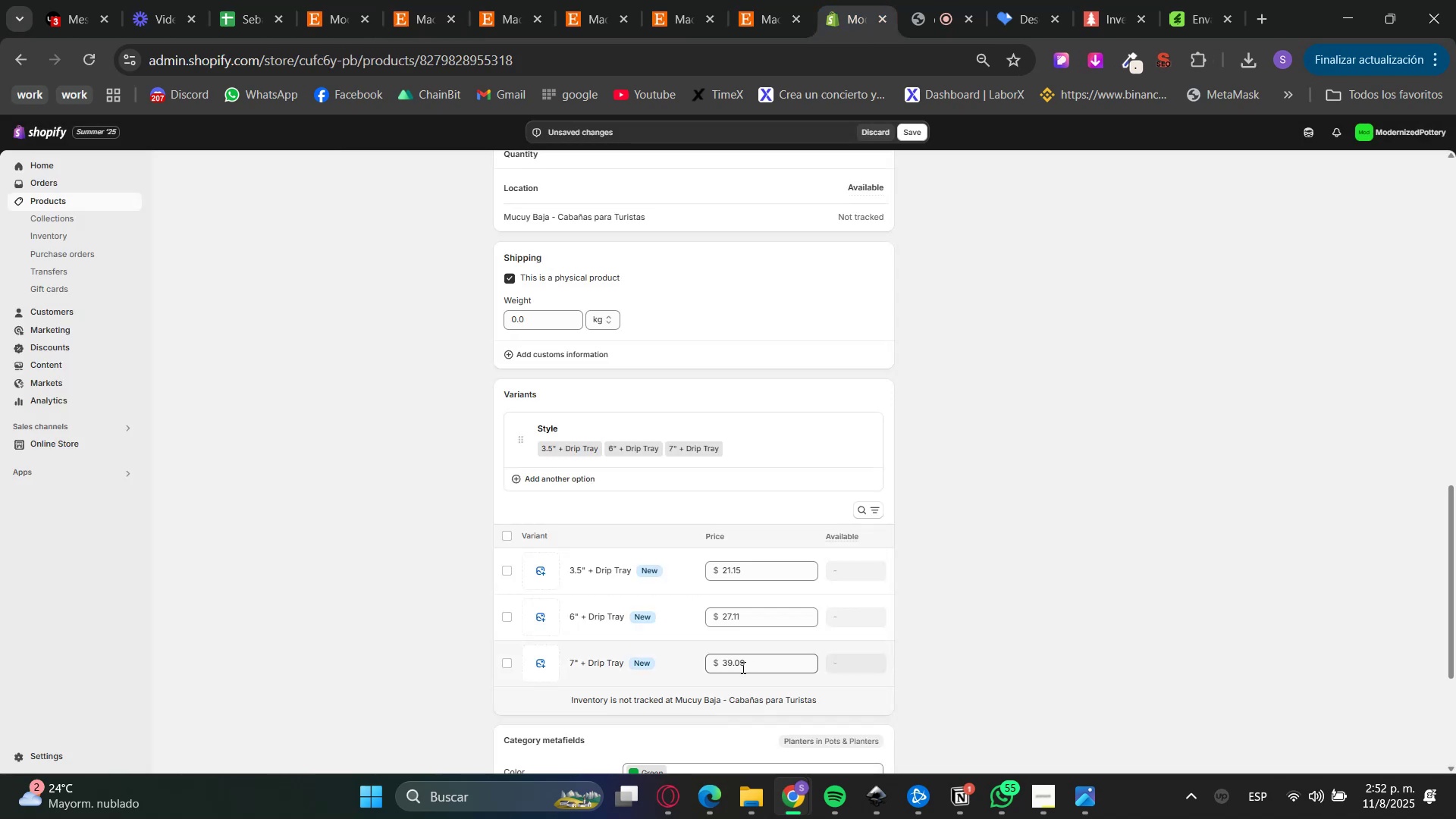 
key(Numpad2)
 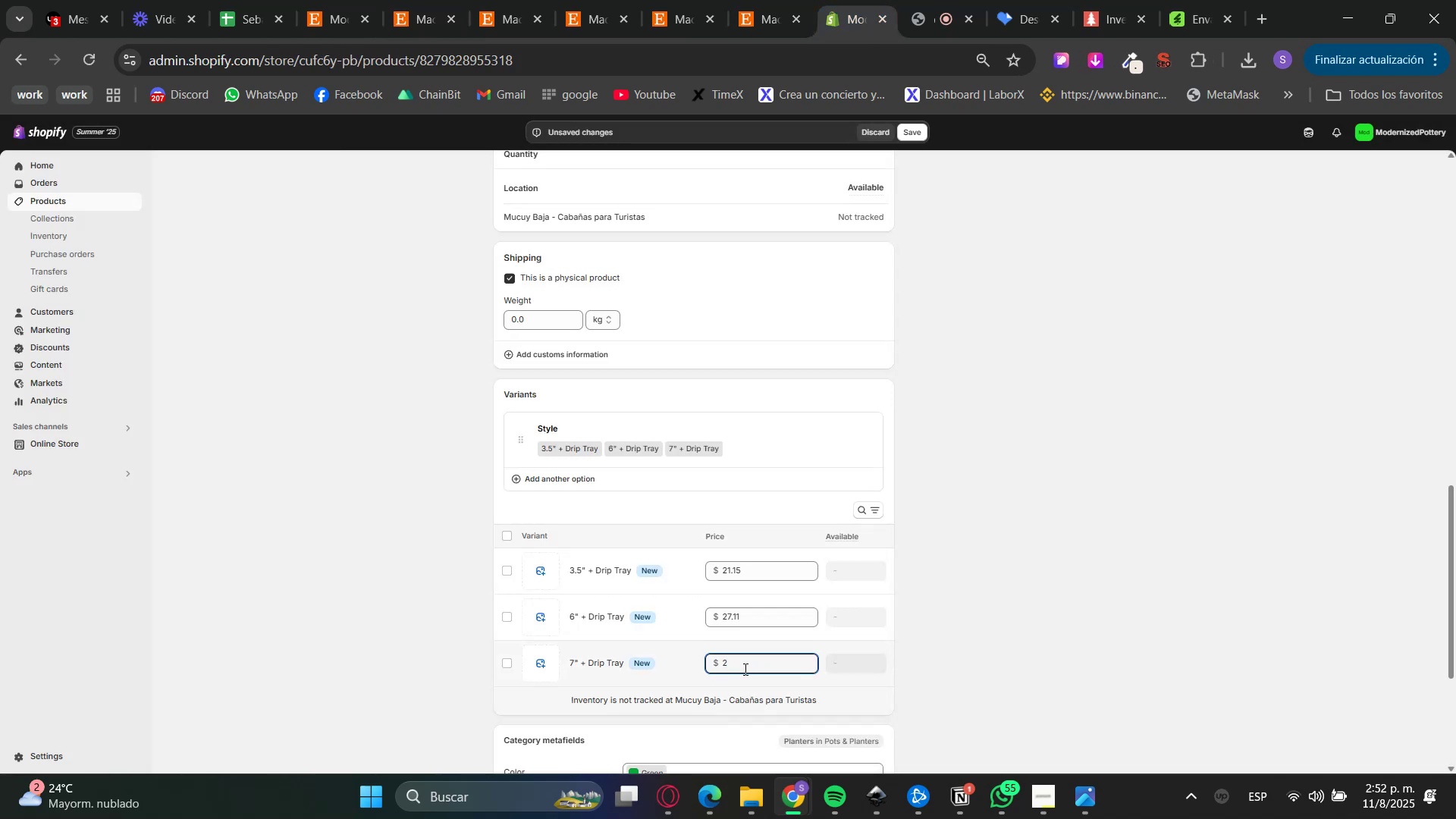 
key(Numpad3)
 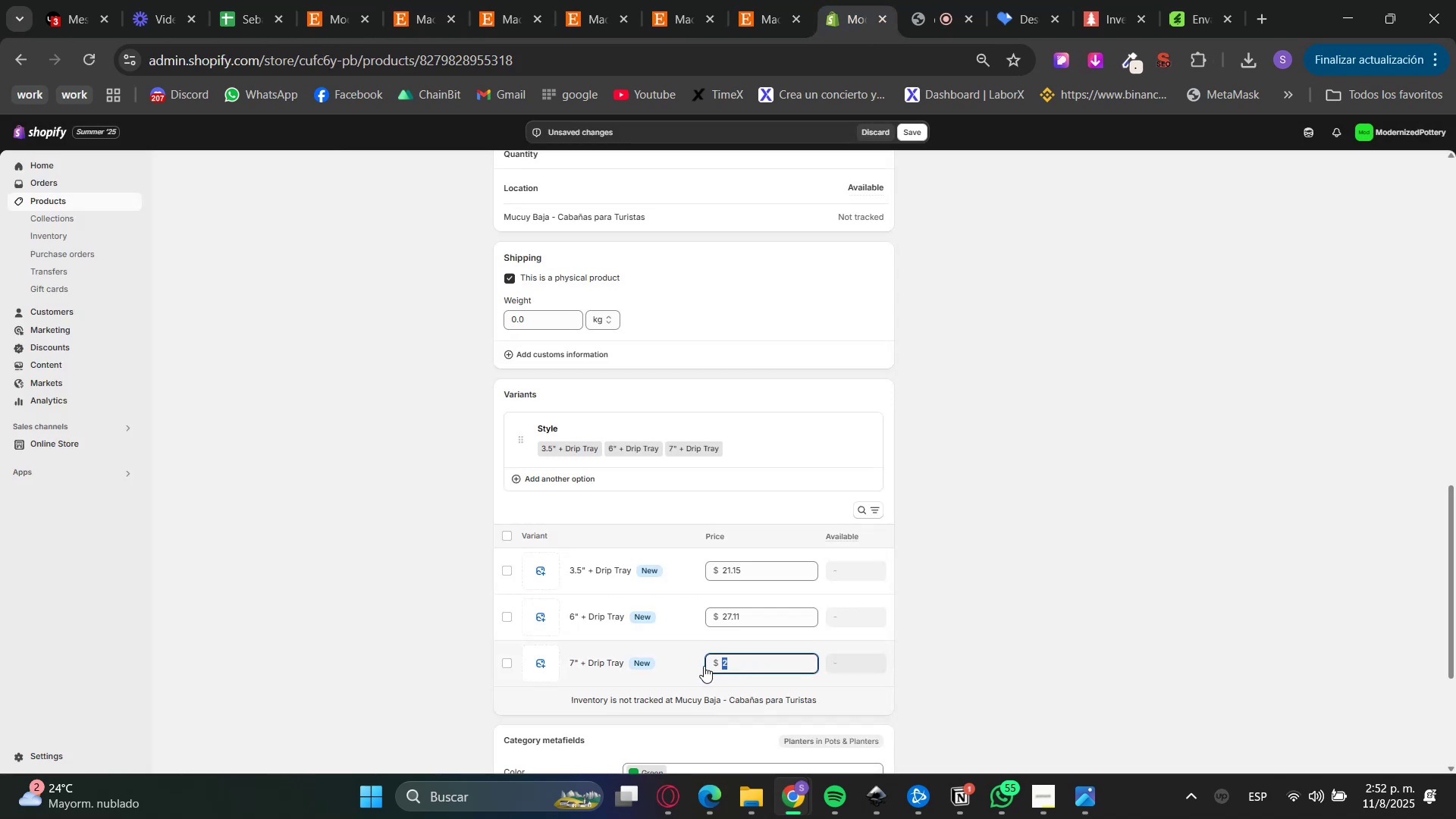 
key(Numpad9)
 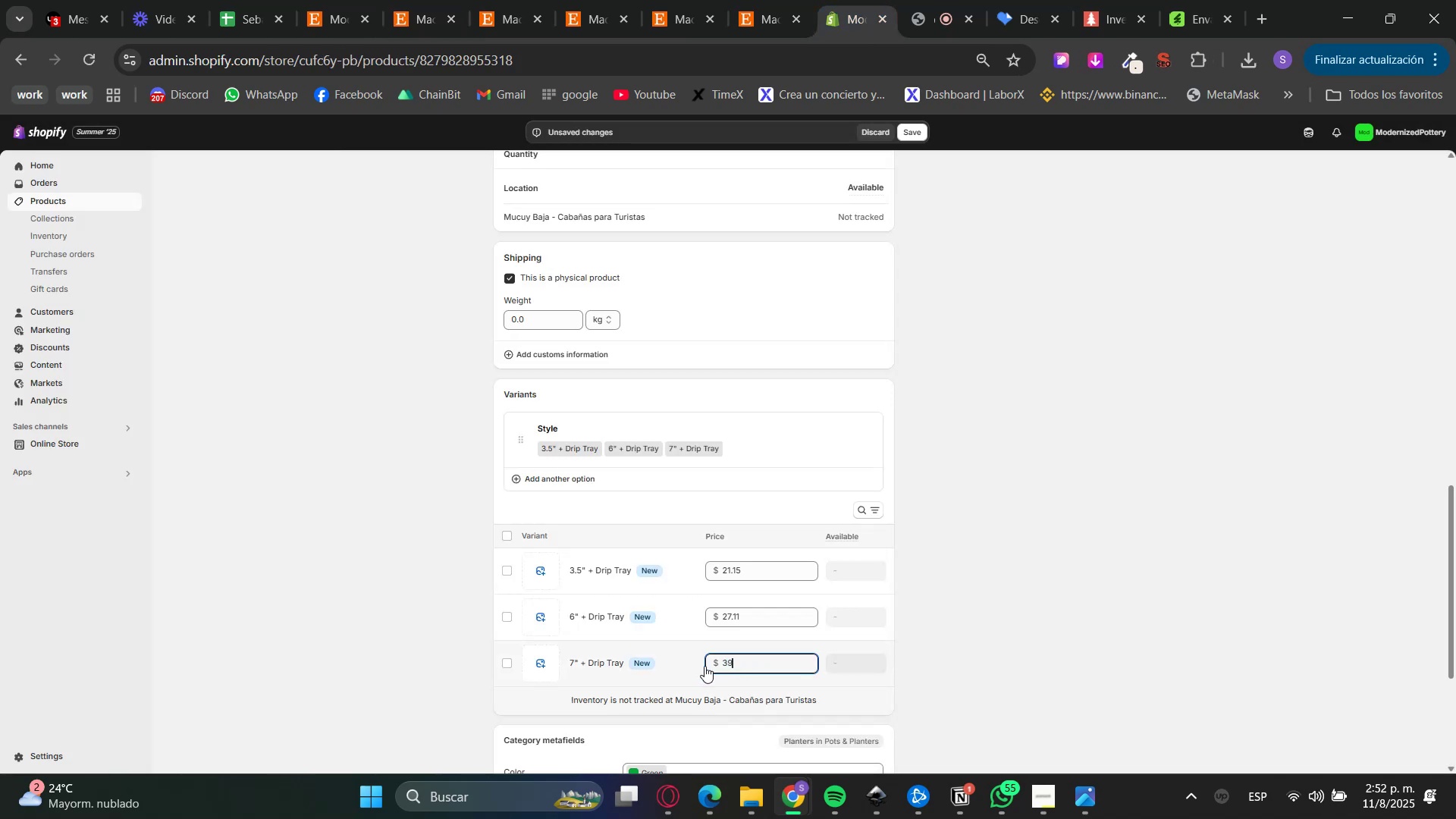 
key(NumpadDecimal)
 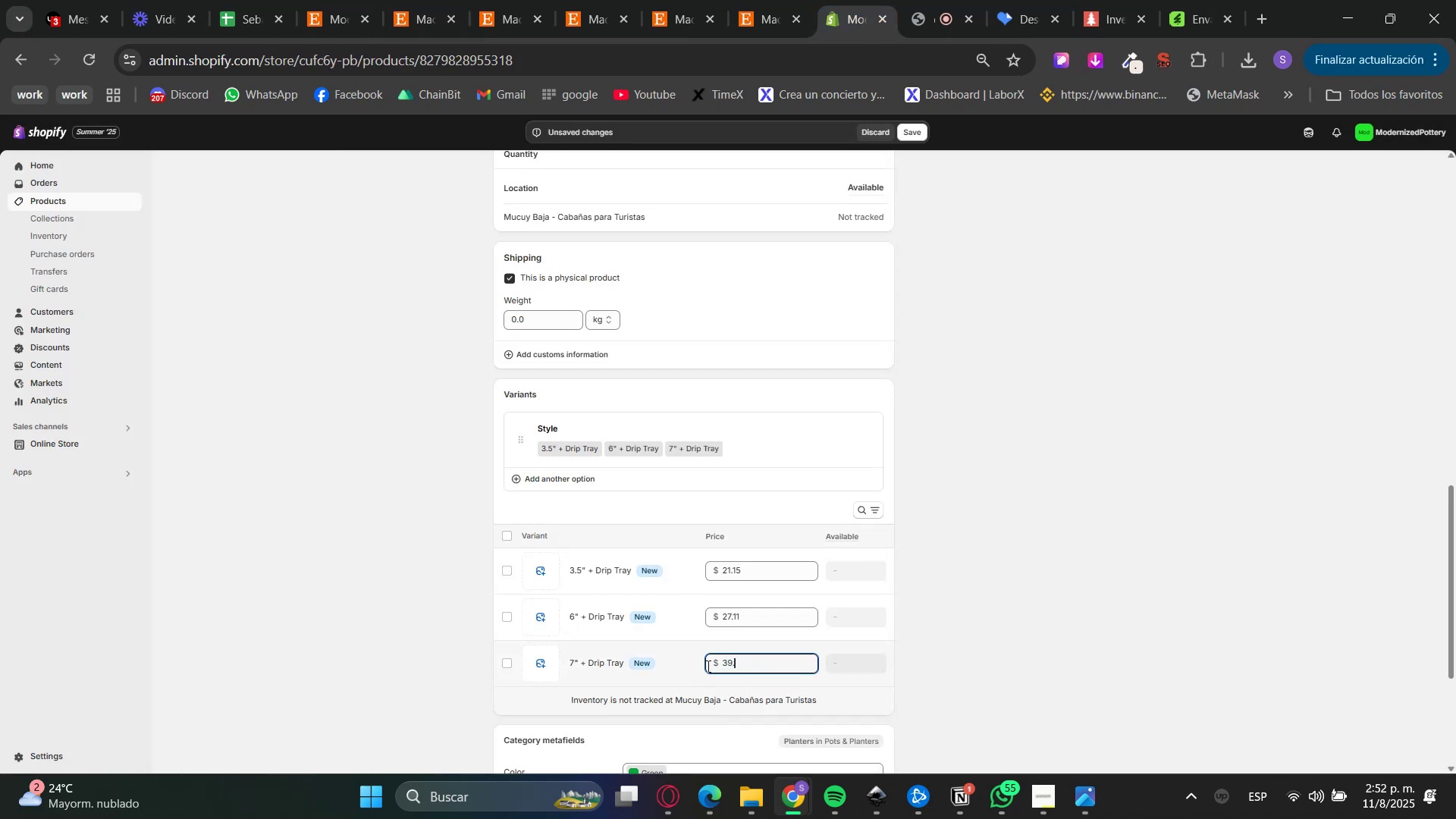 
key(Numpad0)
 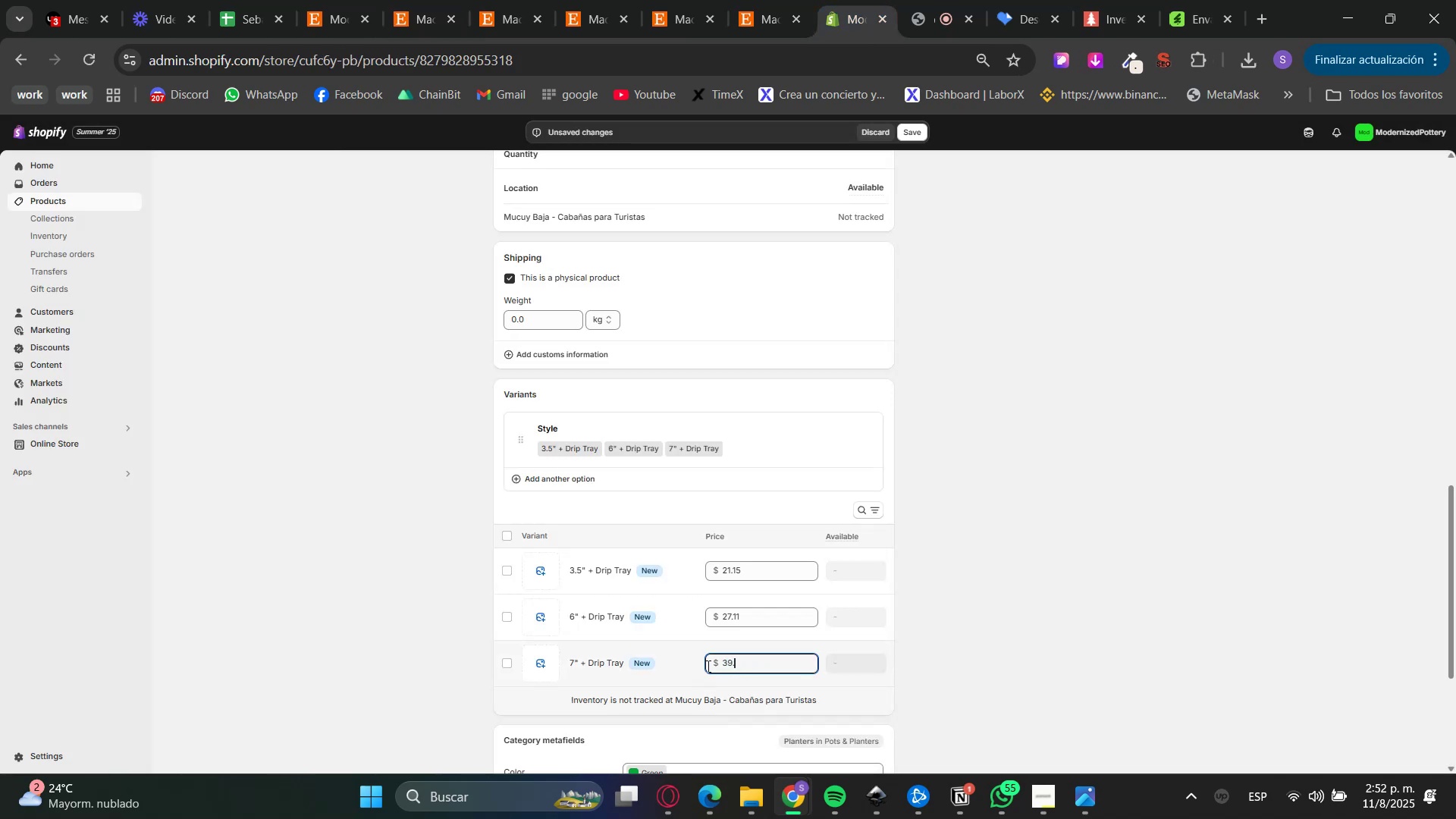 
key(Numpad2)
 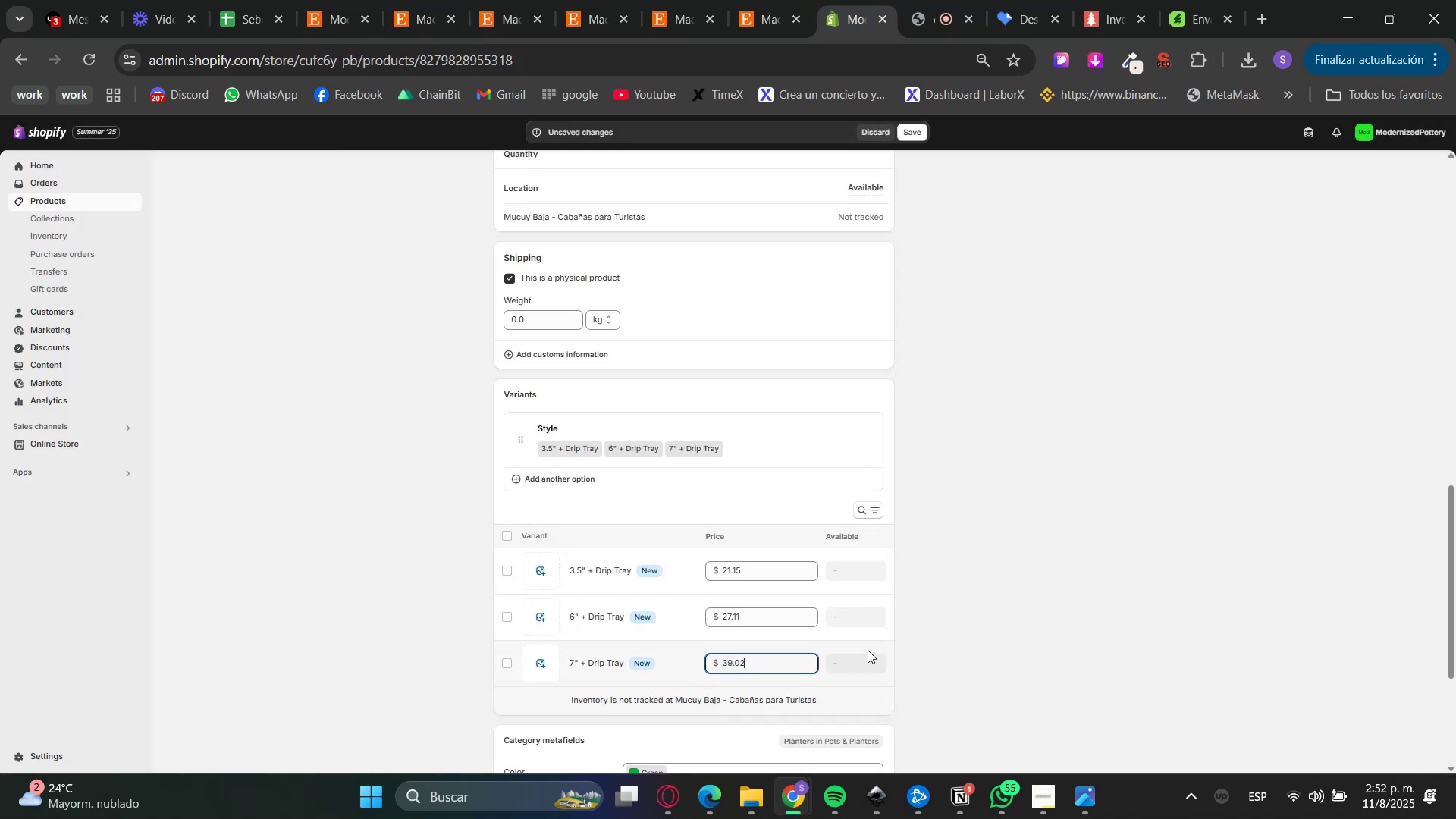 
left_click([1032, 622])
 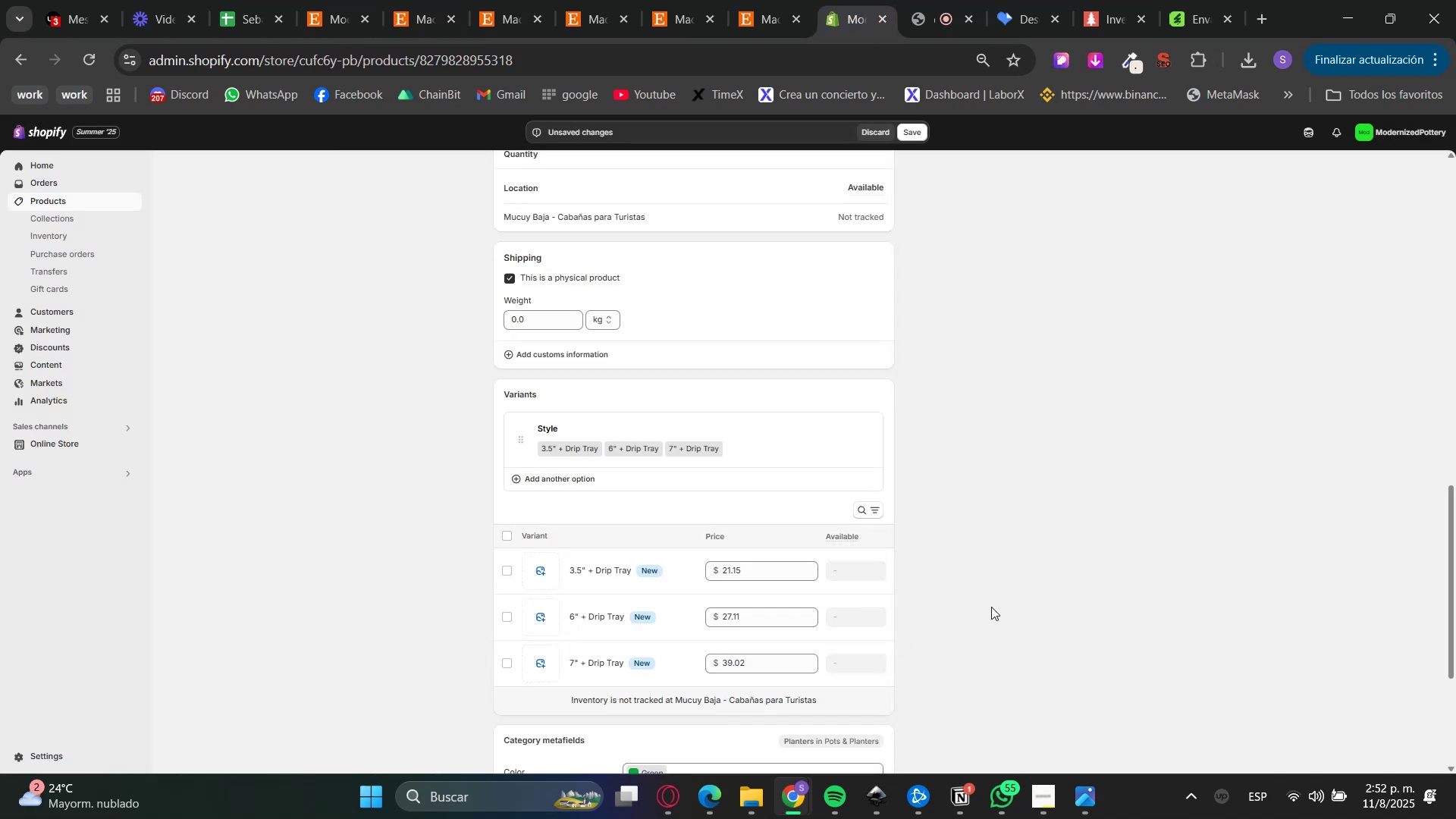 
scroll: coordinate [1001, 609], scroll_direction: up, amount: 11.0
 